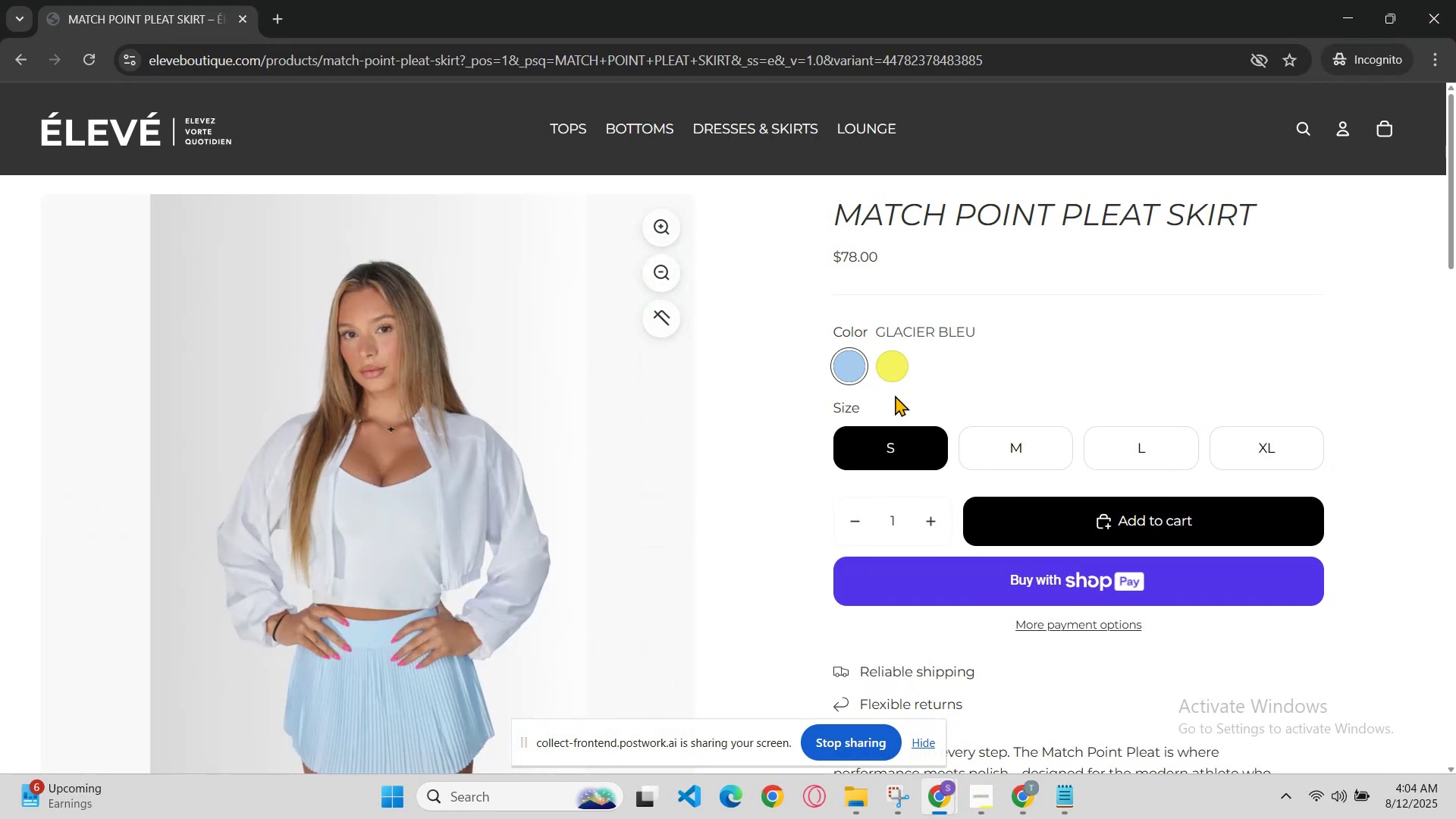 
left_click([883, 359])
 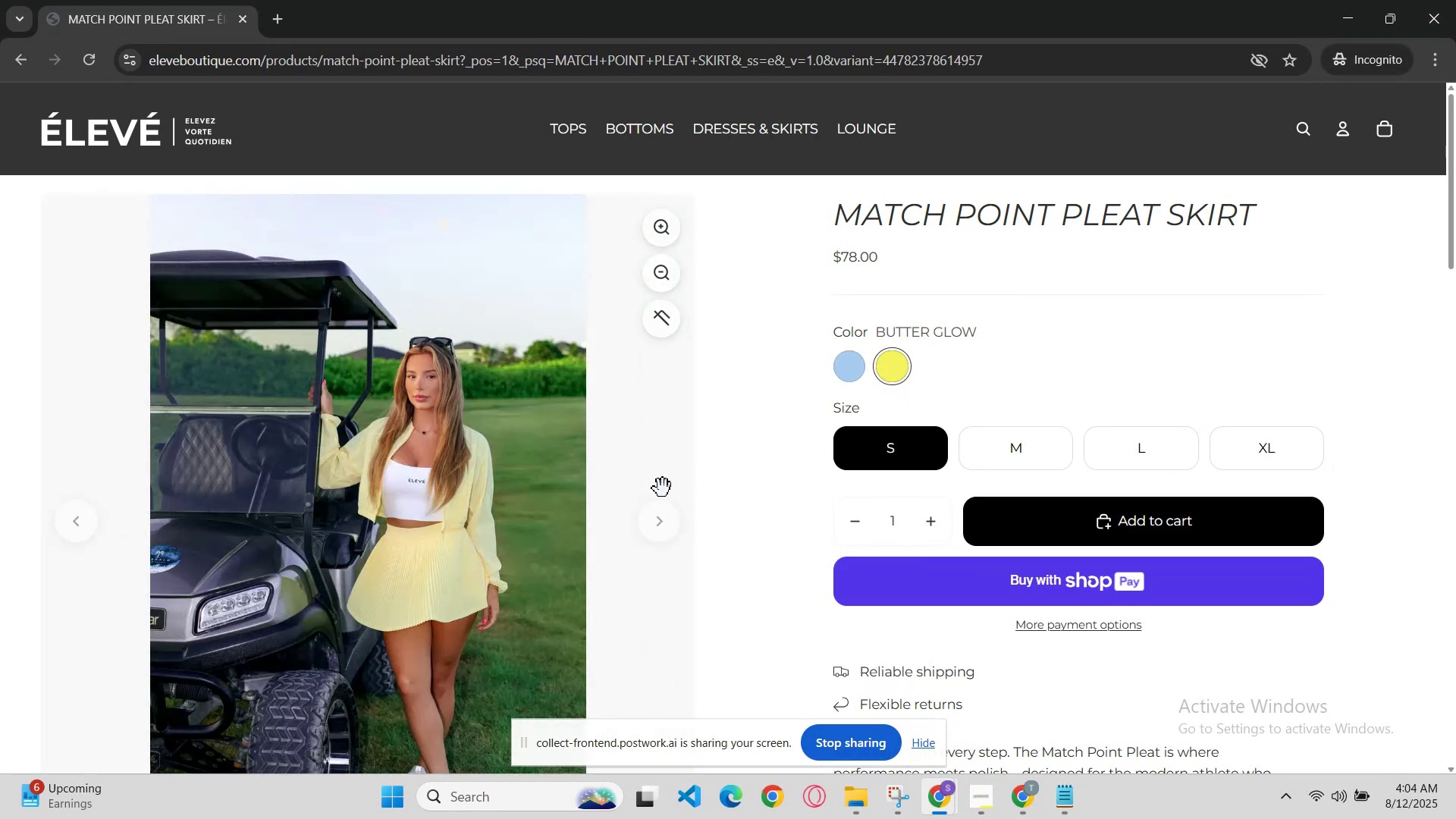 
left_click([662, 492])
 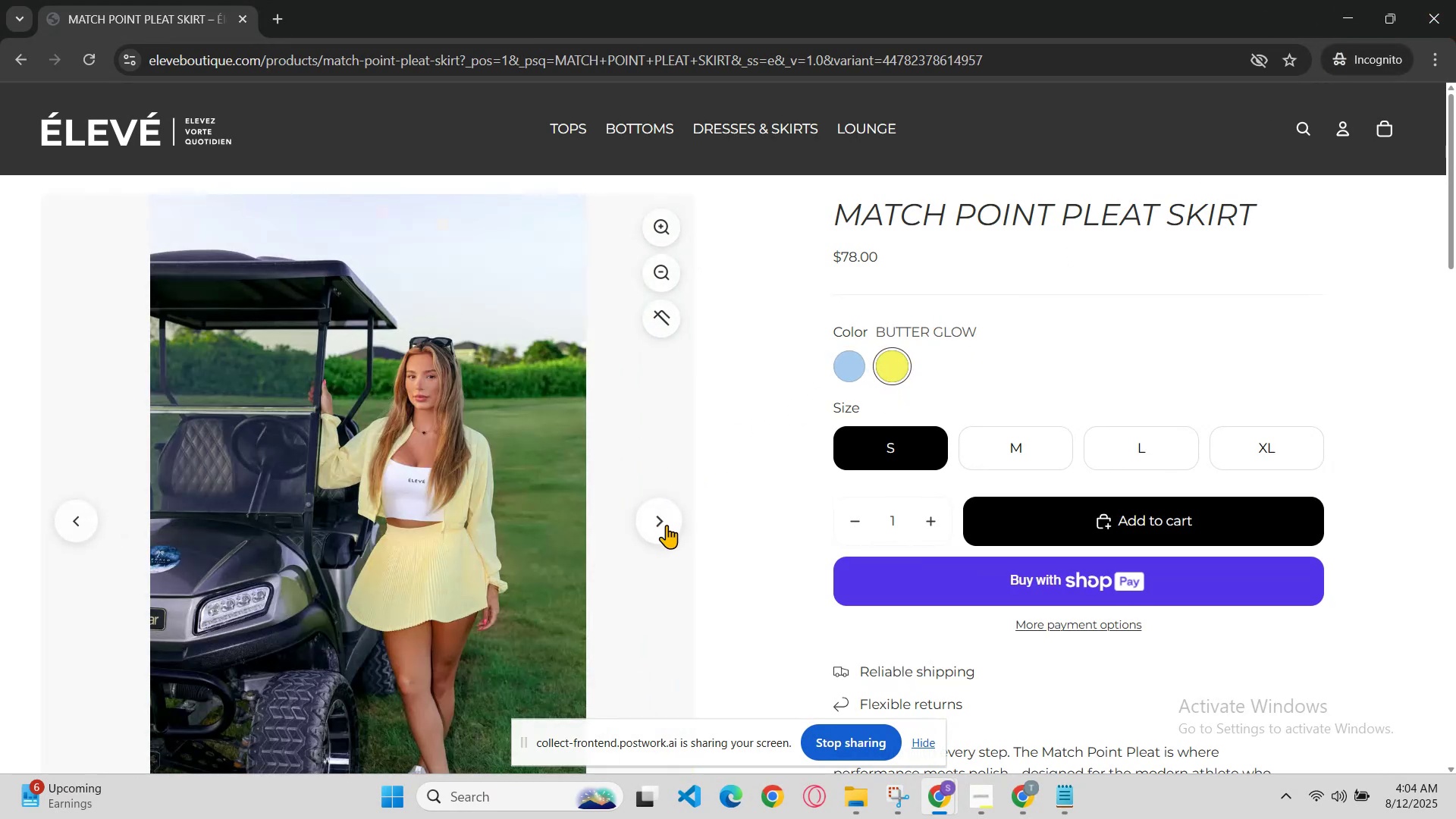 
double_click([667, 525])
 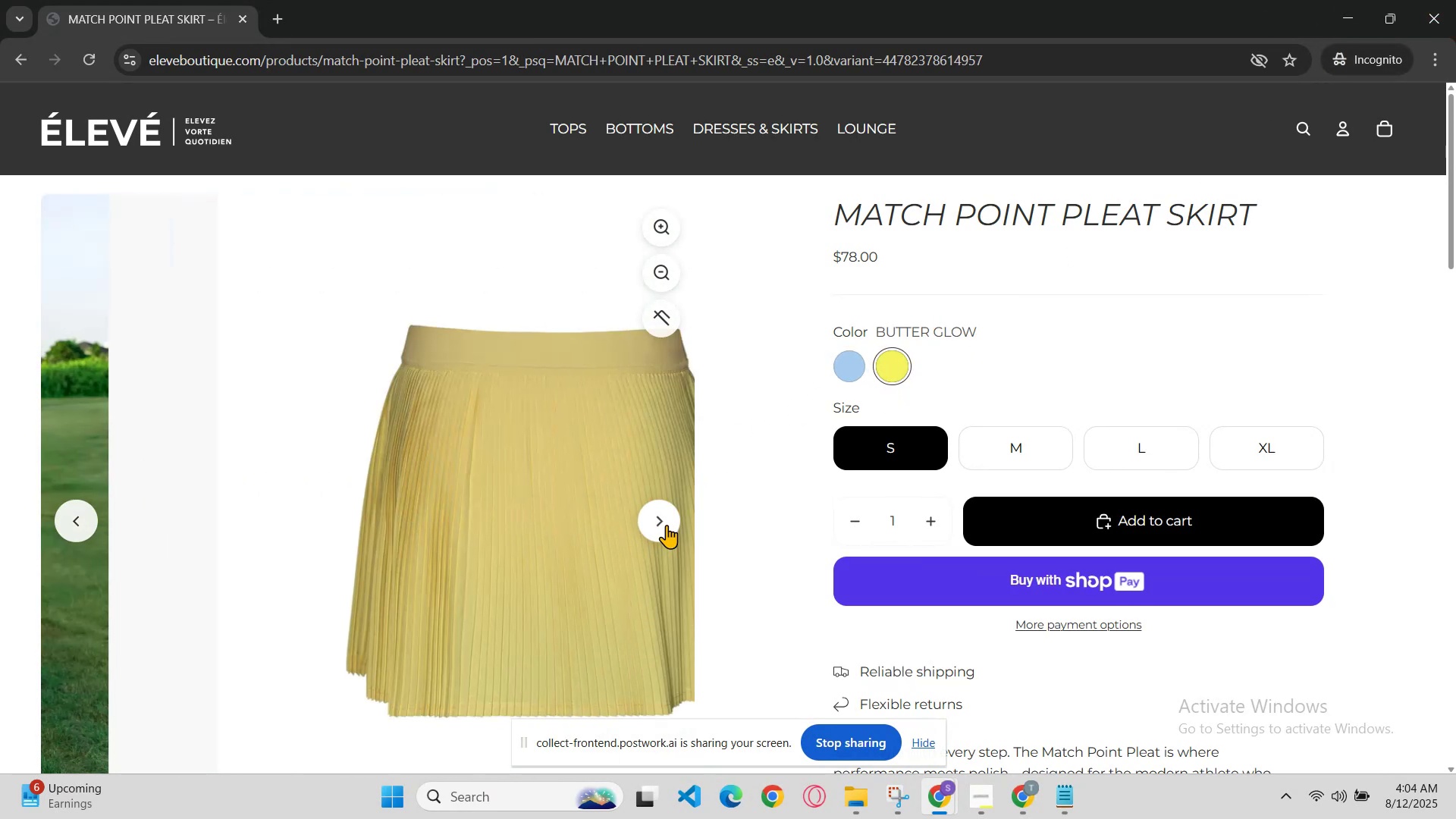 
triple_click([667, 525])
 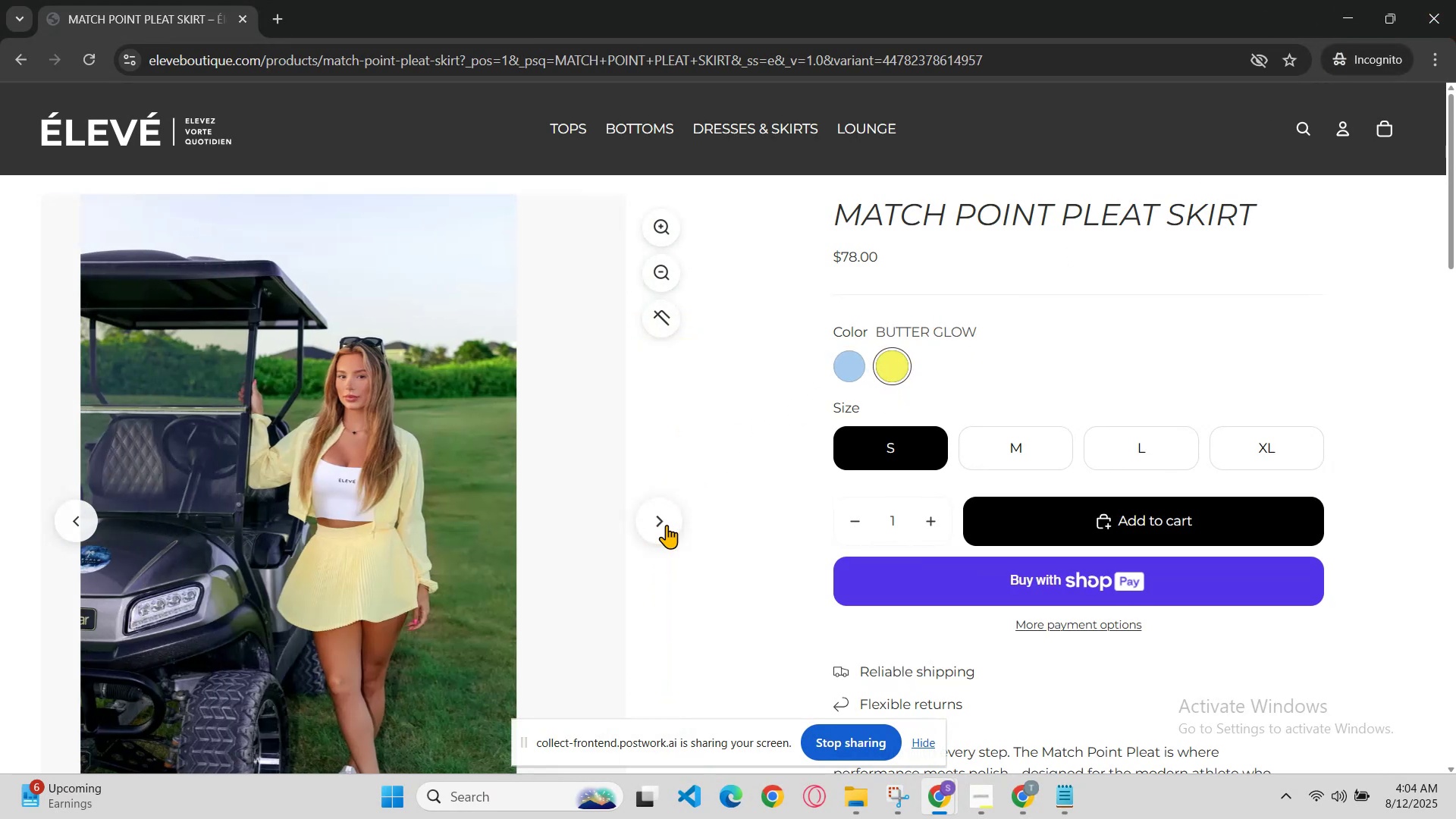 
double_click([667, 525])
 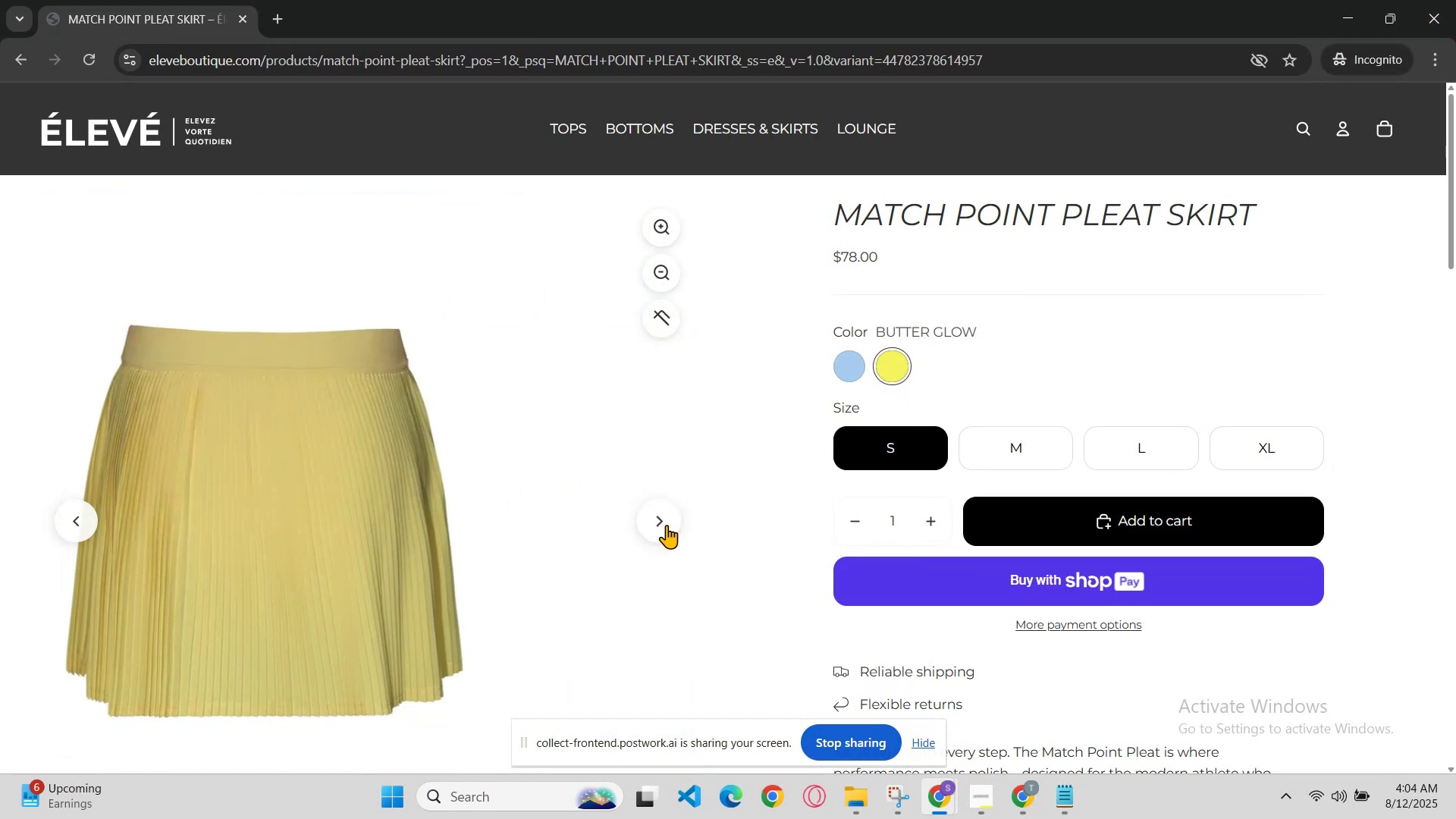 
triple_click([667, 525])
 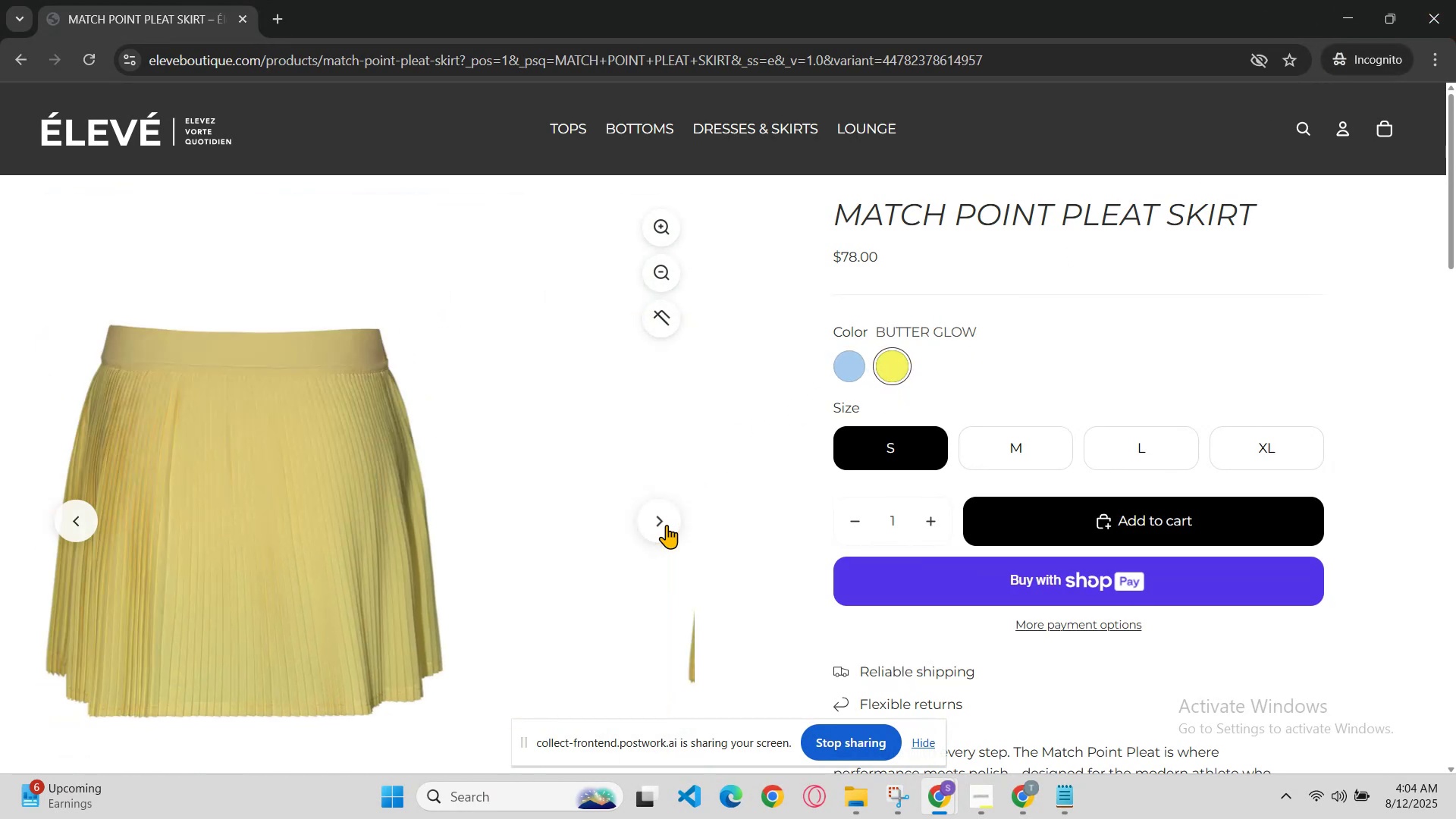 
scroll: coordinate [695, 527], scroll_direction: down, amount: 4.0
 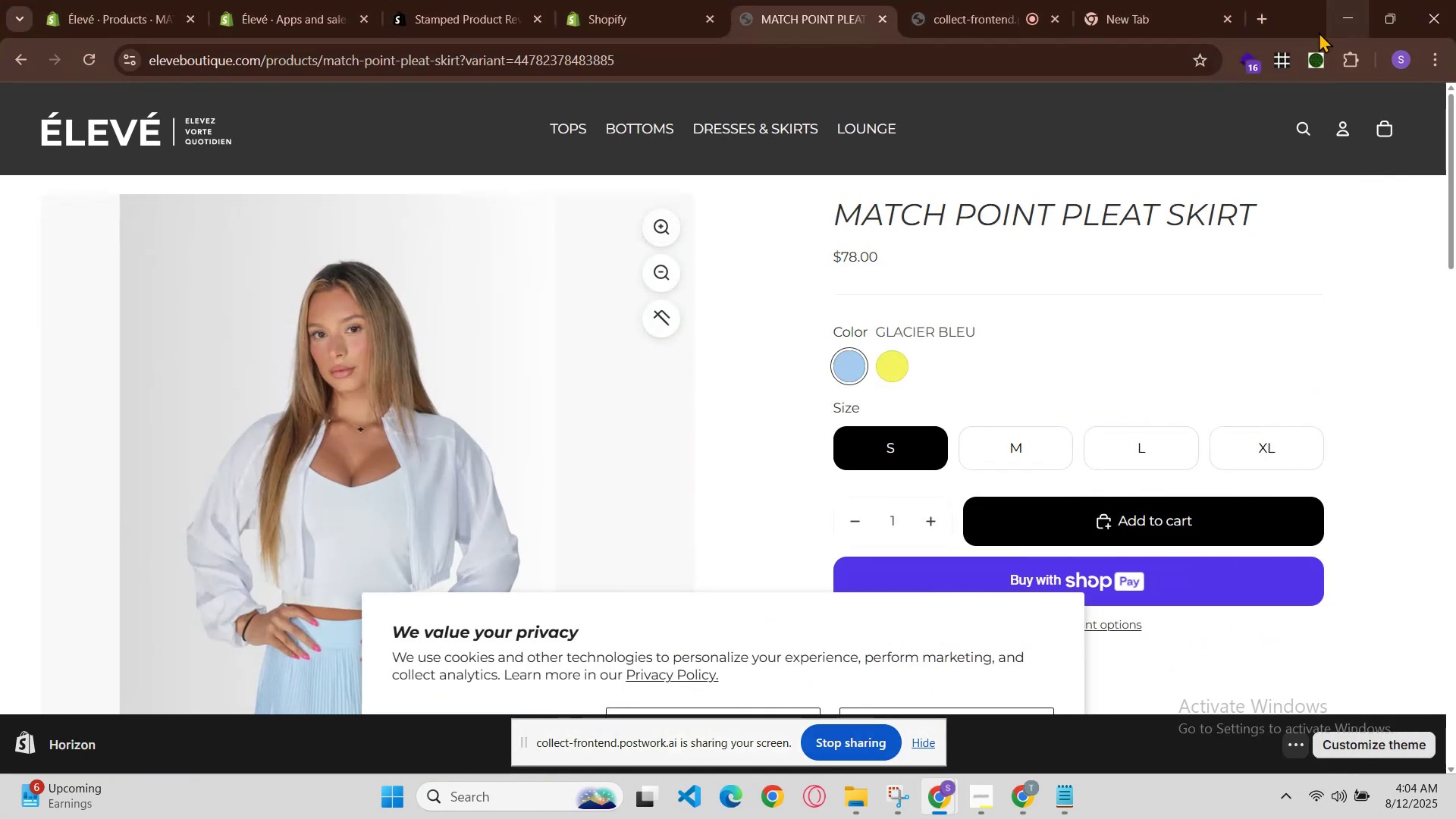 
left_click([461, 0])
 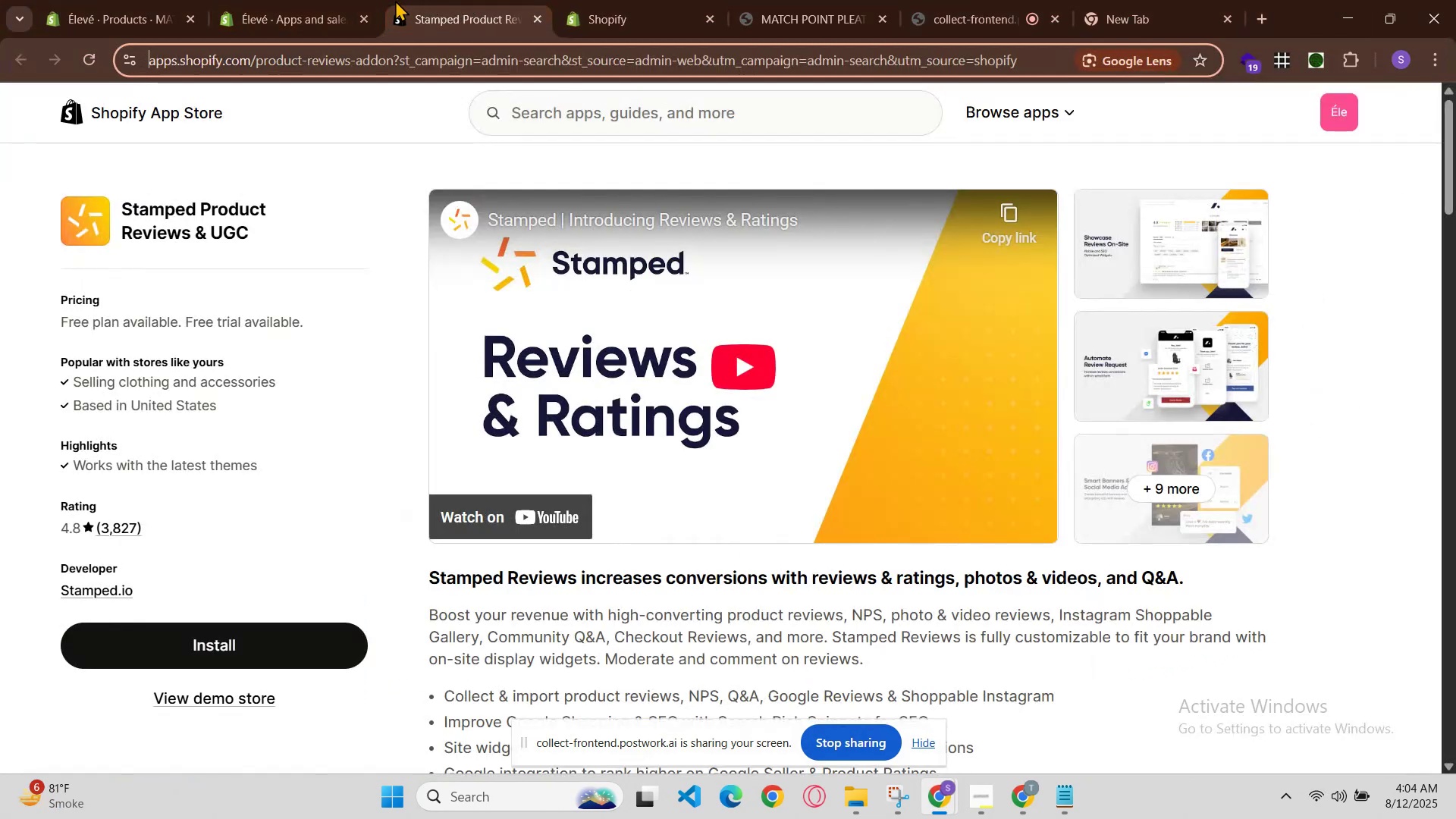 
left_click([382, 0])
 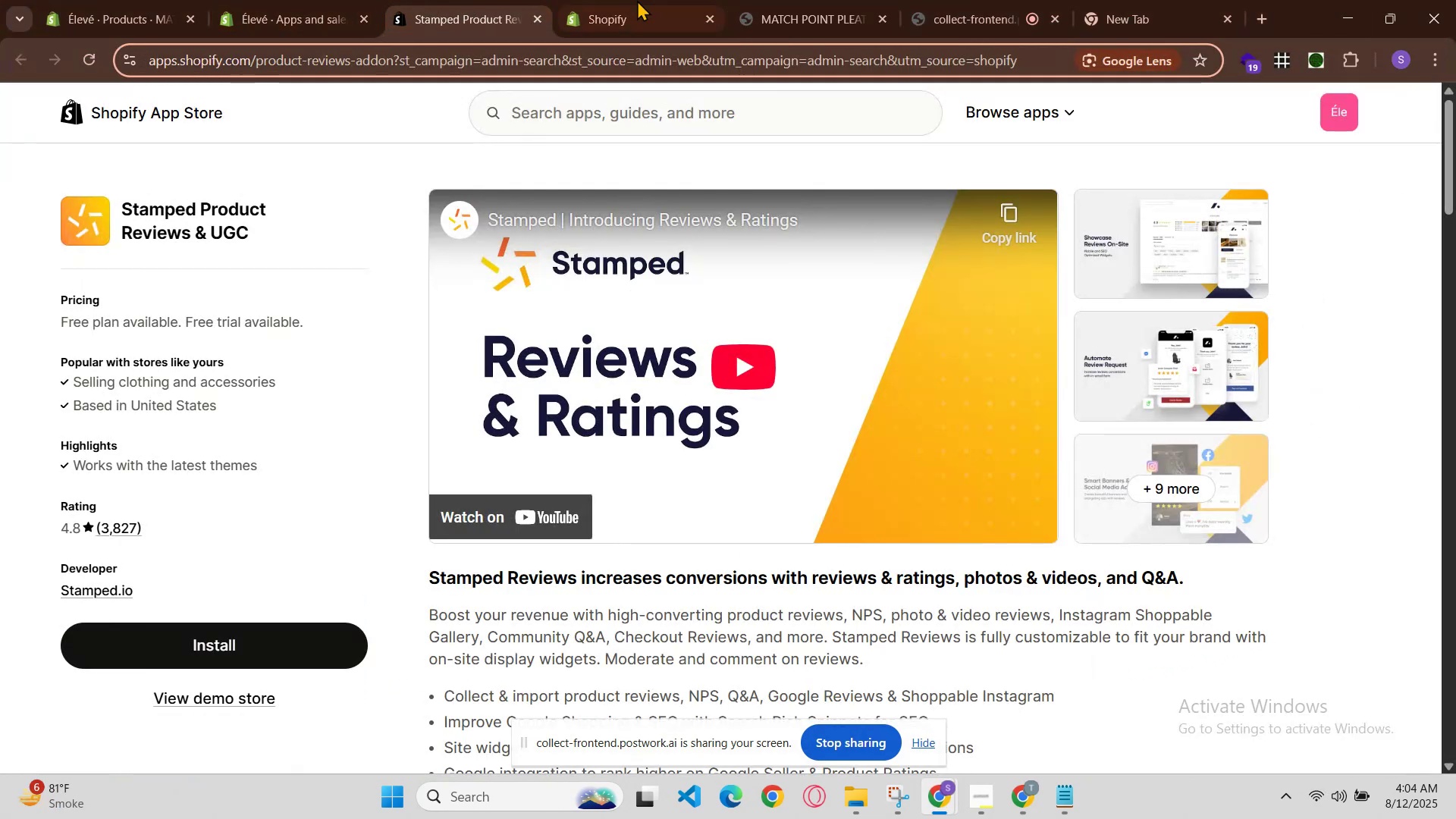 
left_click([640, 0])
 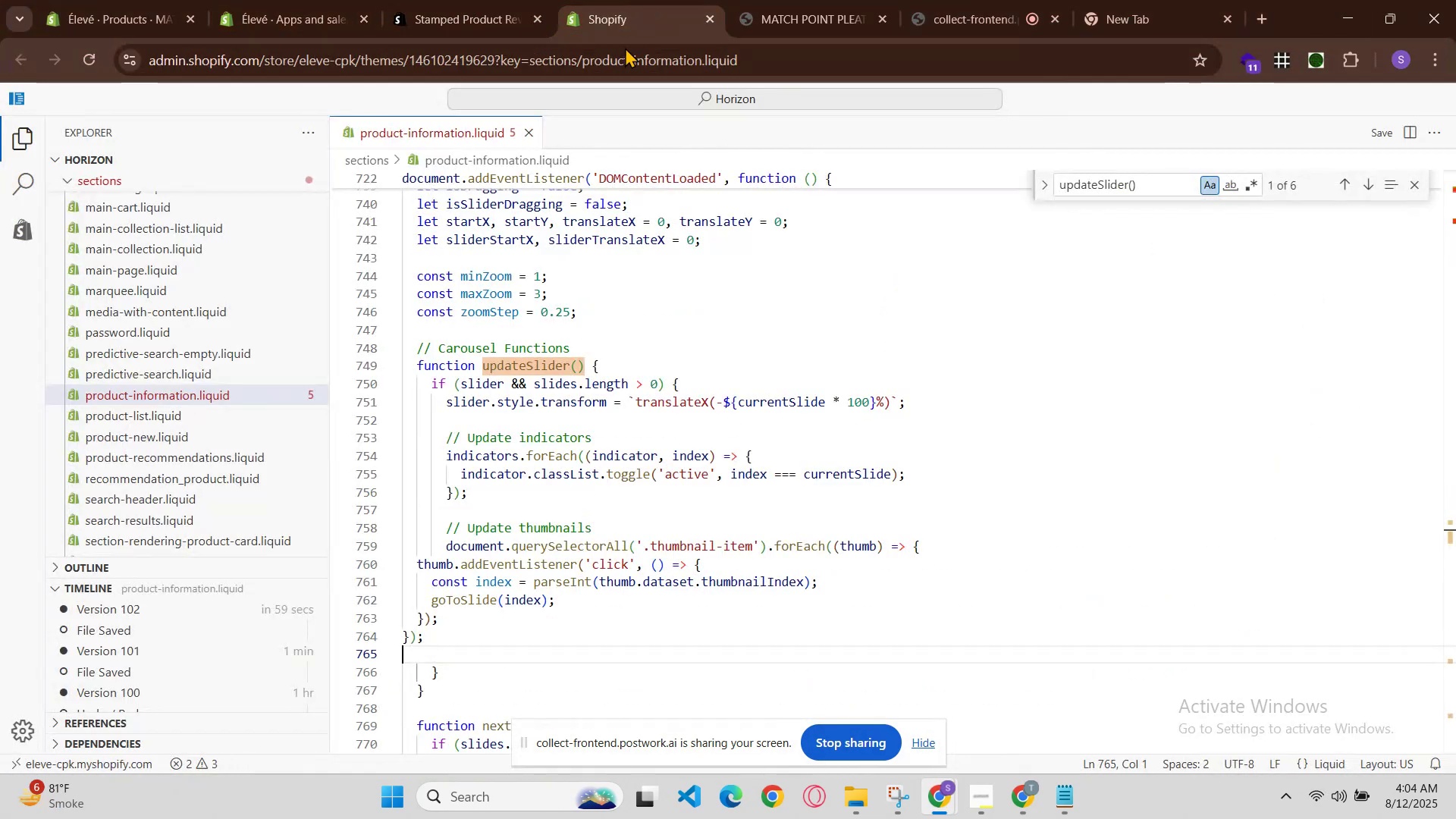 
key(Control+Z)
 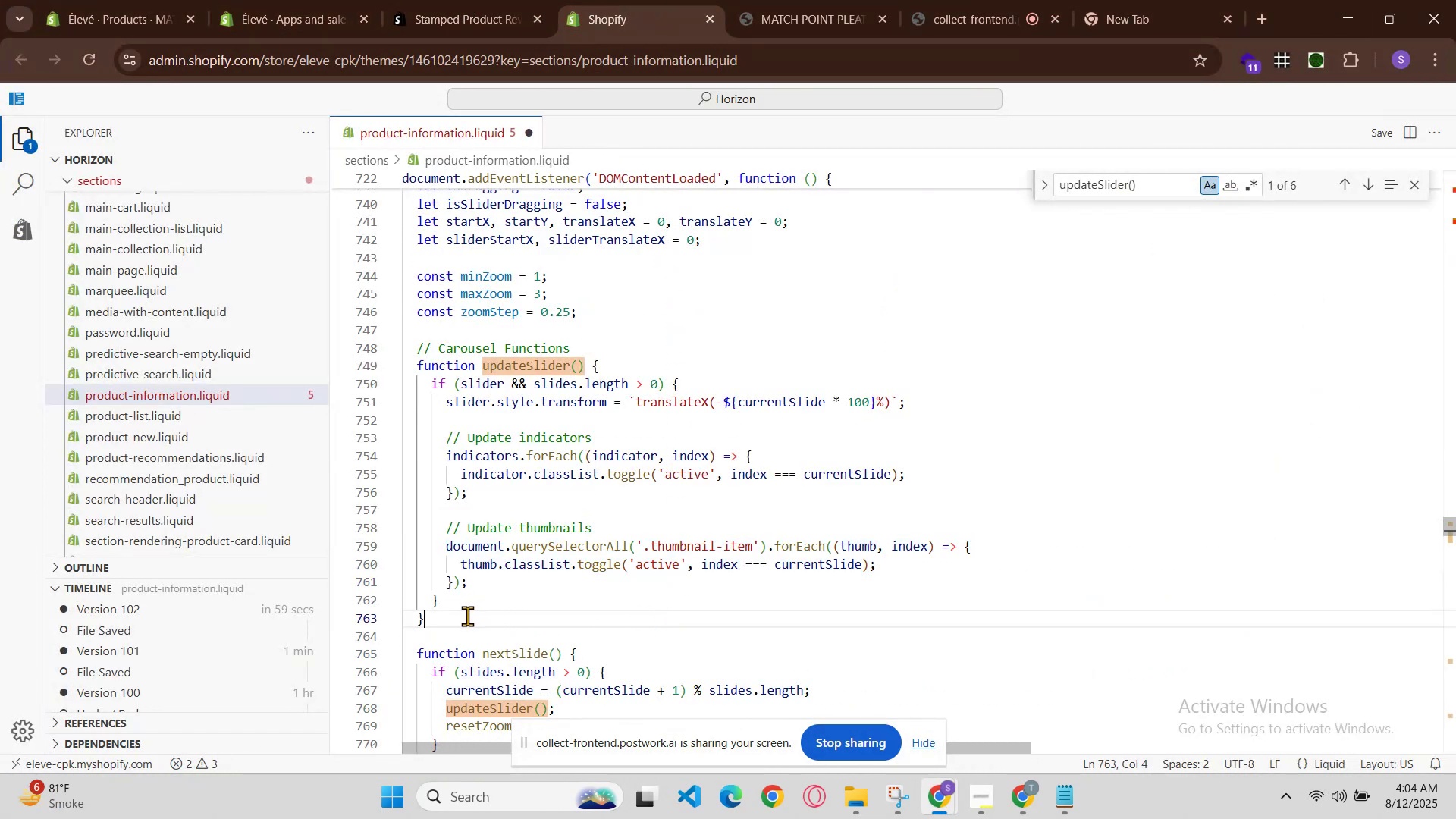 
left_click_drag(start_coordinate=[467, 600], to_coordinate=[436, 545])
 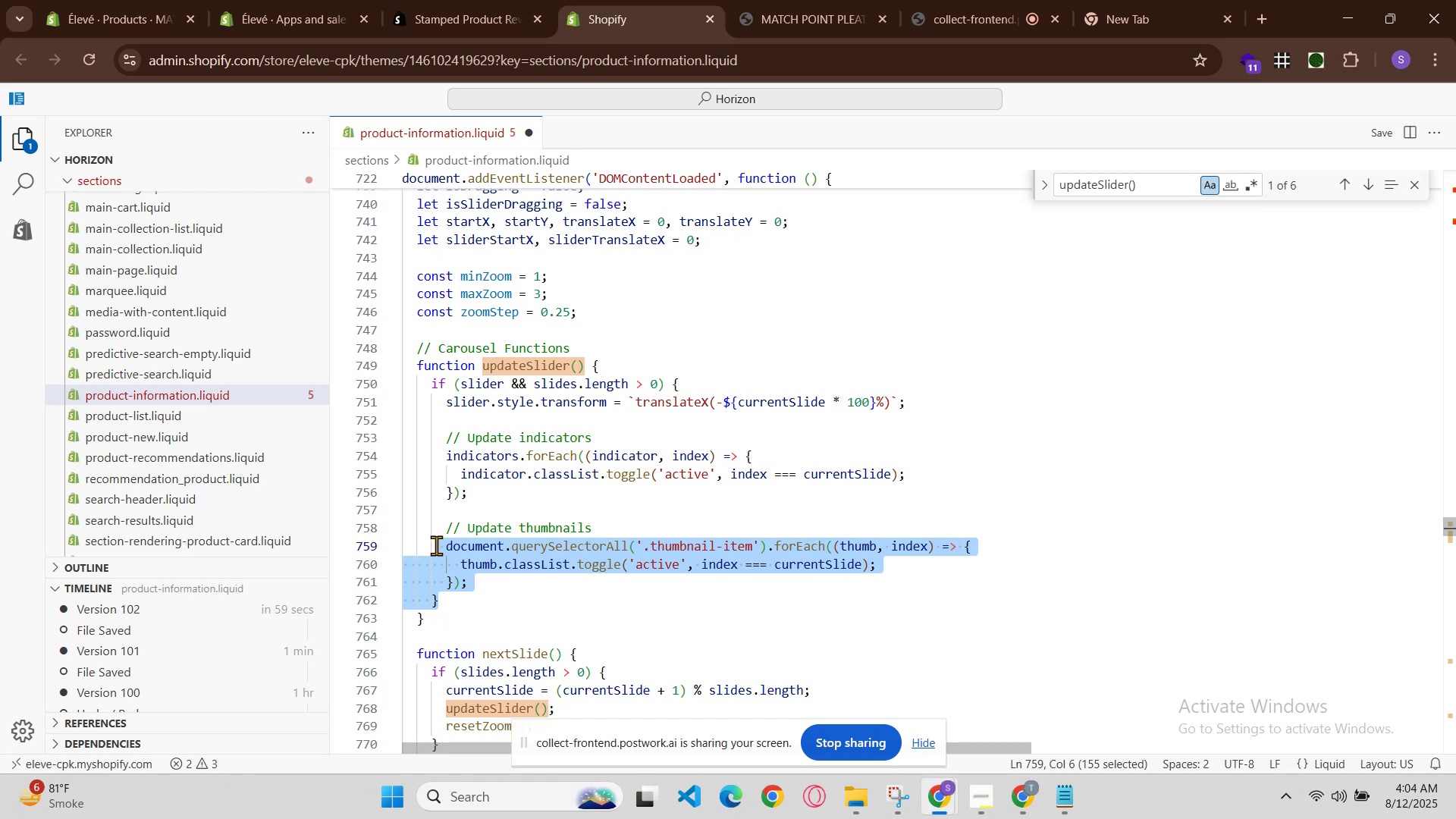 
key(Control+V)
 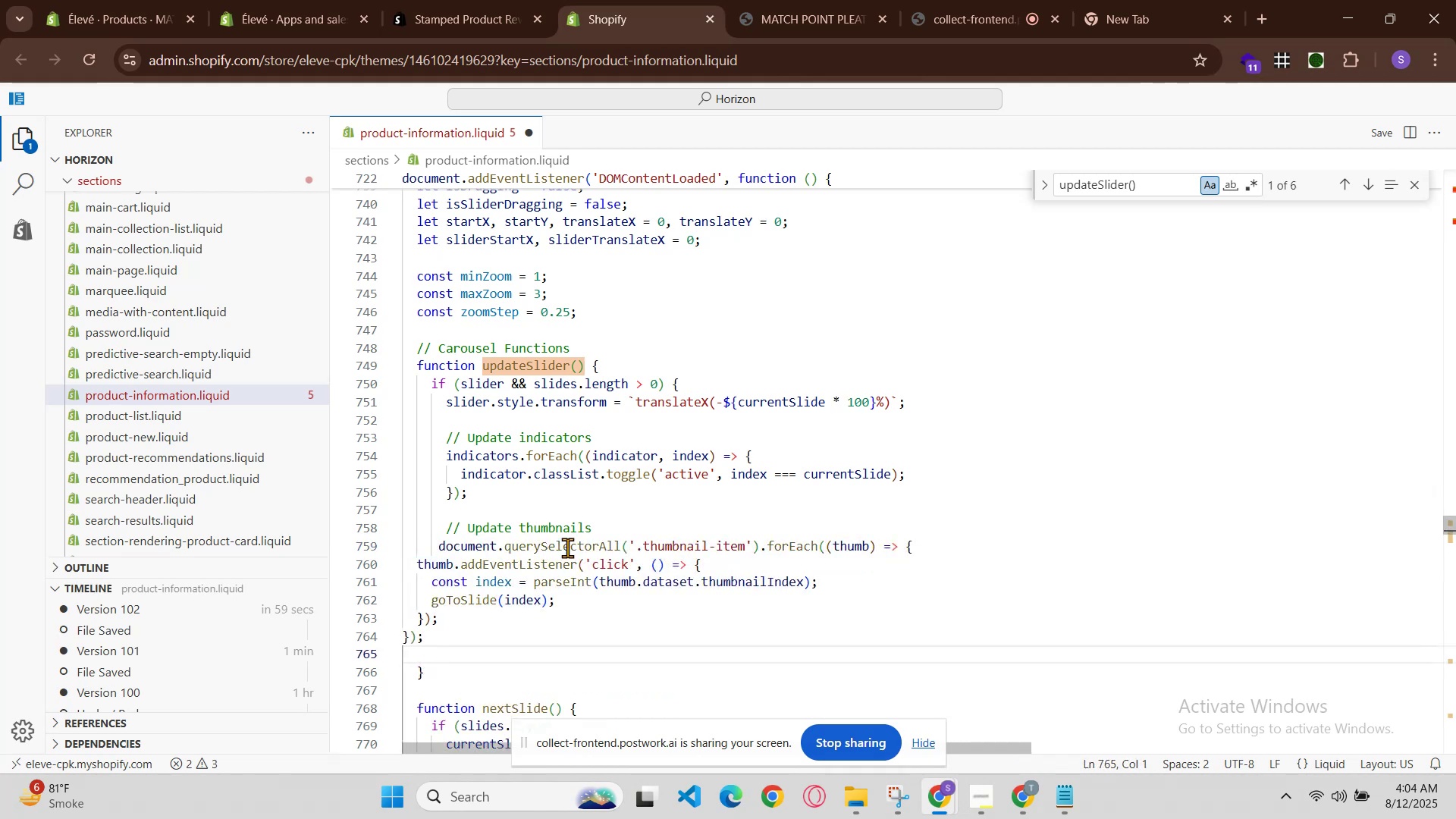 
hold_key(key=ControlLeft, duration=0.96)
 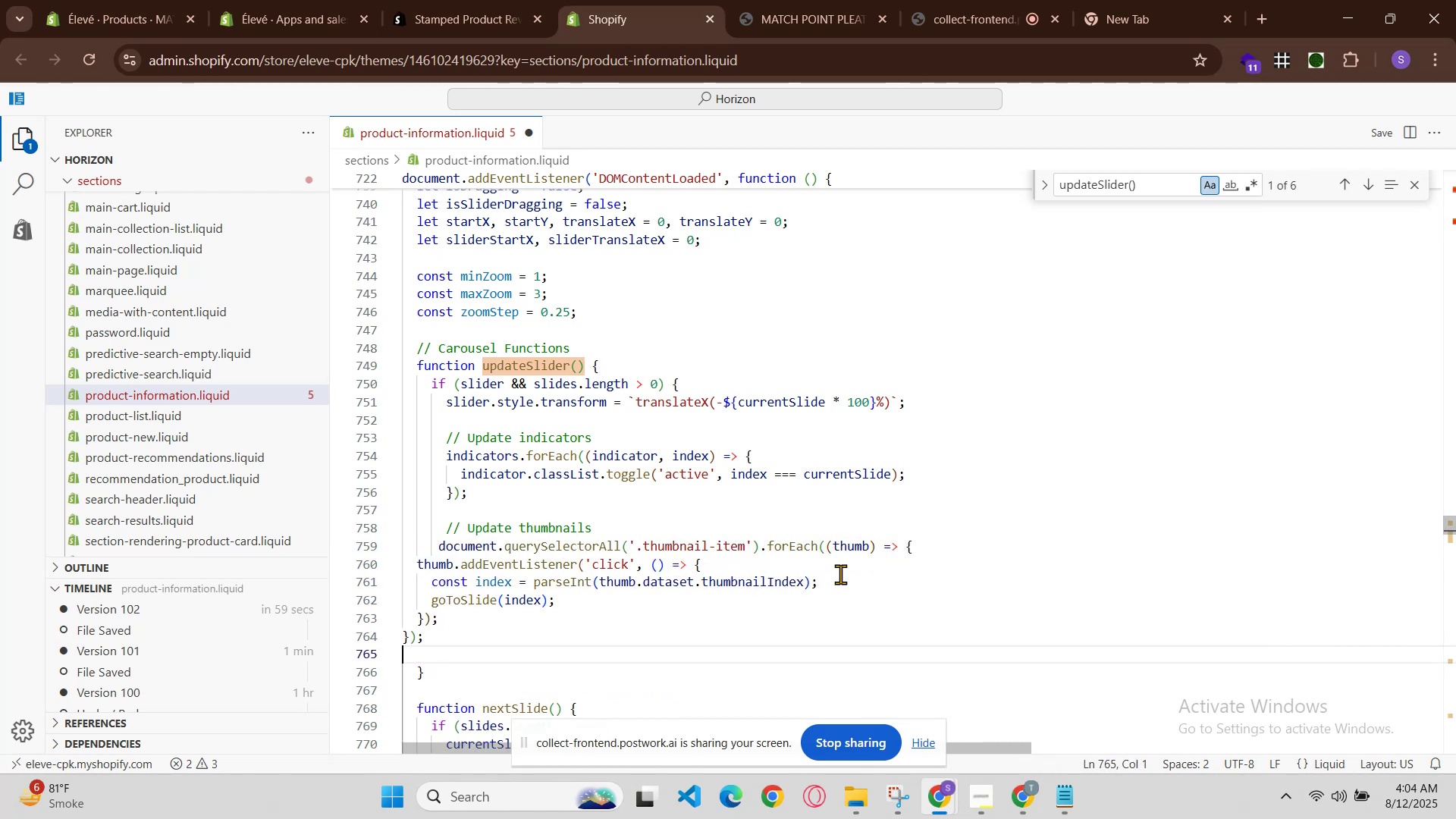 
hold_key(key=S, duration=0.43)
 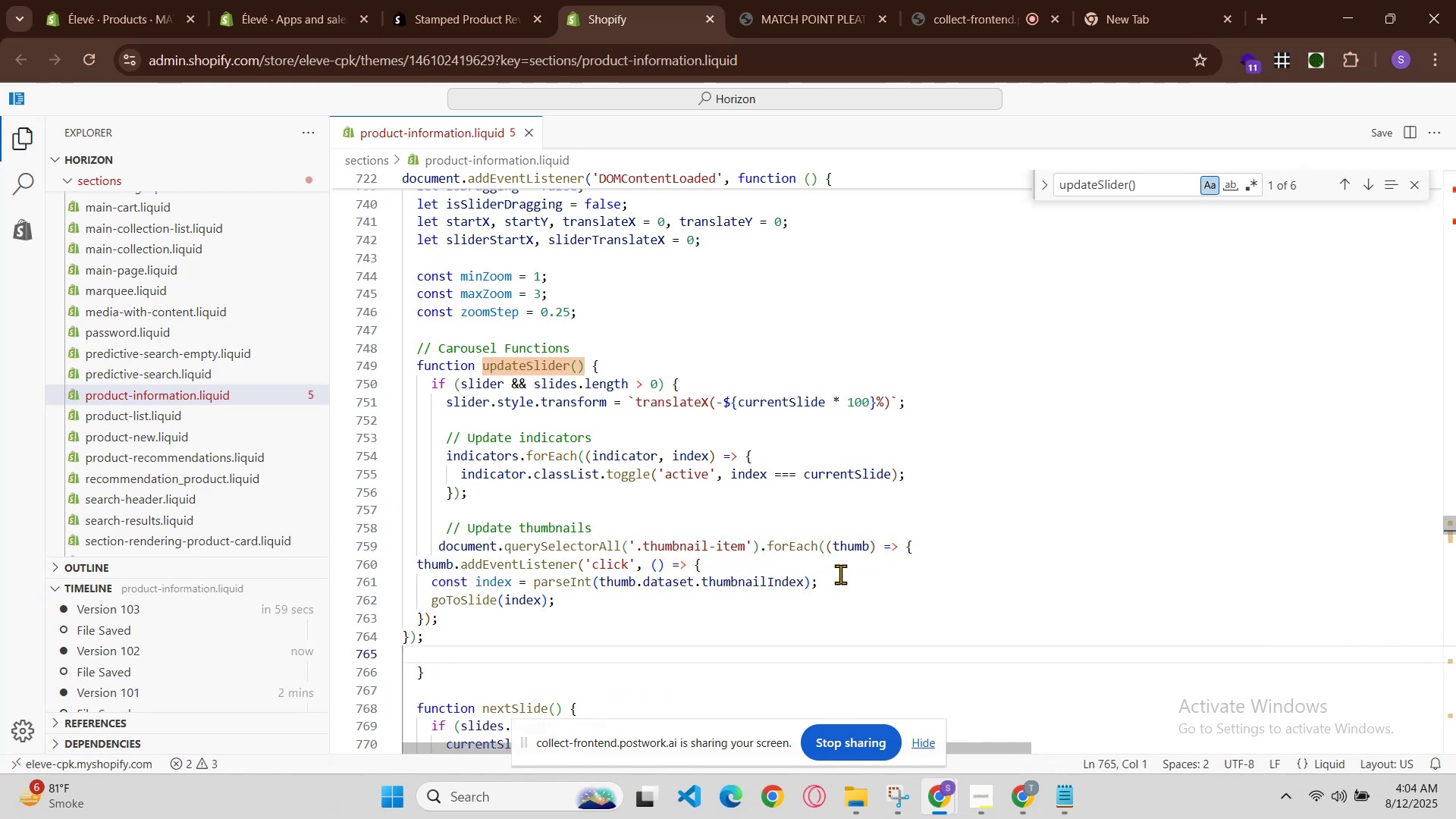 
key(Control+Z)
 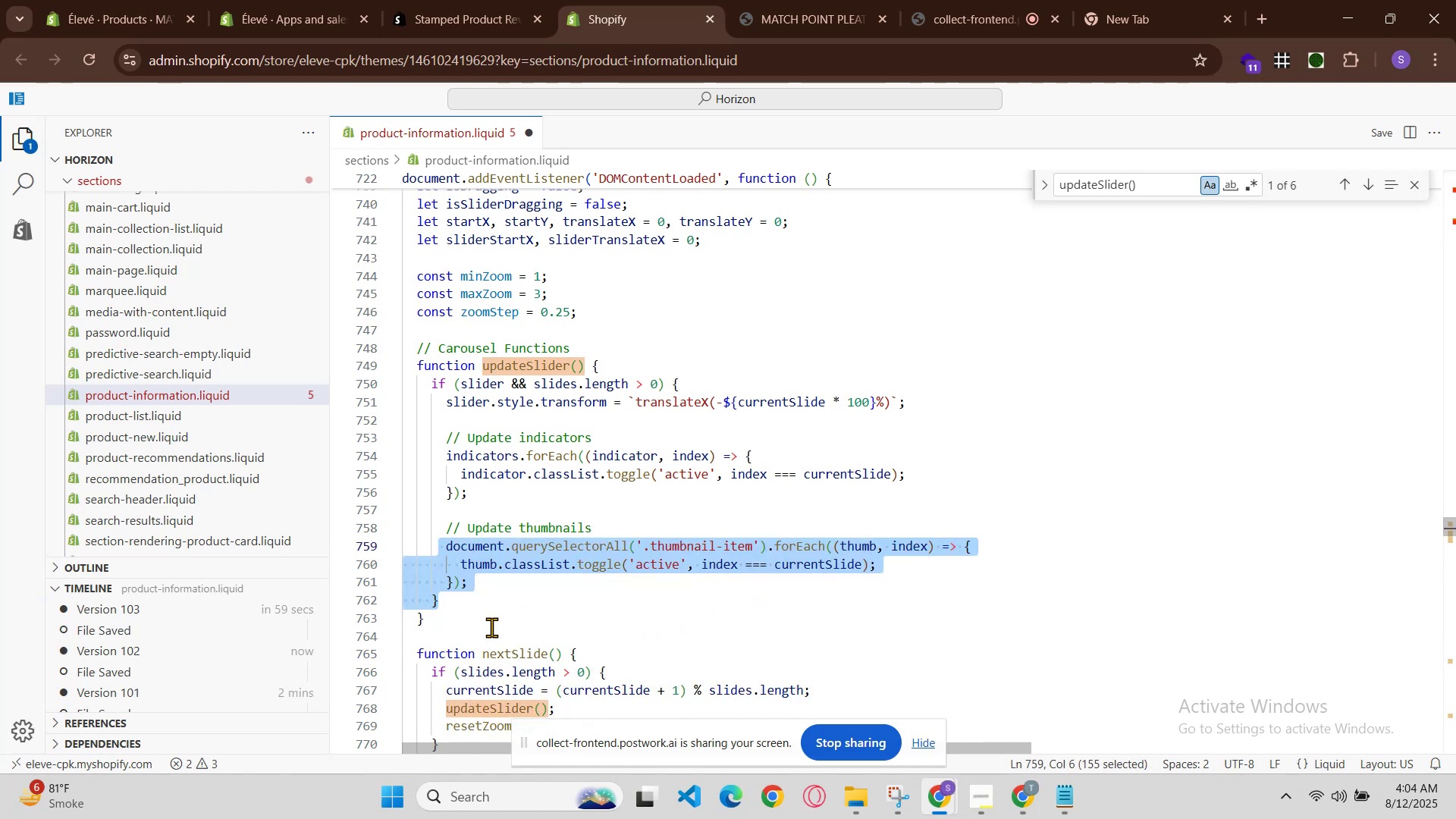 
key(Control+V)
 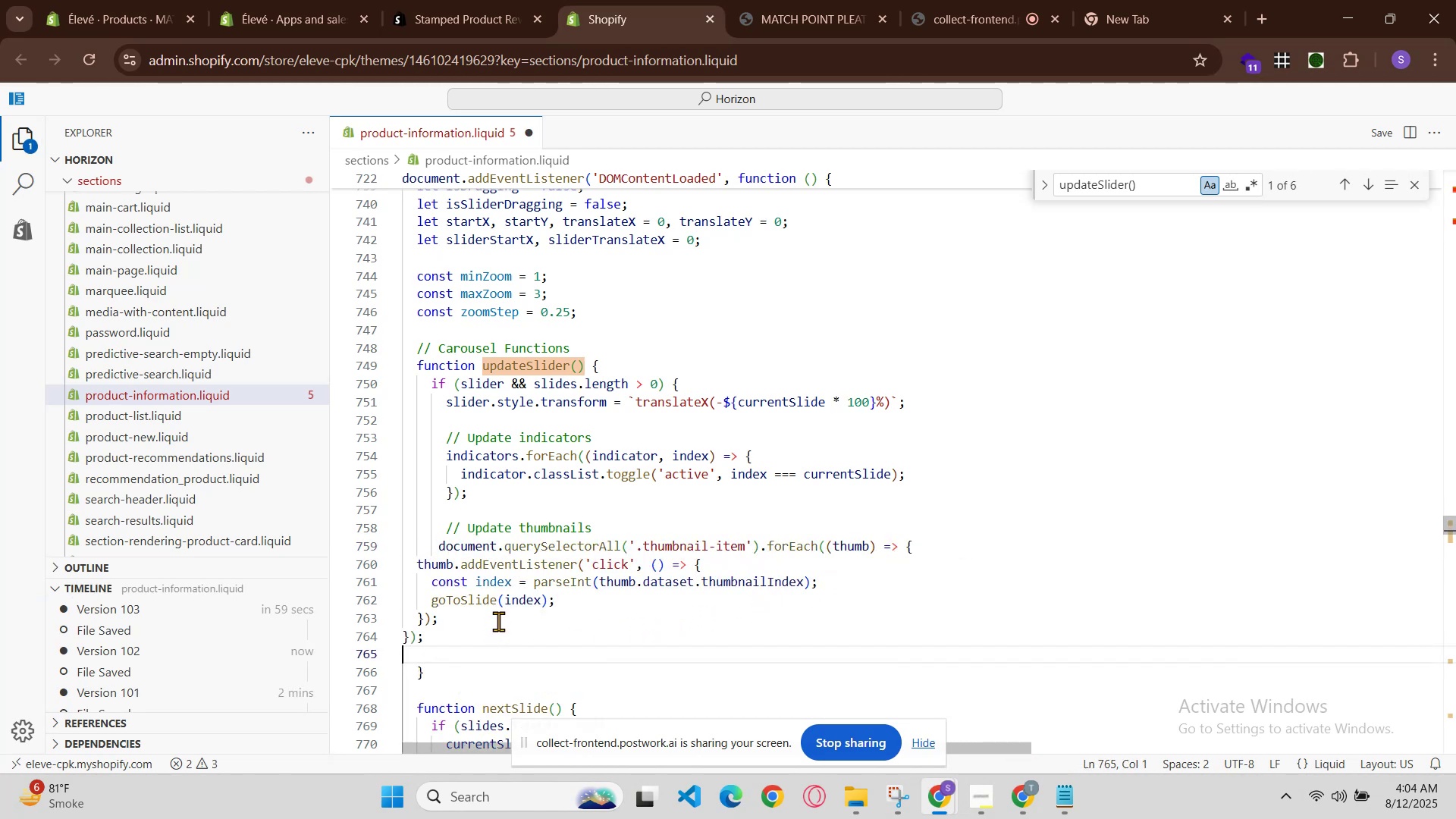 
hold_key(key=ControlLeft, duration=0.61)
 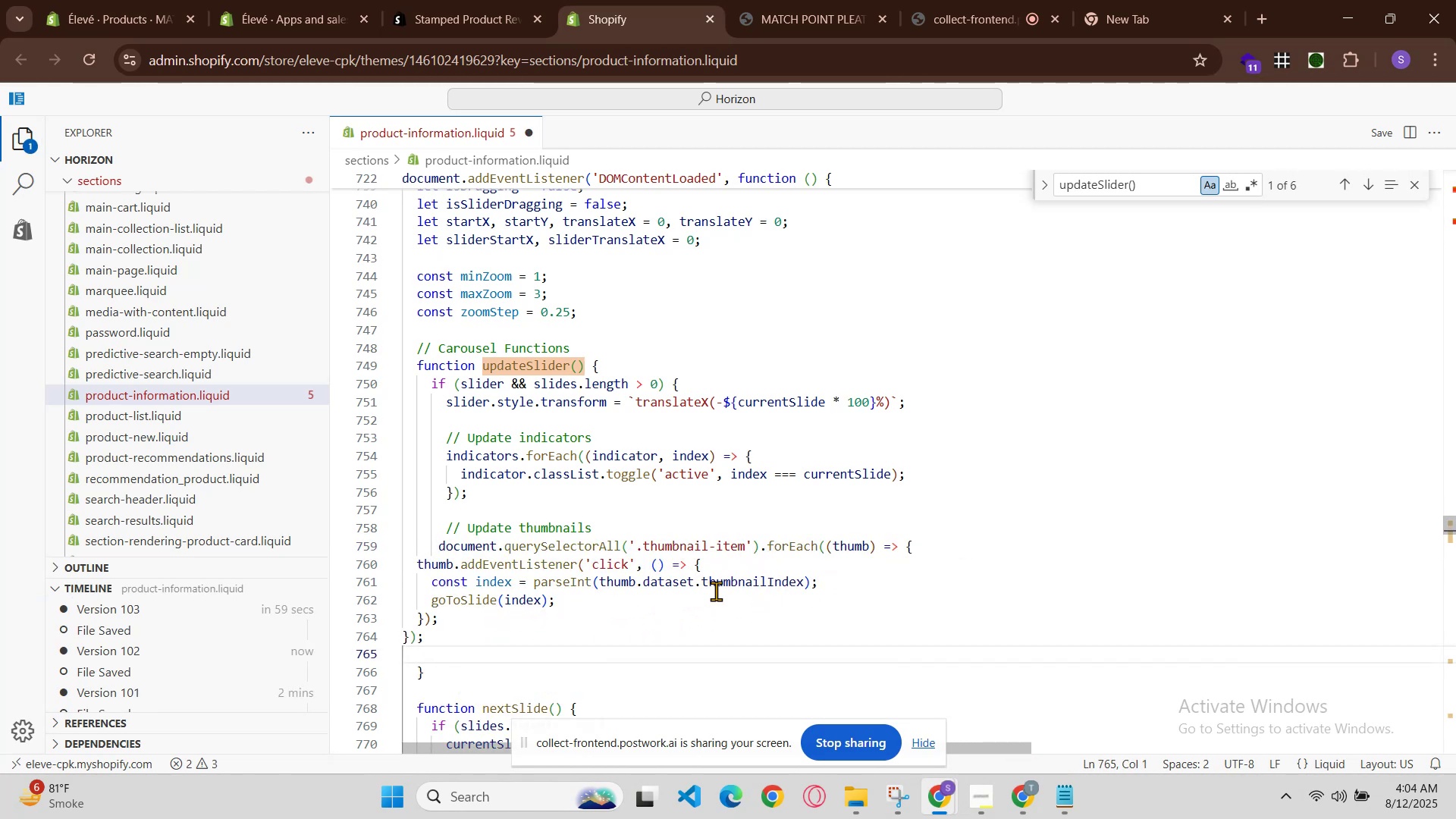 
hold_key(key=S, duration=0.41)
 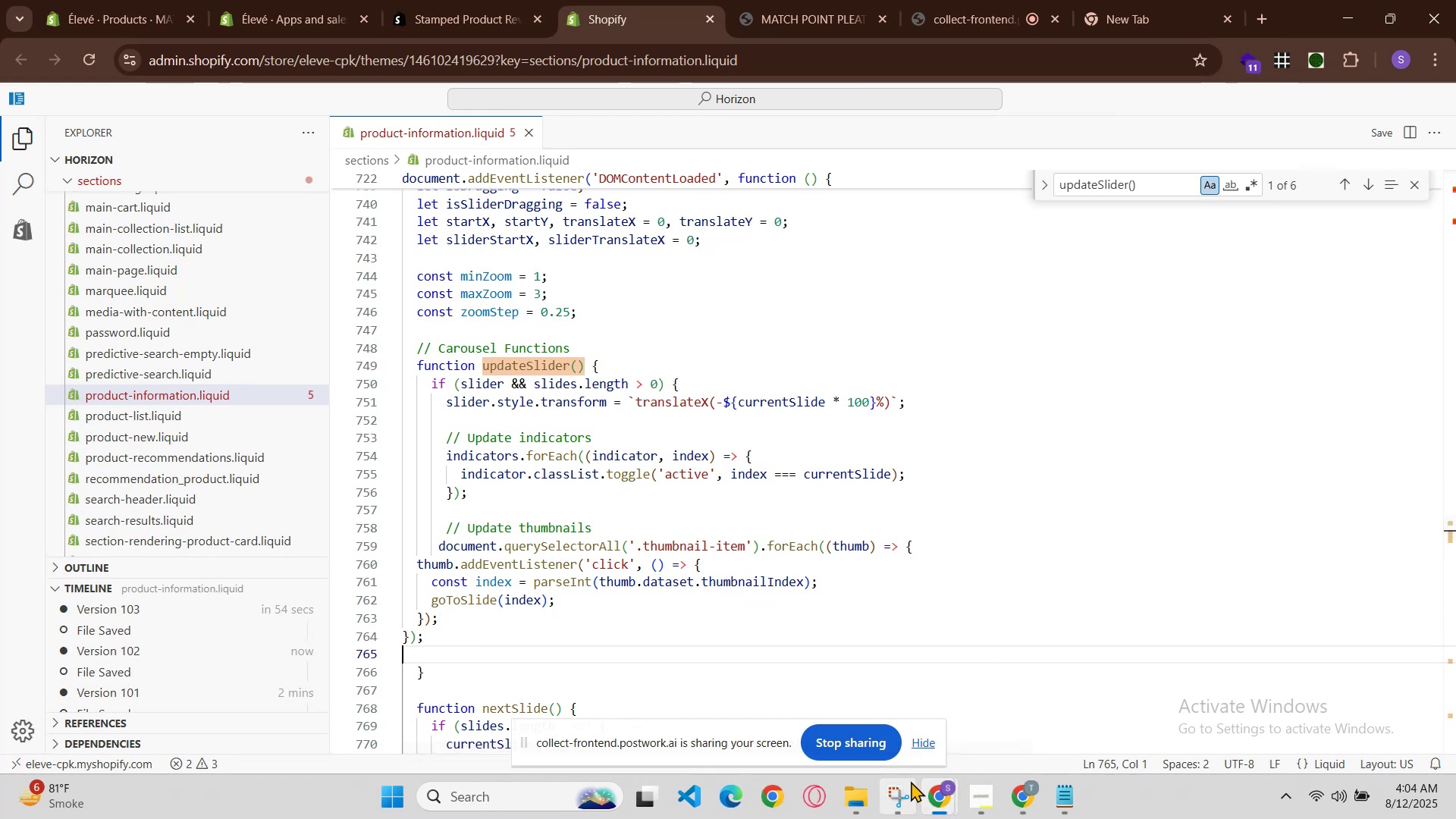 
wait(8.23)
 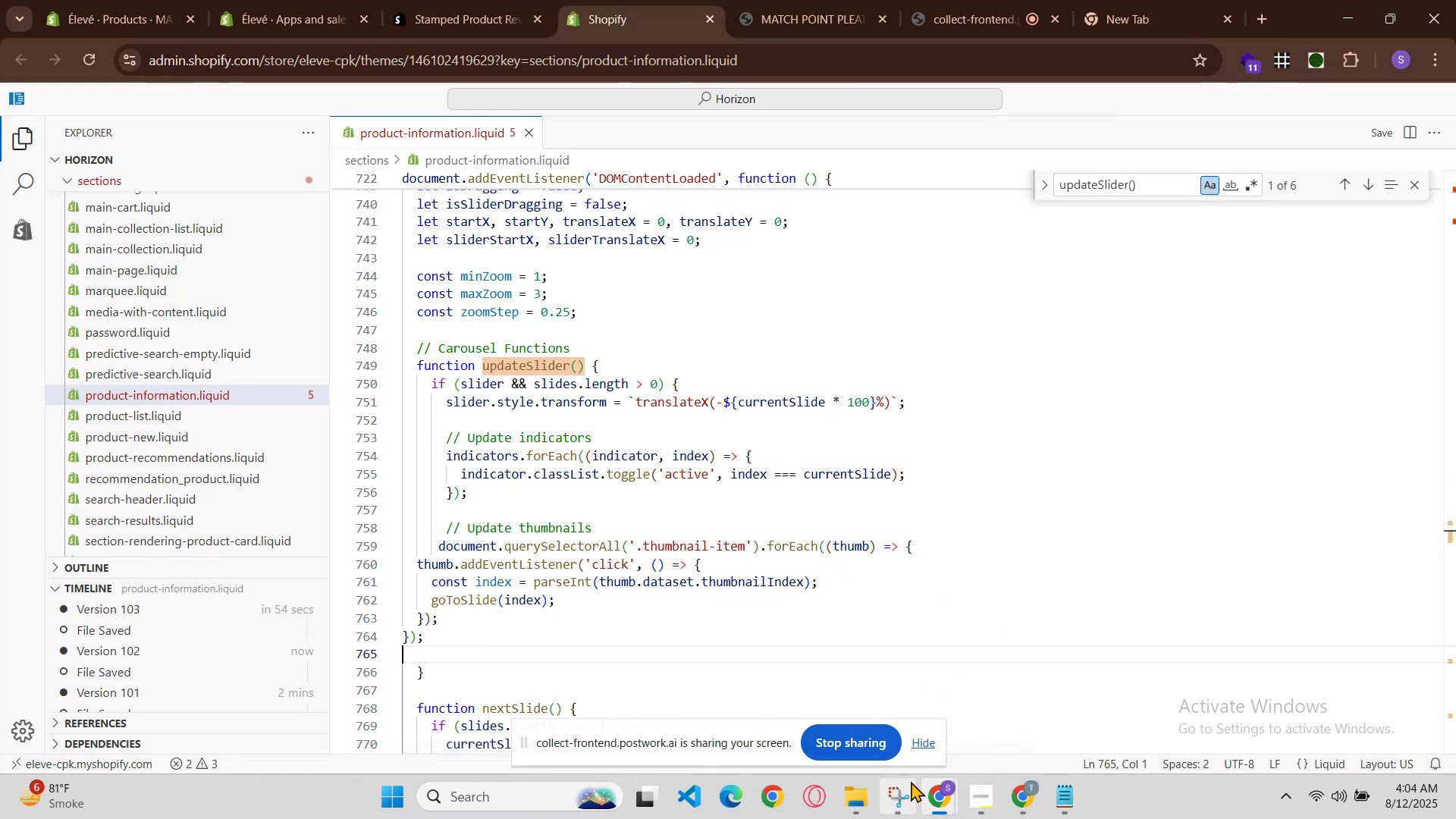 
left_click([1108, 695])
 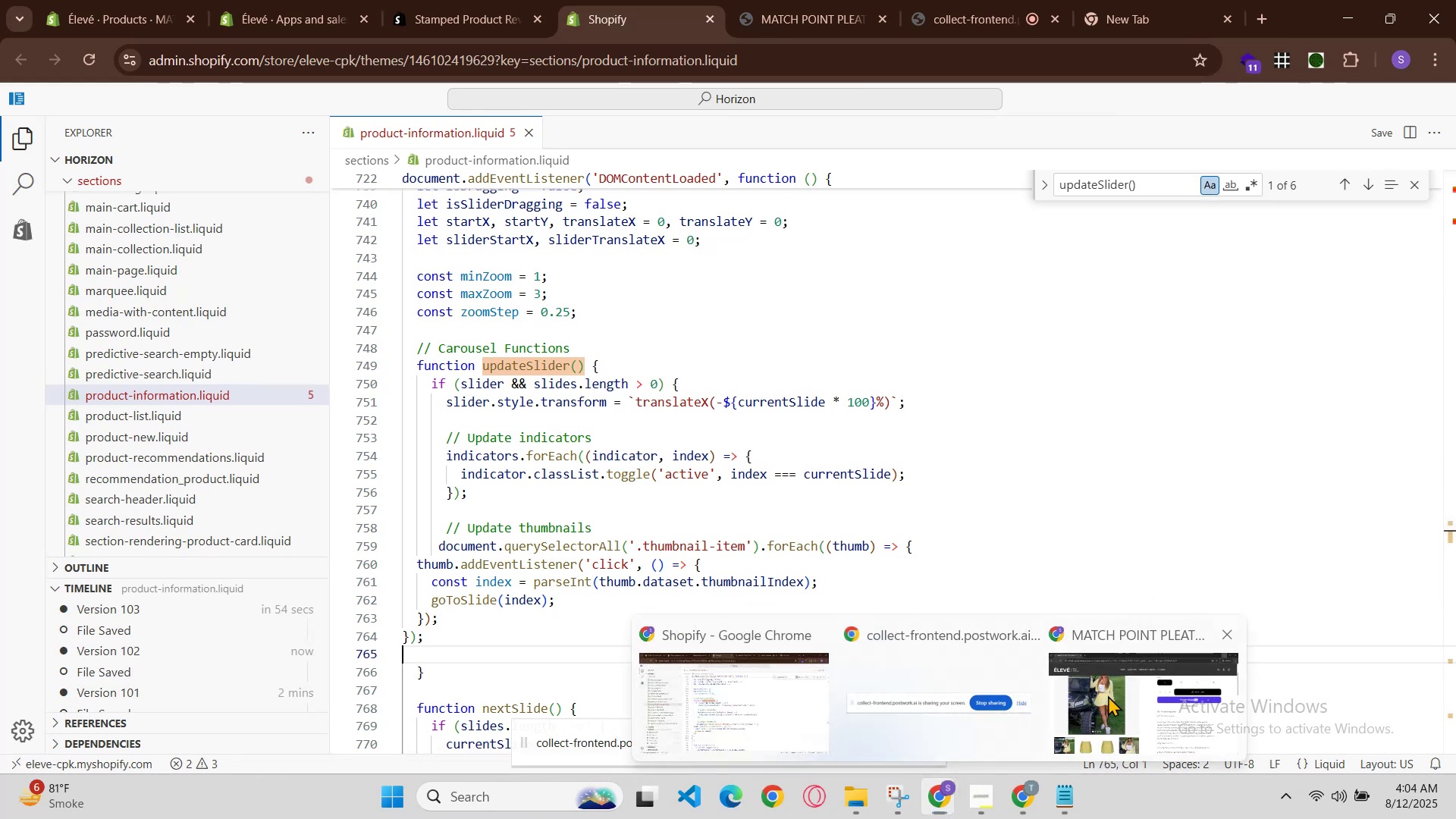 
key(Control+R)
 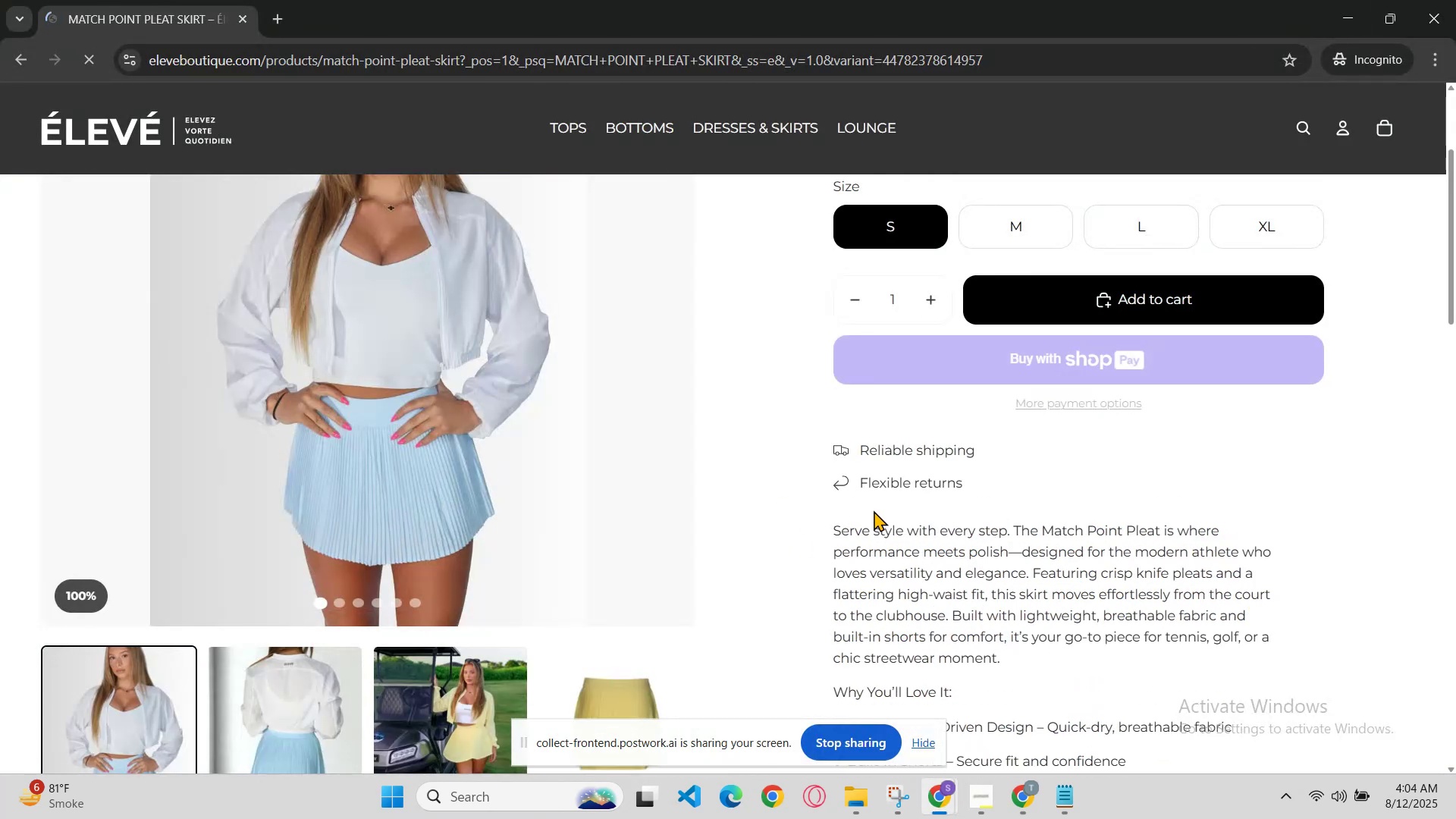 
scroll: coordinate [874, 510], scroll_direction: up, amount: 2.0
 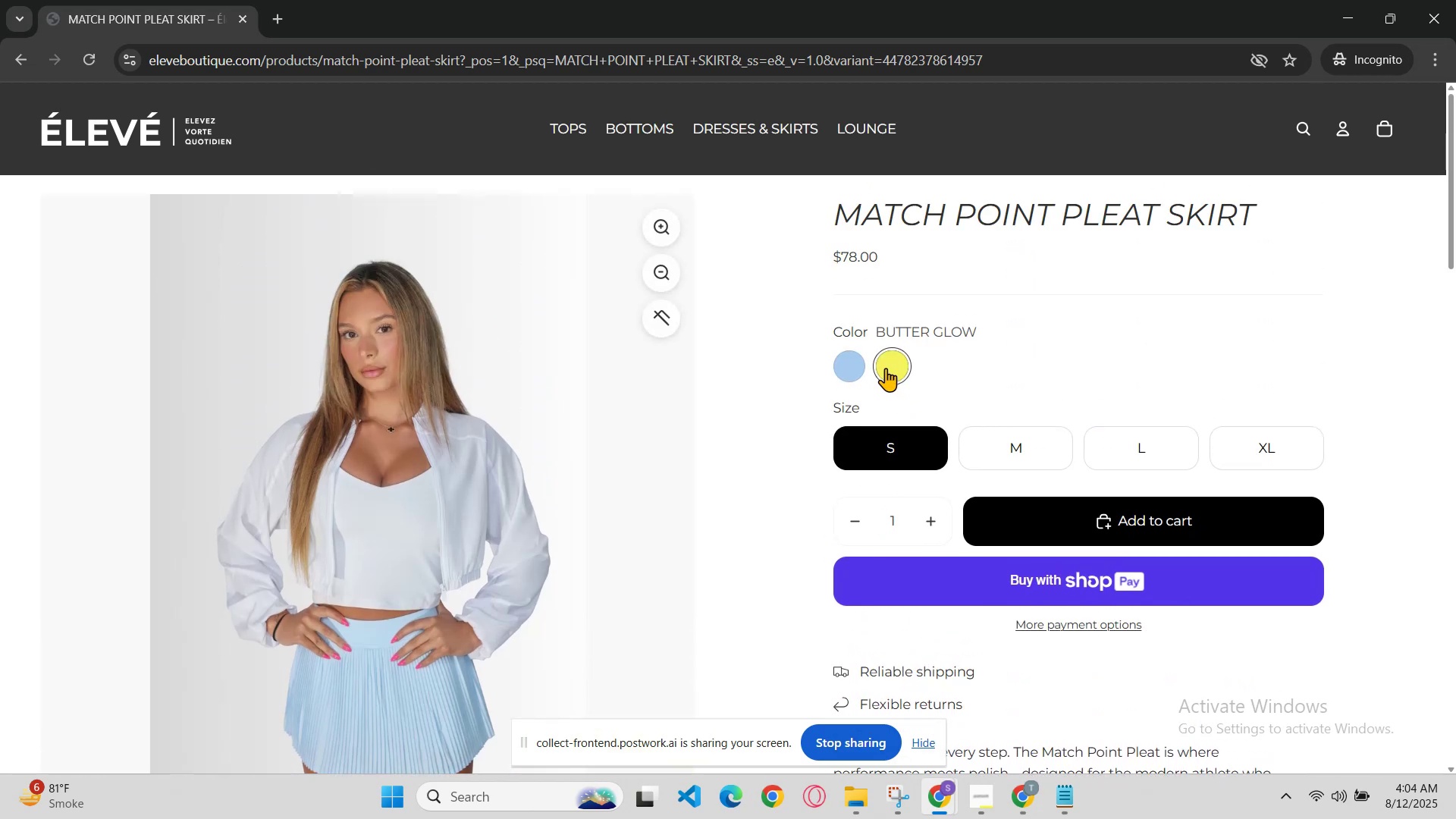 
left_click([860, 363])
 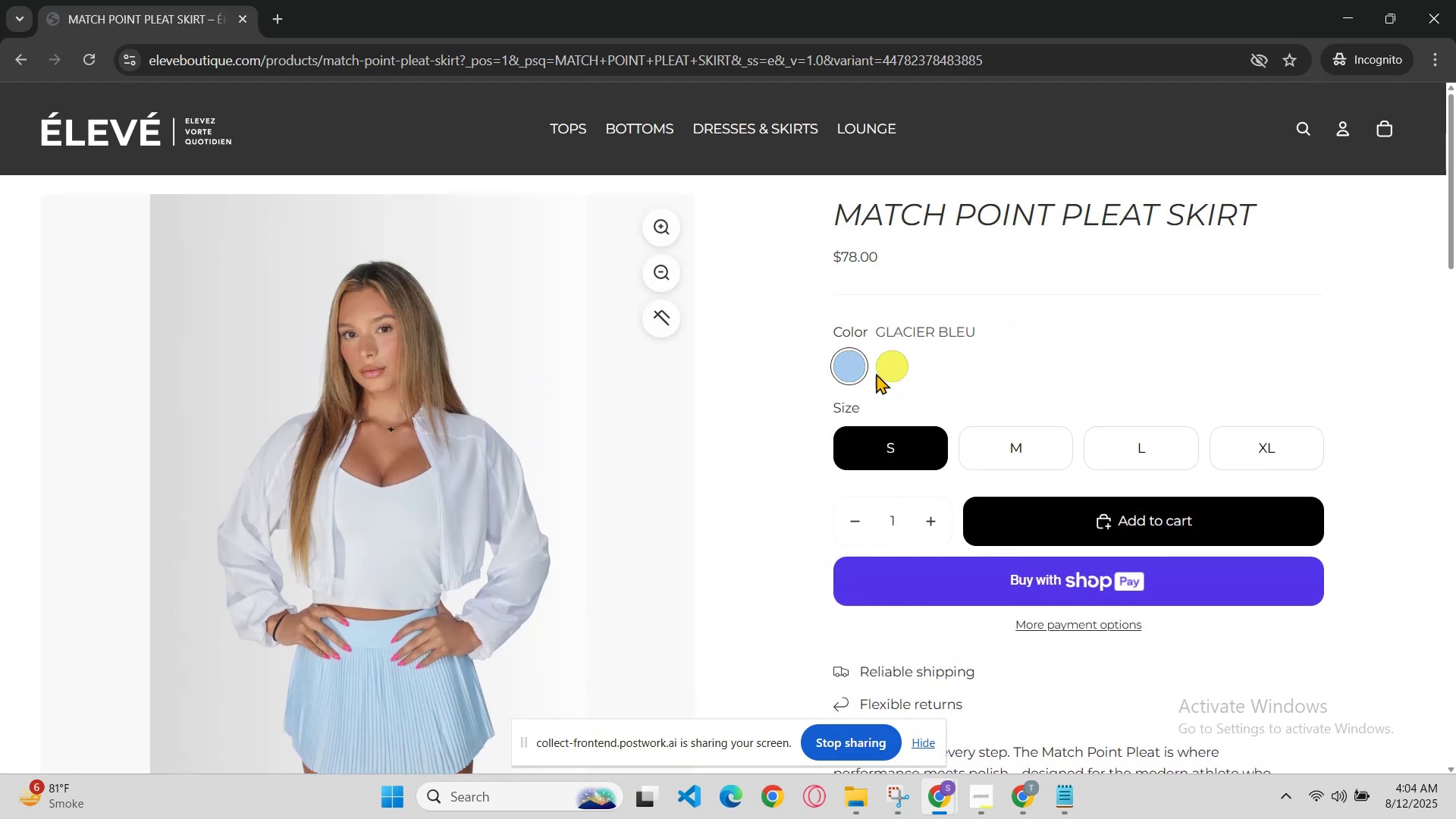 
left_click([889, 374])
 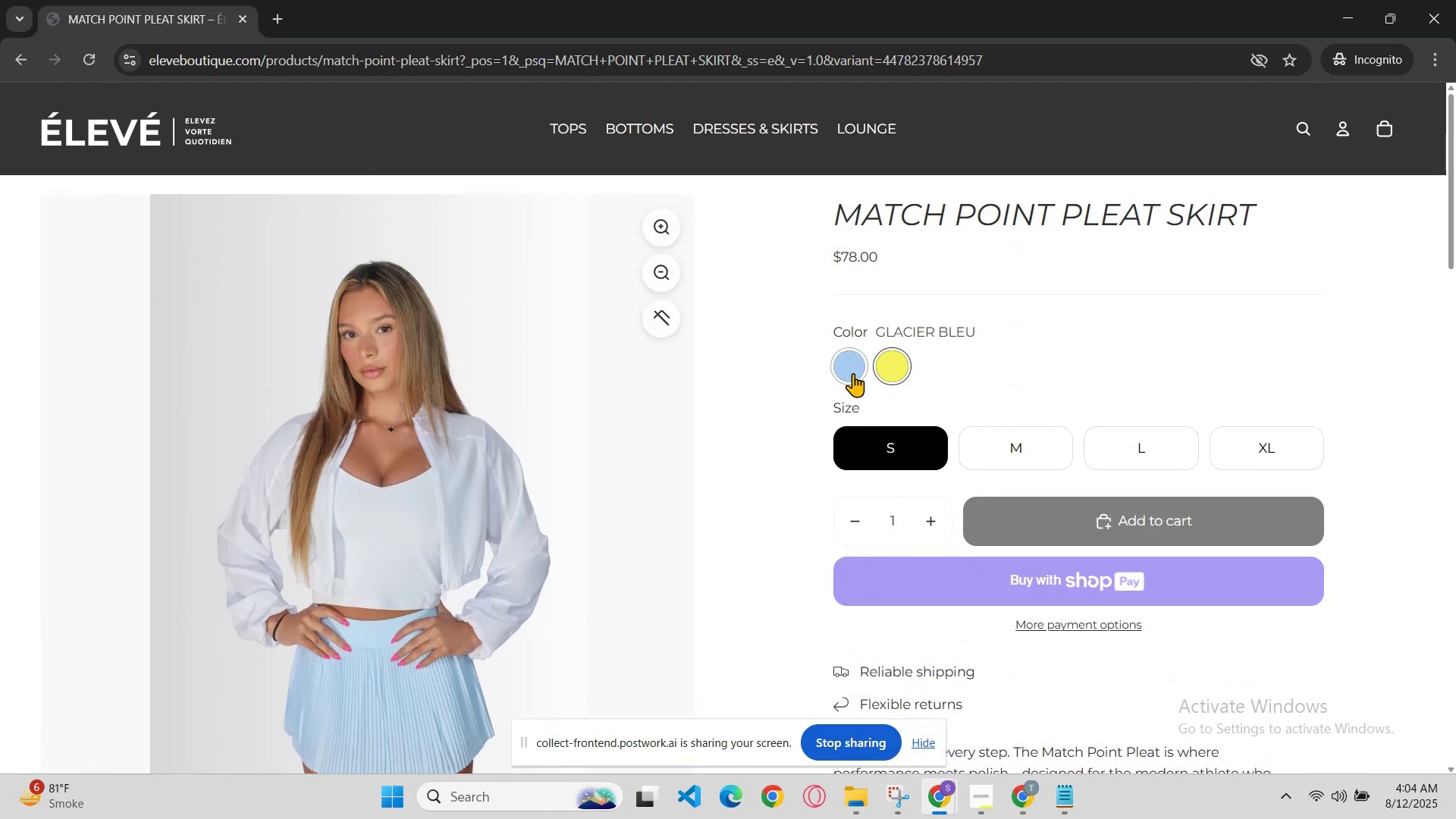 
left_click([851, 372])
 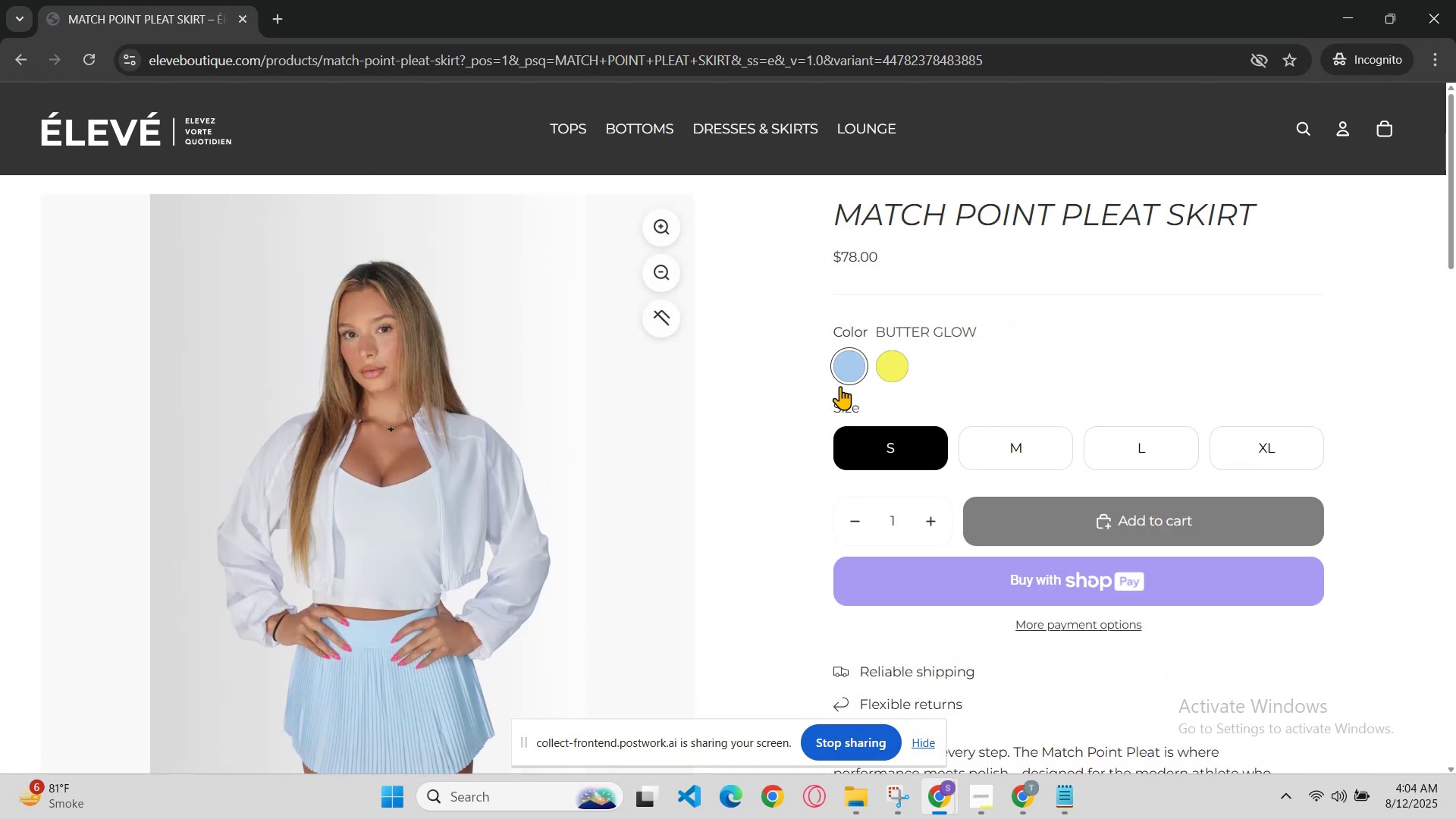 
scroll: coordinate [800, 454], scroll_direction: none, amount: 0.0
 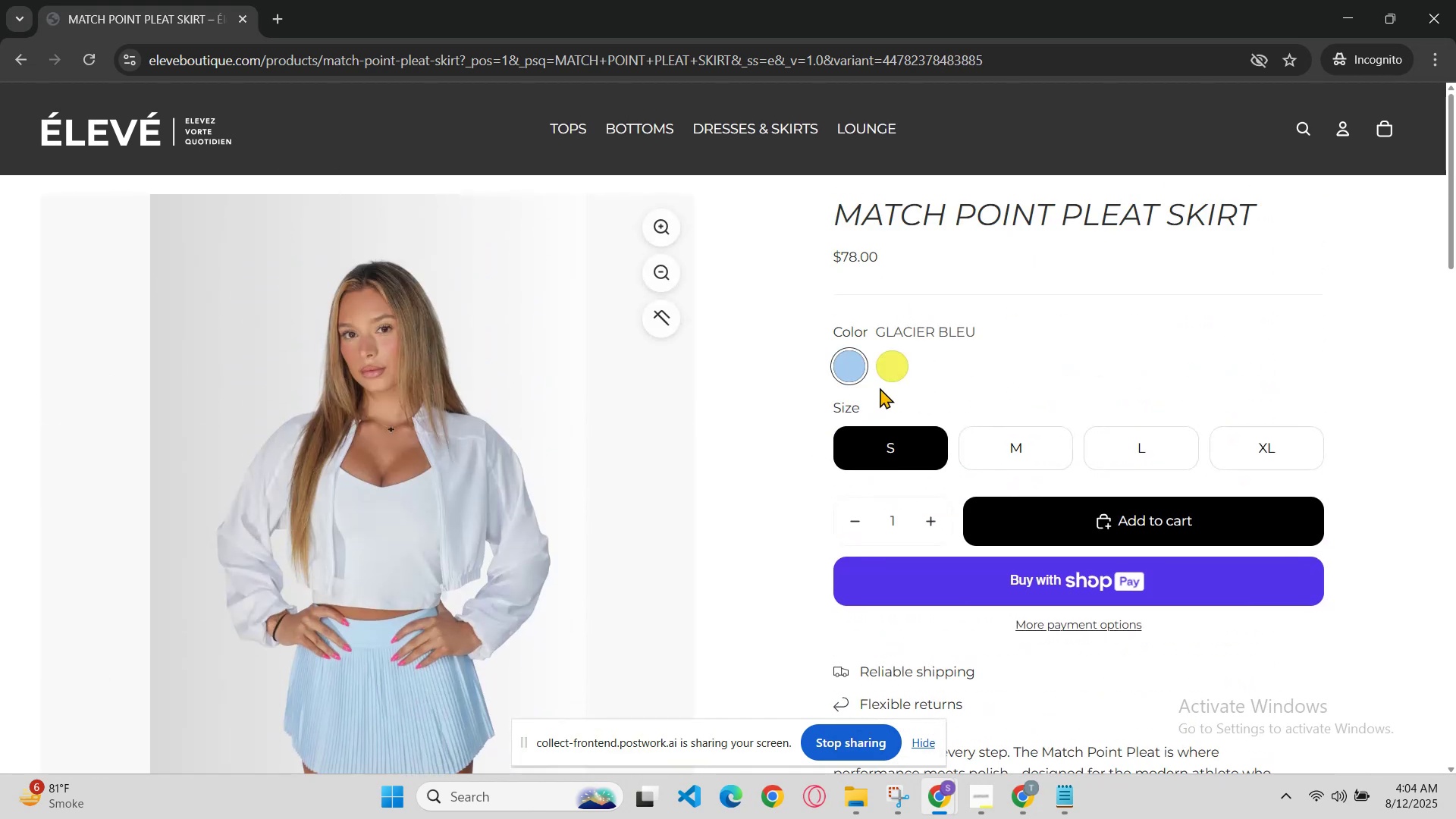 
left_click([884, 373])
 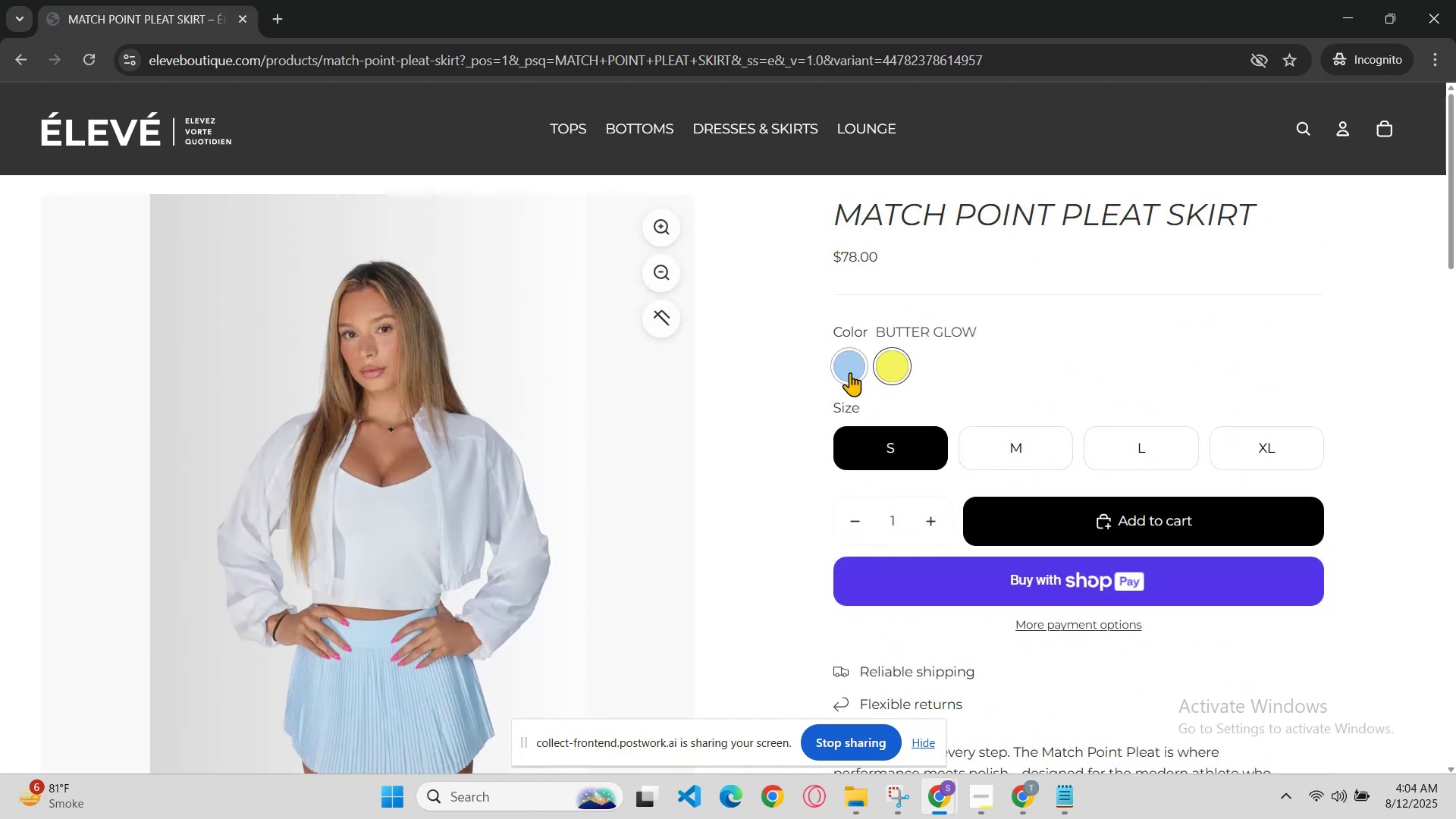 
left_click([835, 369])
 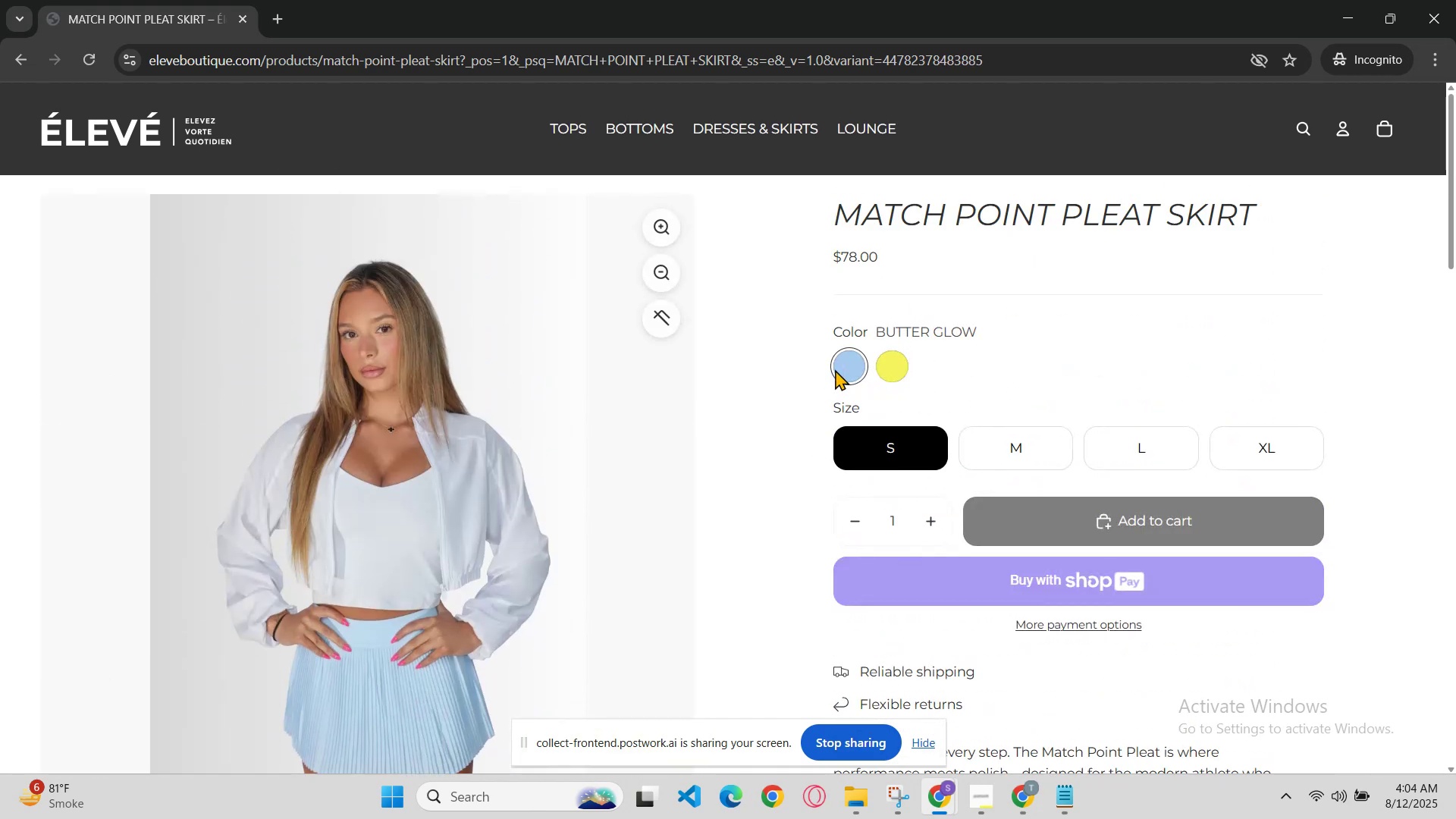 
scroll: coordinate [814, 413], scroll_direction: down, amount: 2.0
 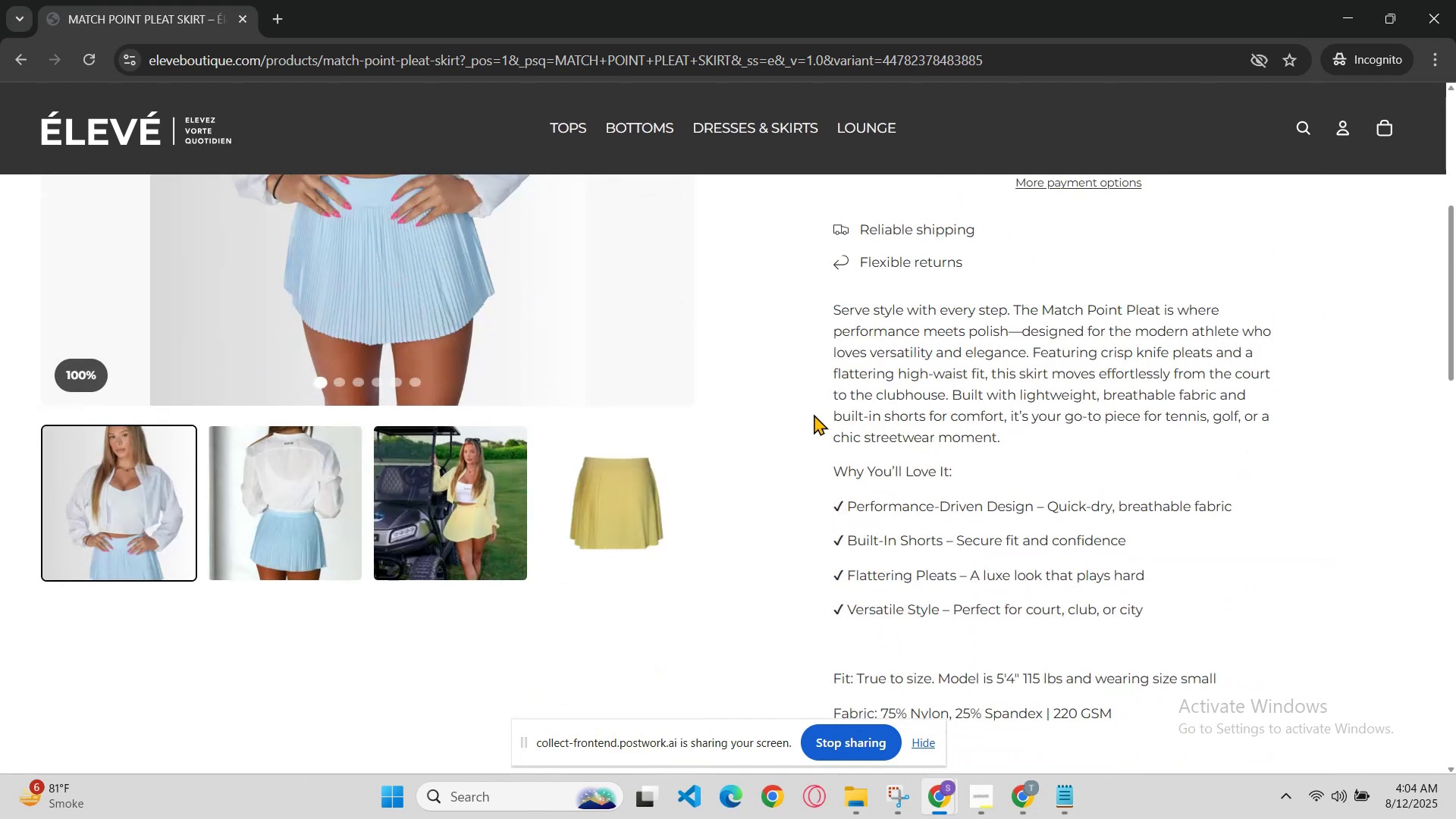 
key(Control+R)
 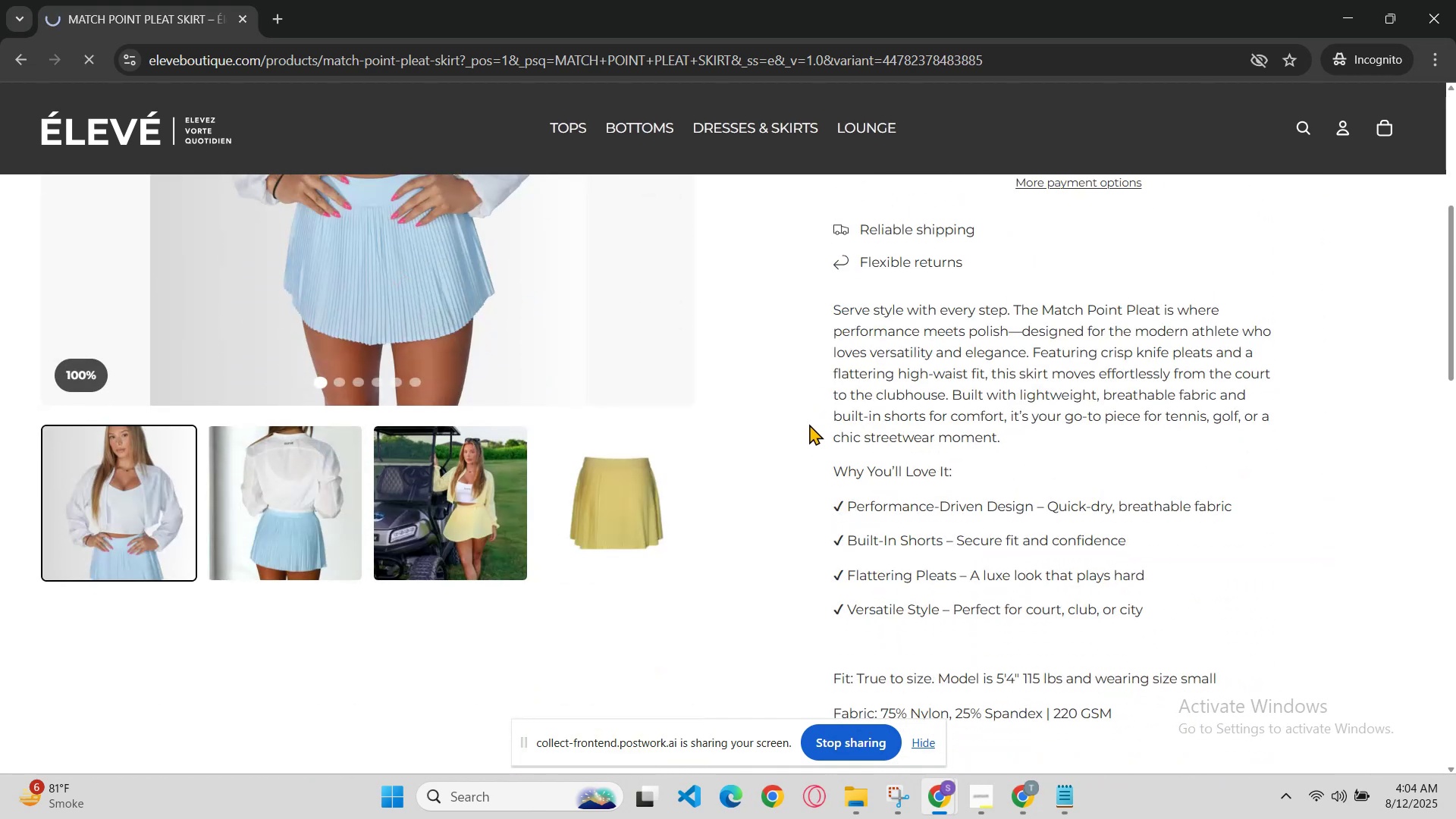 
scroll: coordinate [808, 440], scroll_direction: up, amount: 2.0
 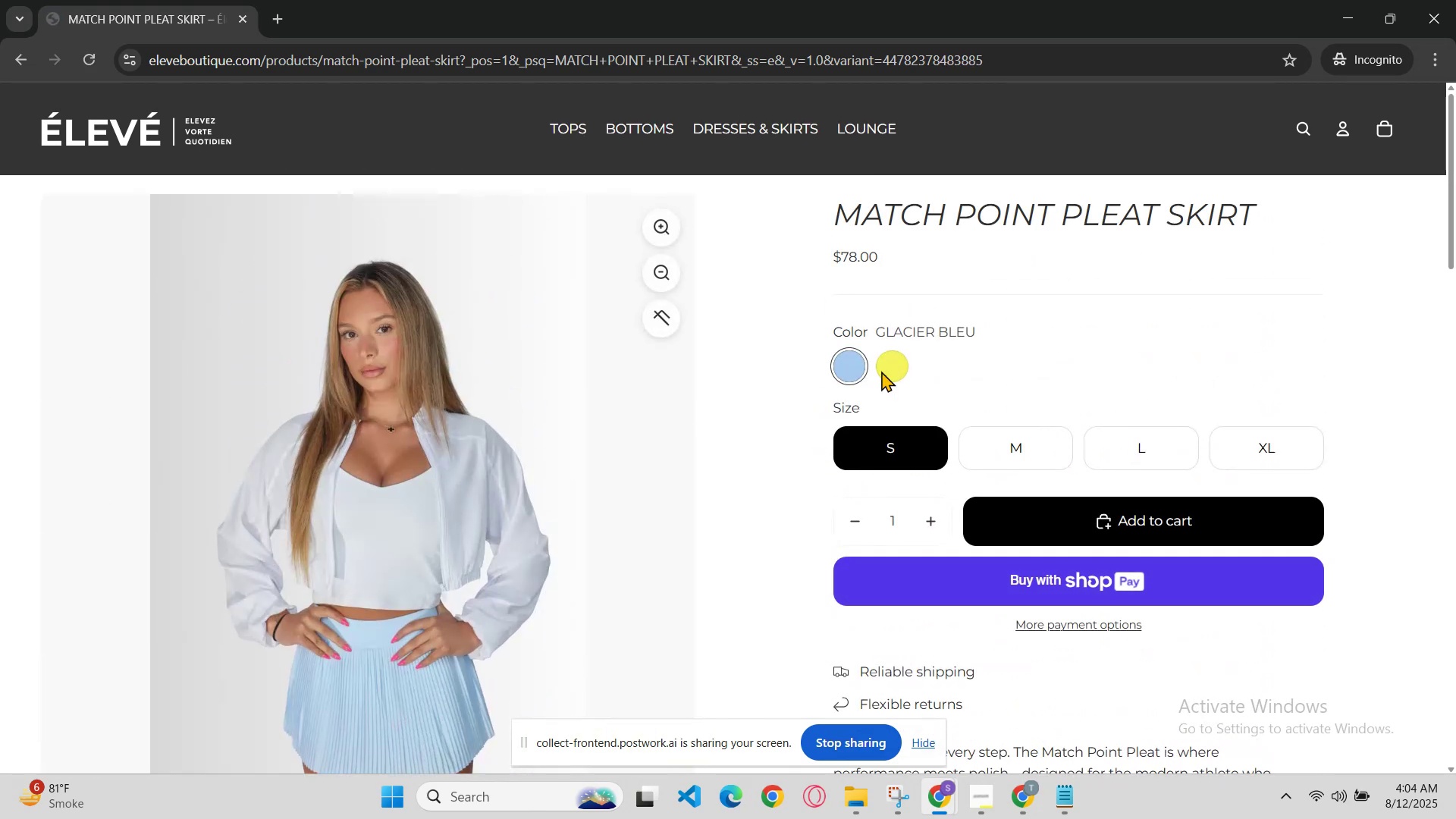 
left_click([892, 357])
 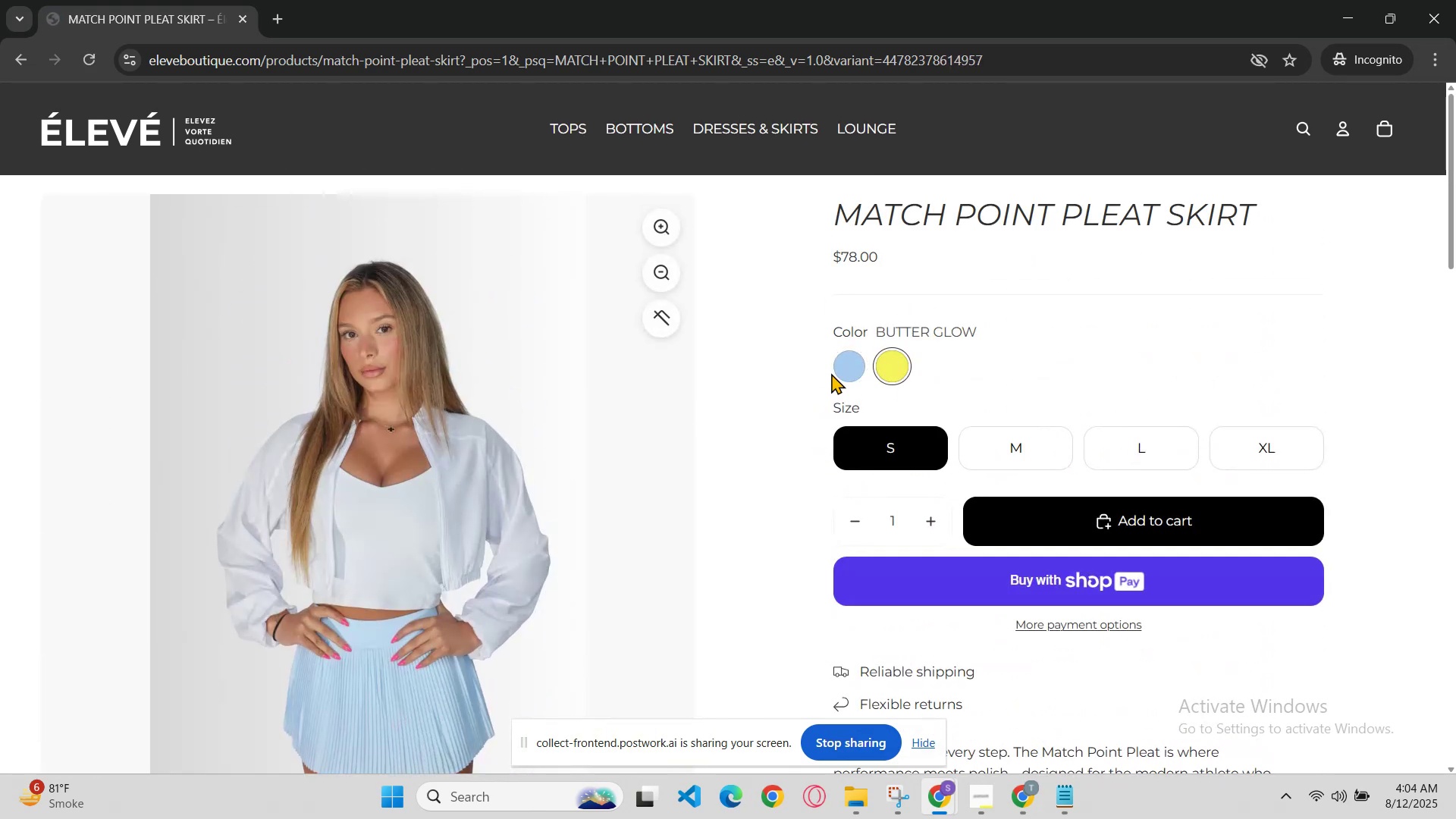 
left_click([831, 373])
 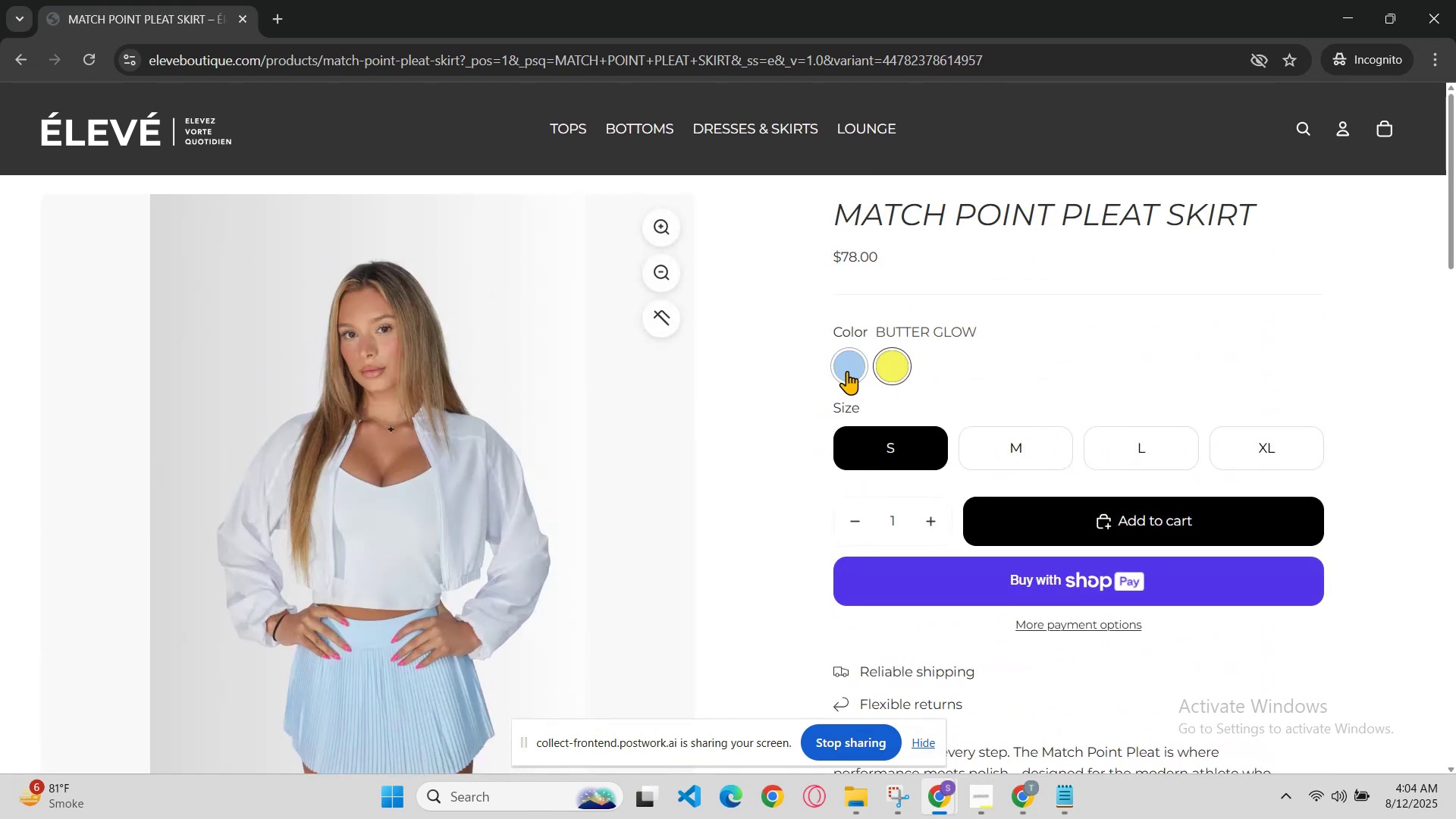 
left_click([848, 370])
 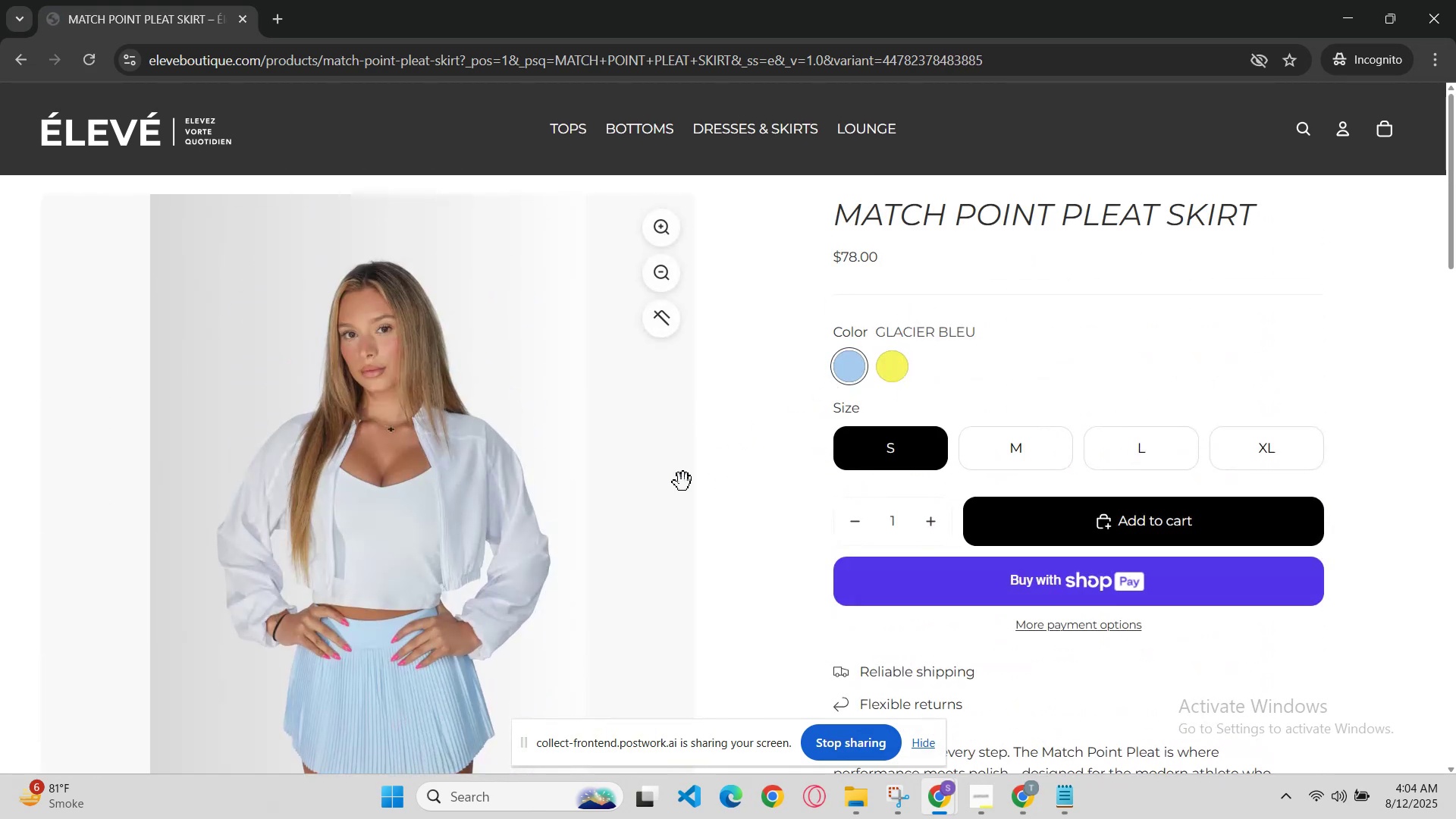 
left_click_drag(start_coordinate=[563, 532], to_coordinate=[496, 526])
 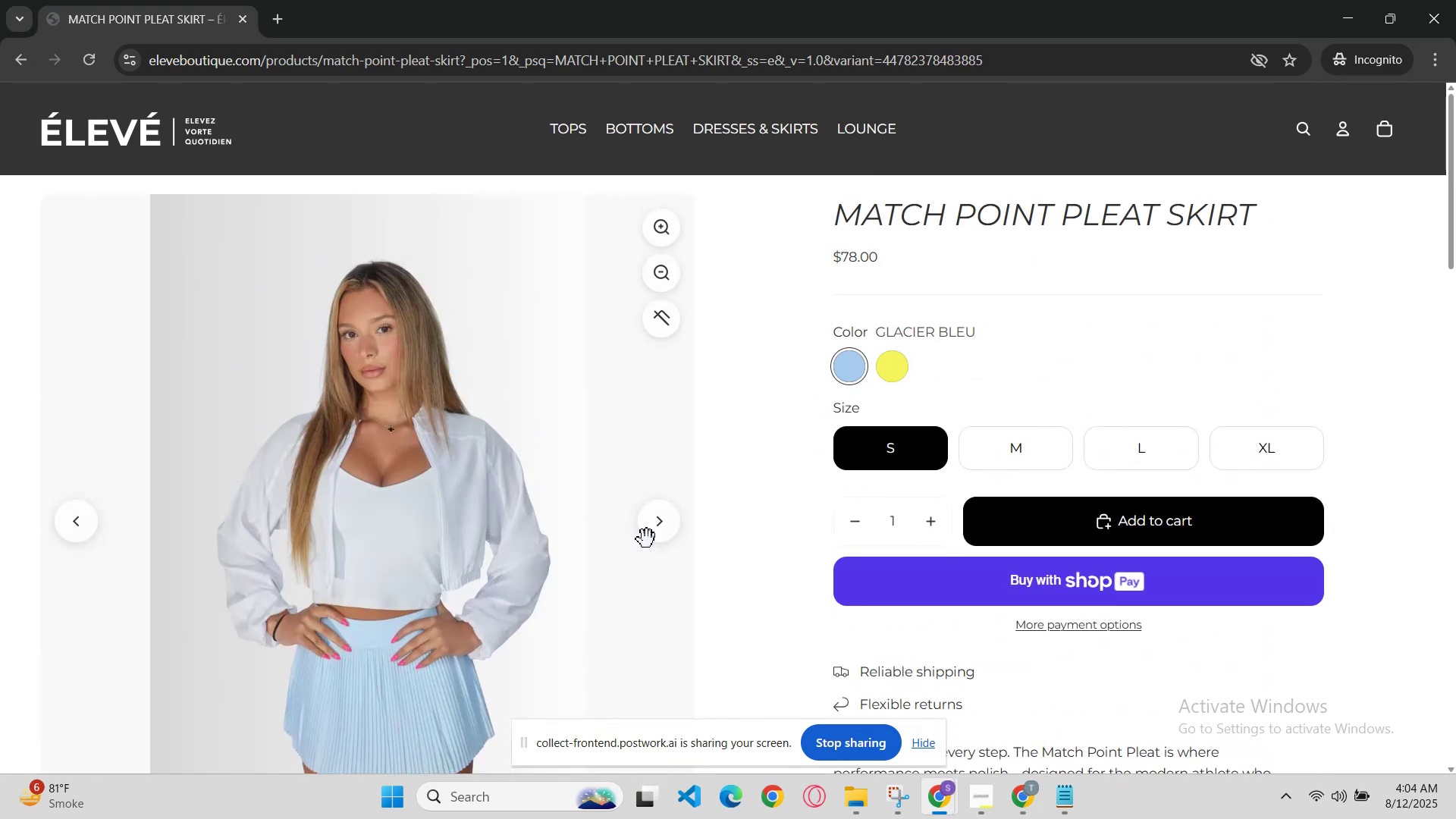 
left_click_drag(start_coordinate=[651, 539], to_coordinate=[655, 539])
 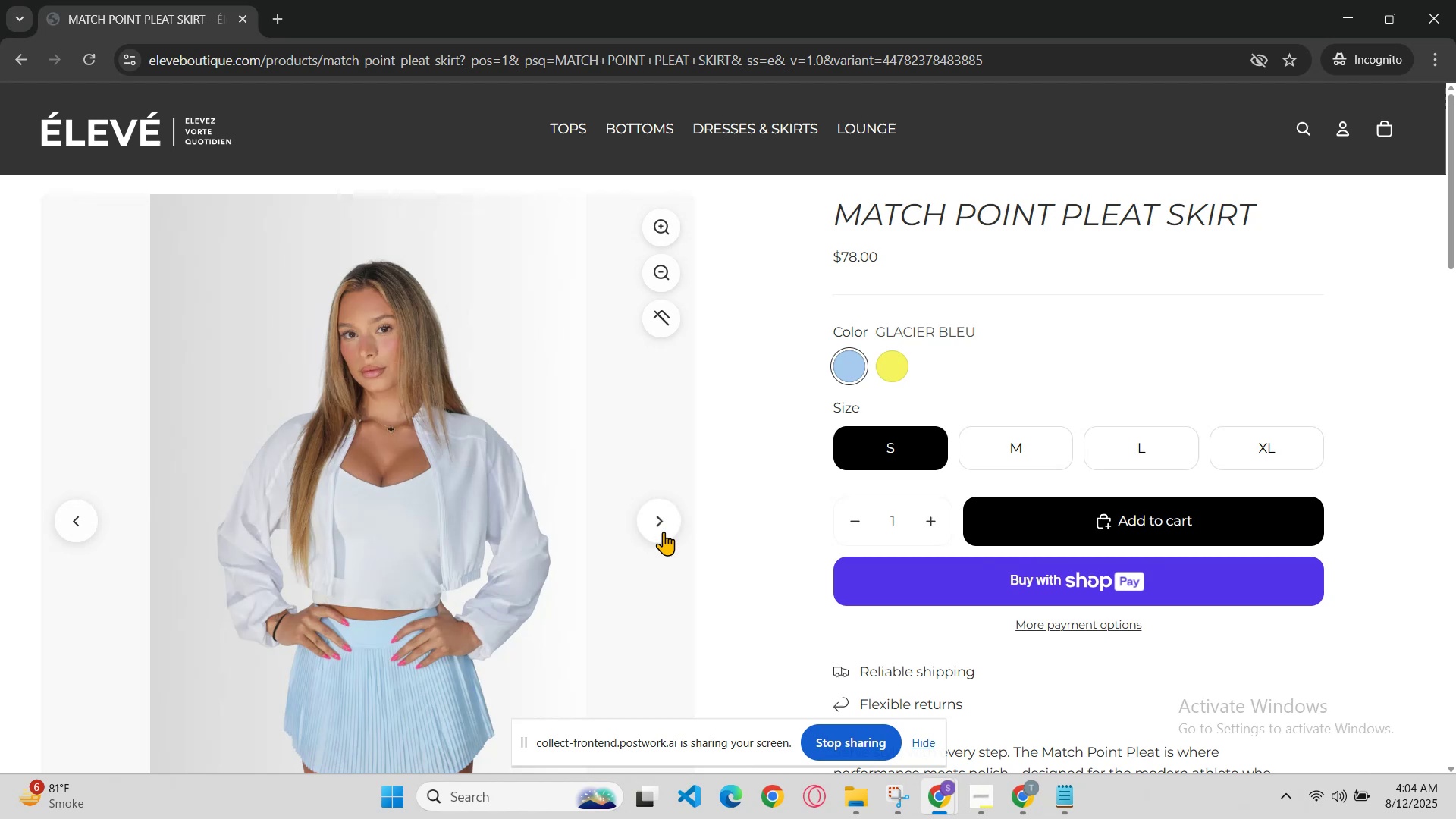 
left_click([664, 532])
 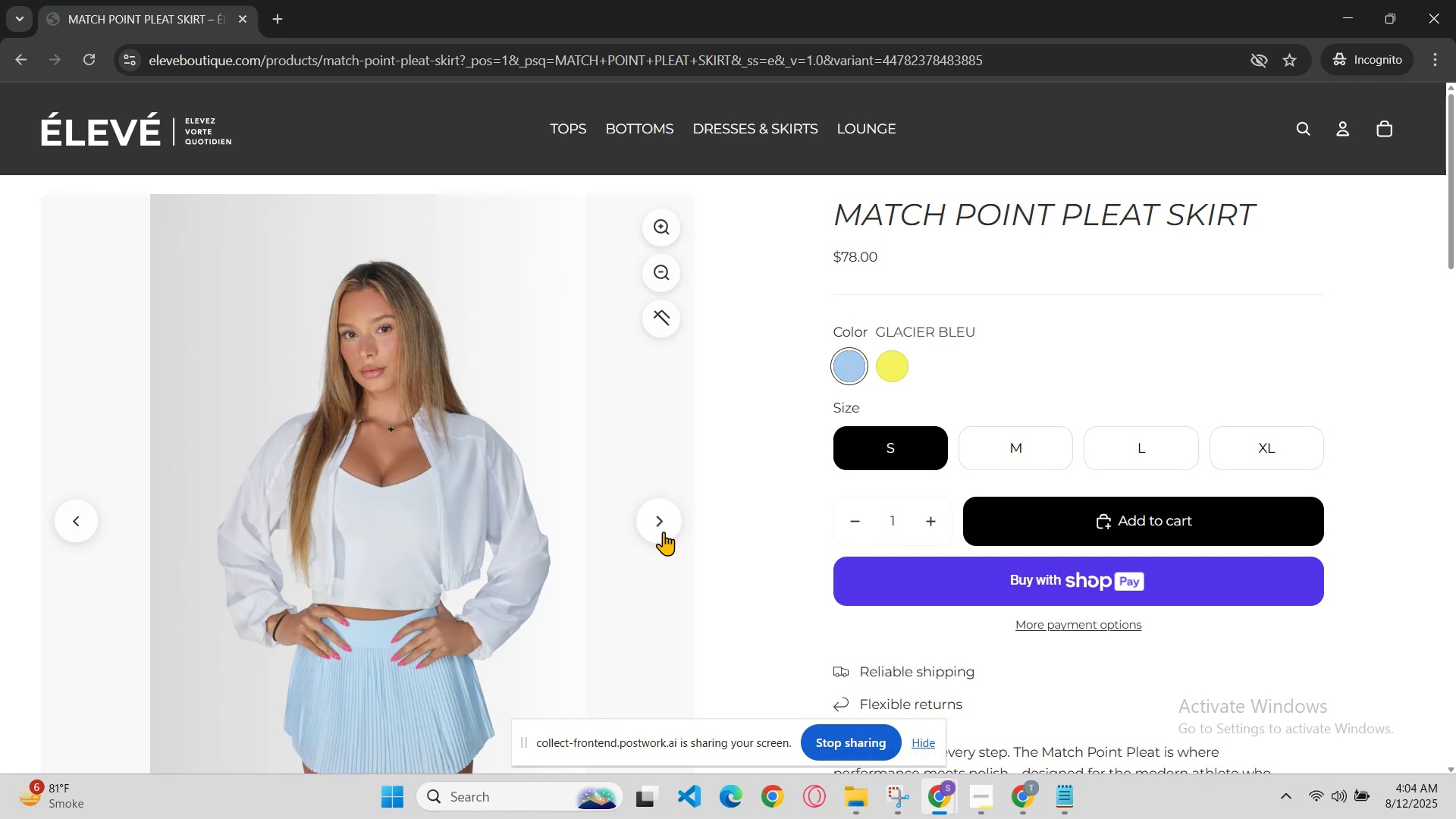 
left_click([664, 532])
 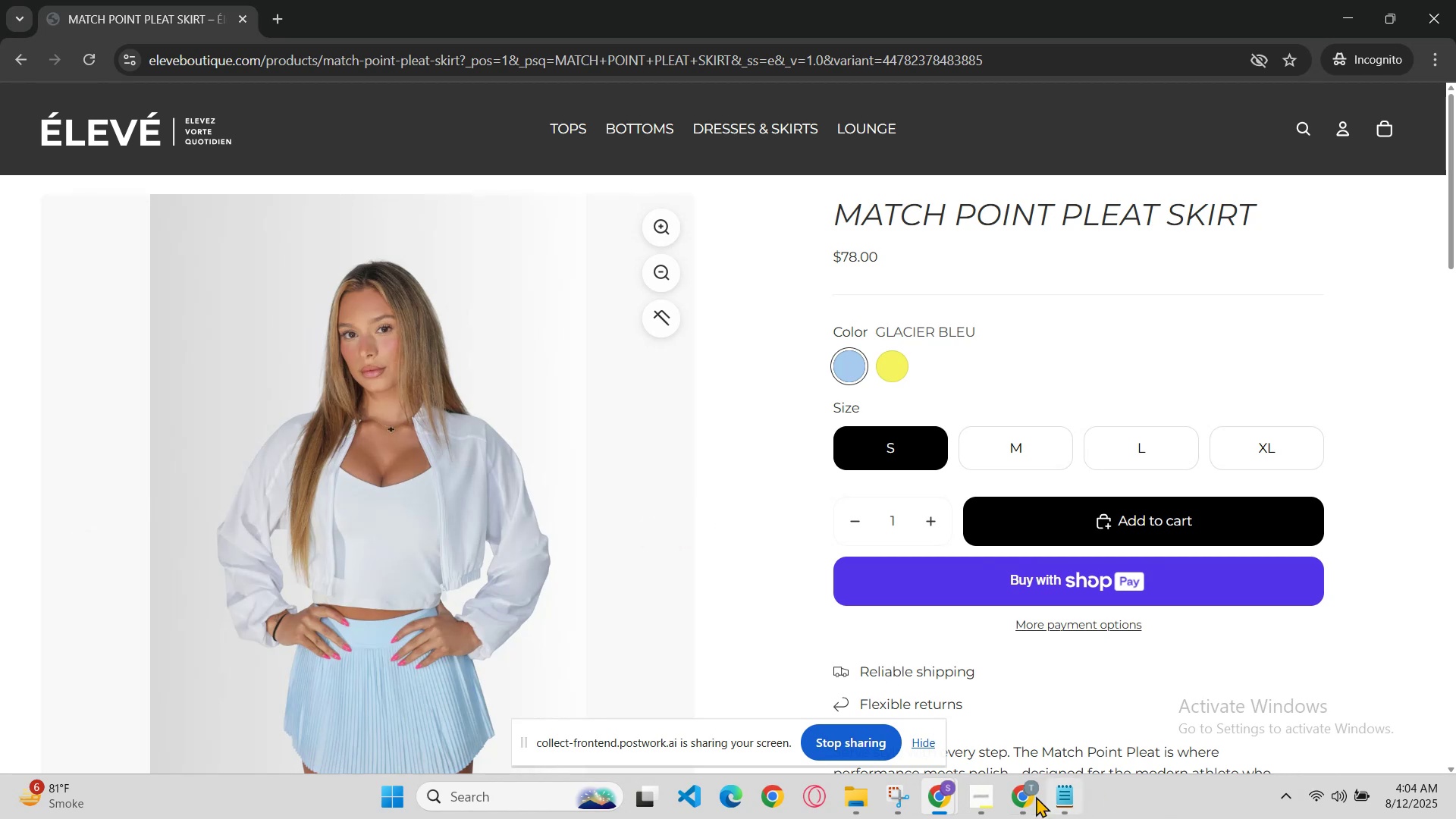 
left_click([943, 796])
 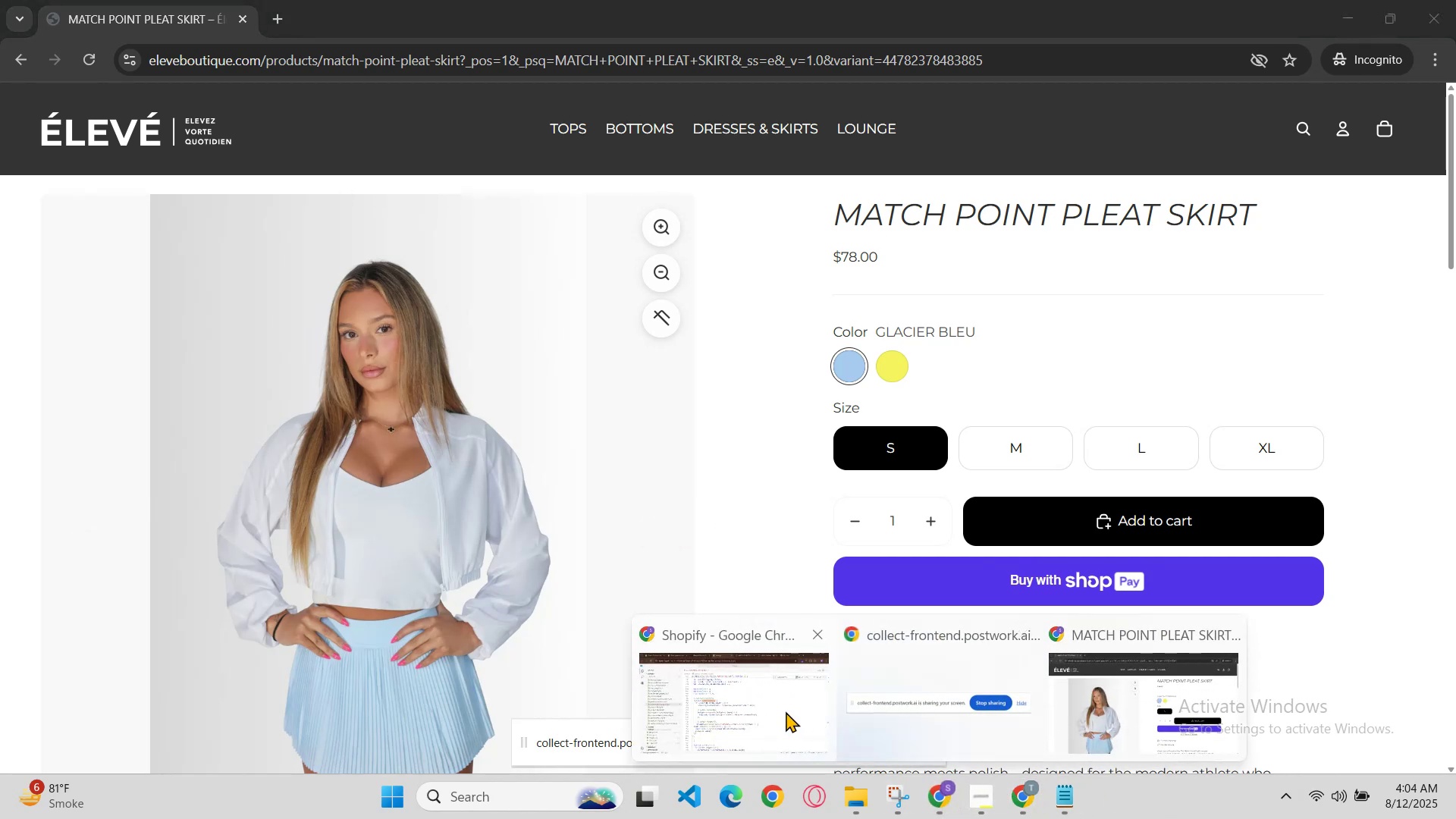 
key(Control+Z)
 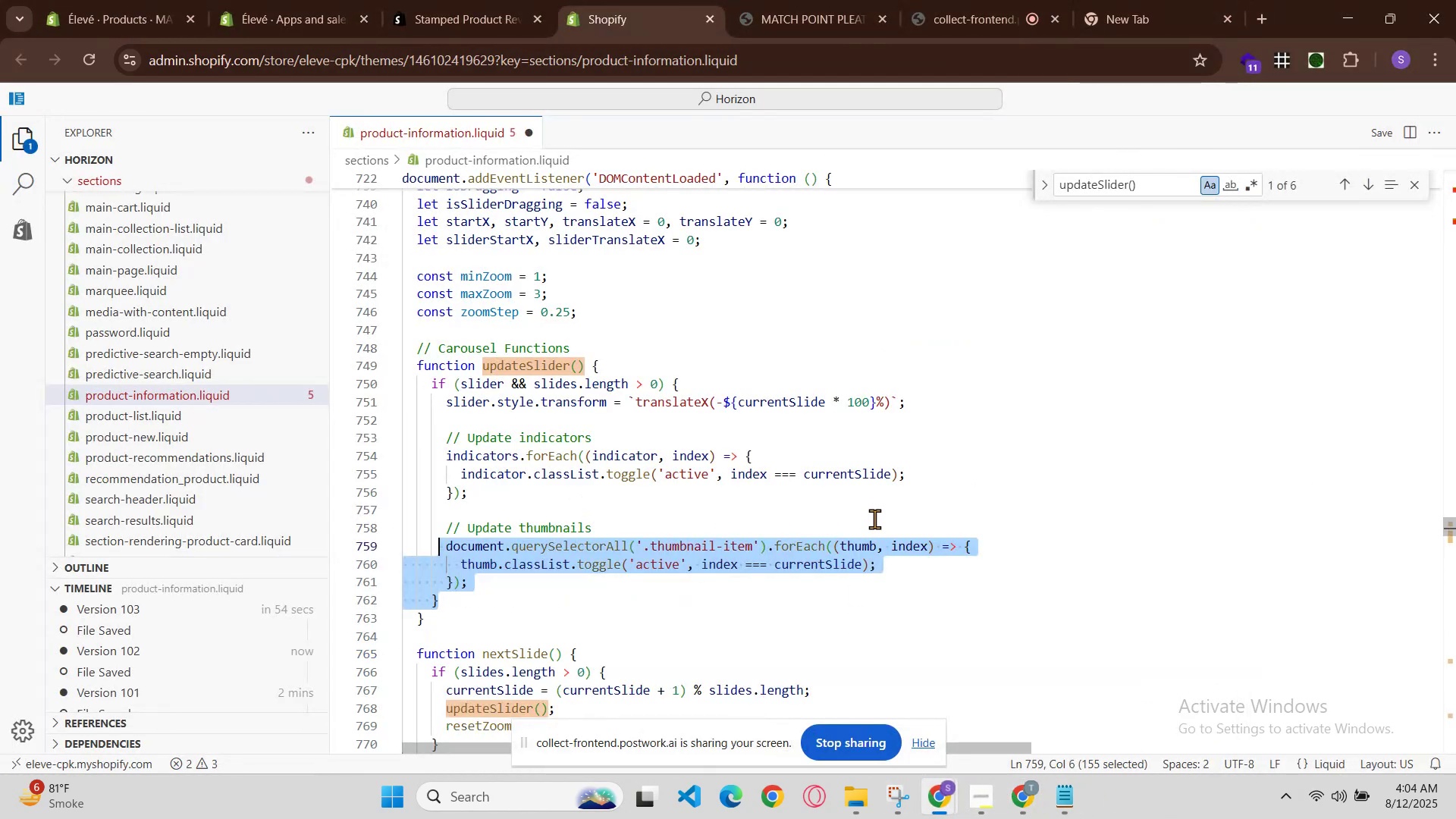 
hold_key(key=ControlLeft, duration=0.7)
 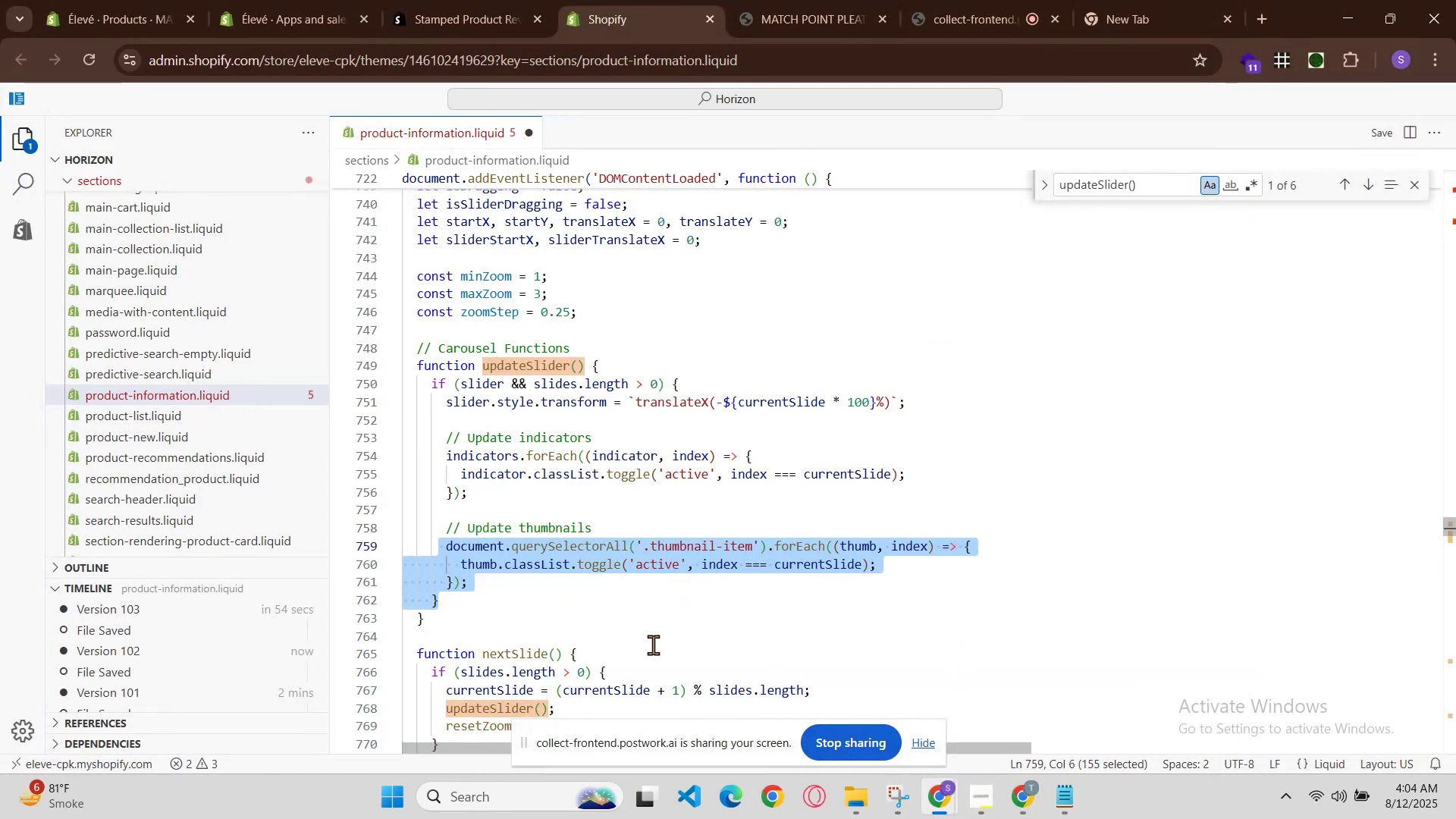 
hold_key(key=S, duration=0.43)
 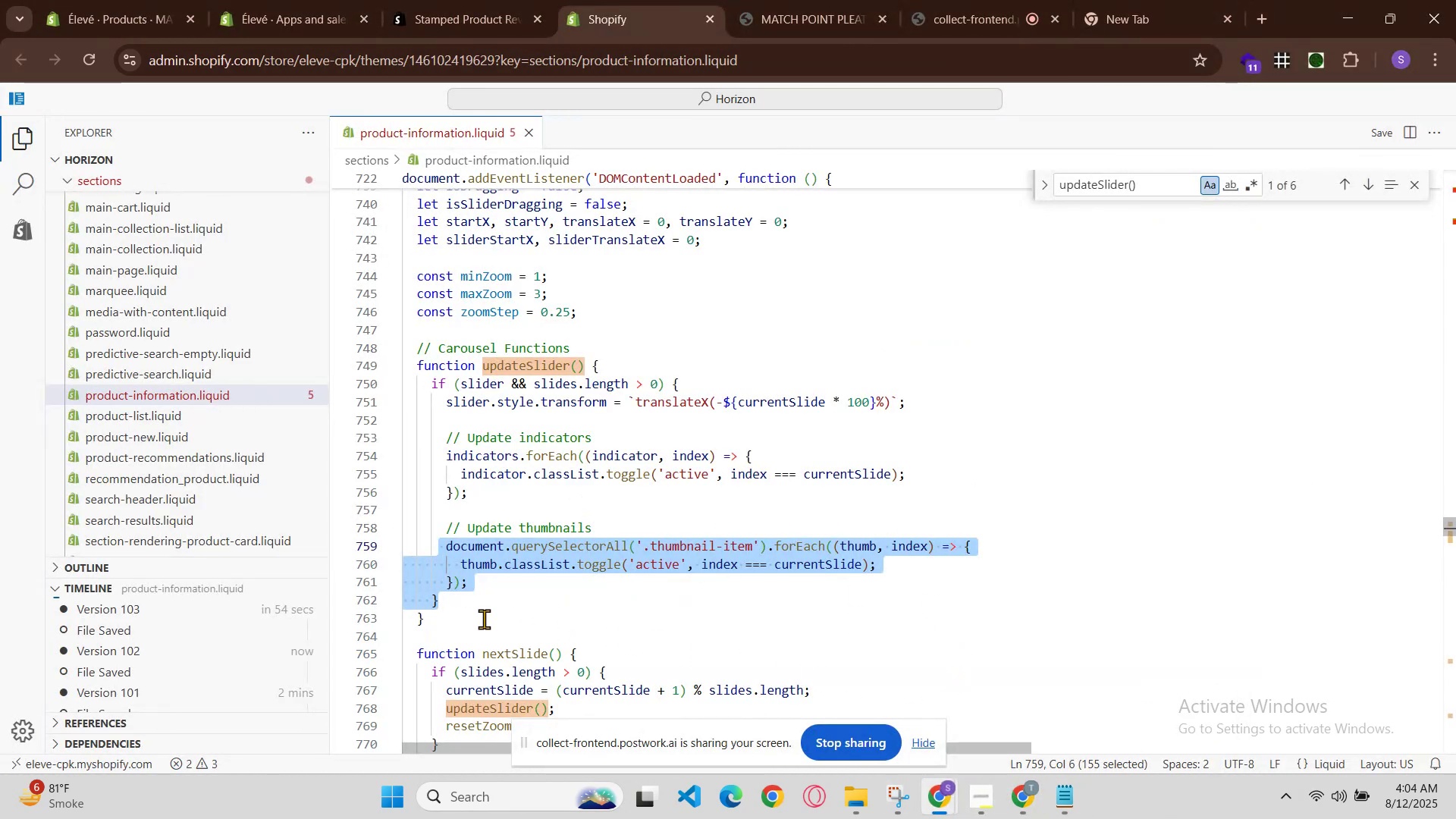 
left_click([473, 606])
 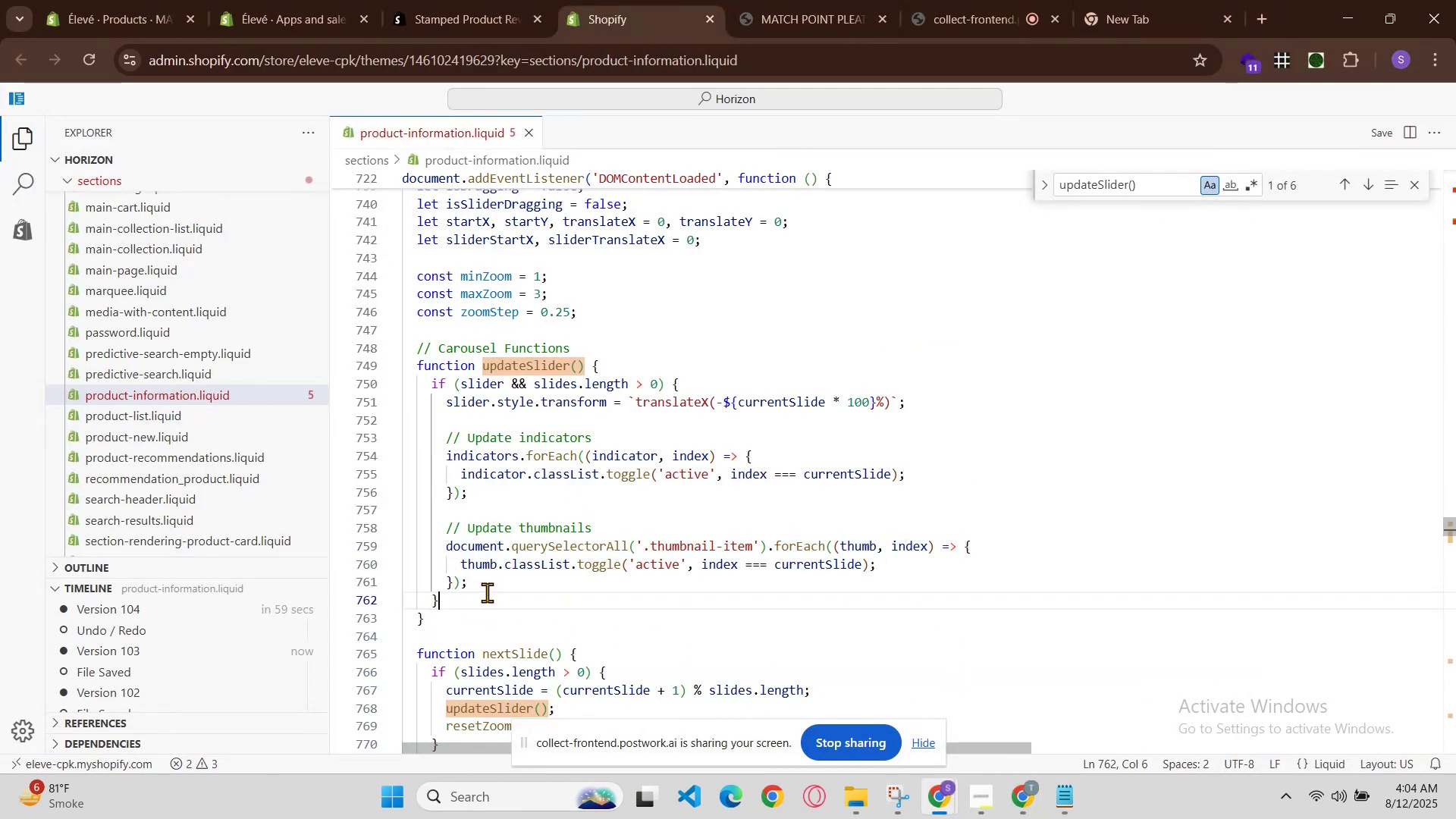 
left_click_drag(start_coordinate=[487, 592], to_coordinate=[419, 547])
 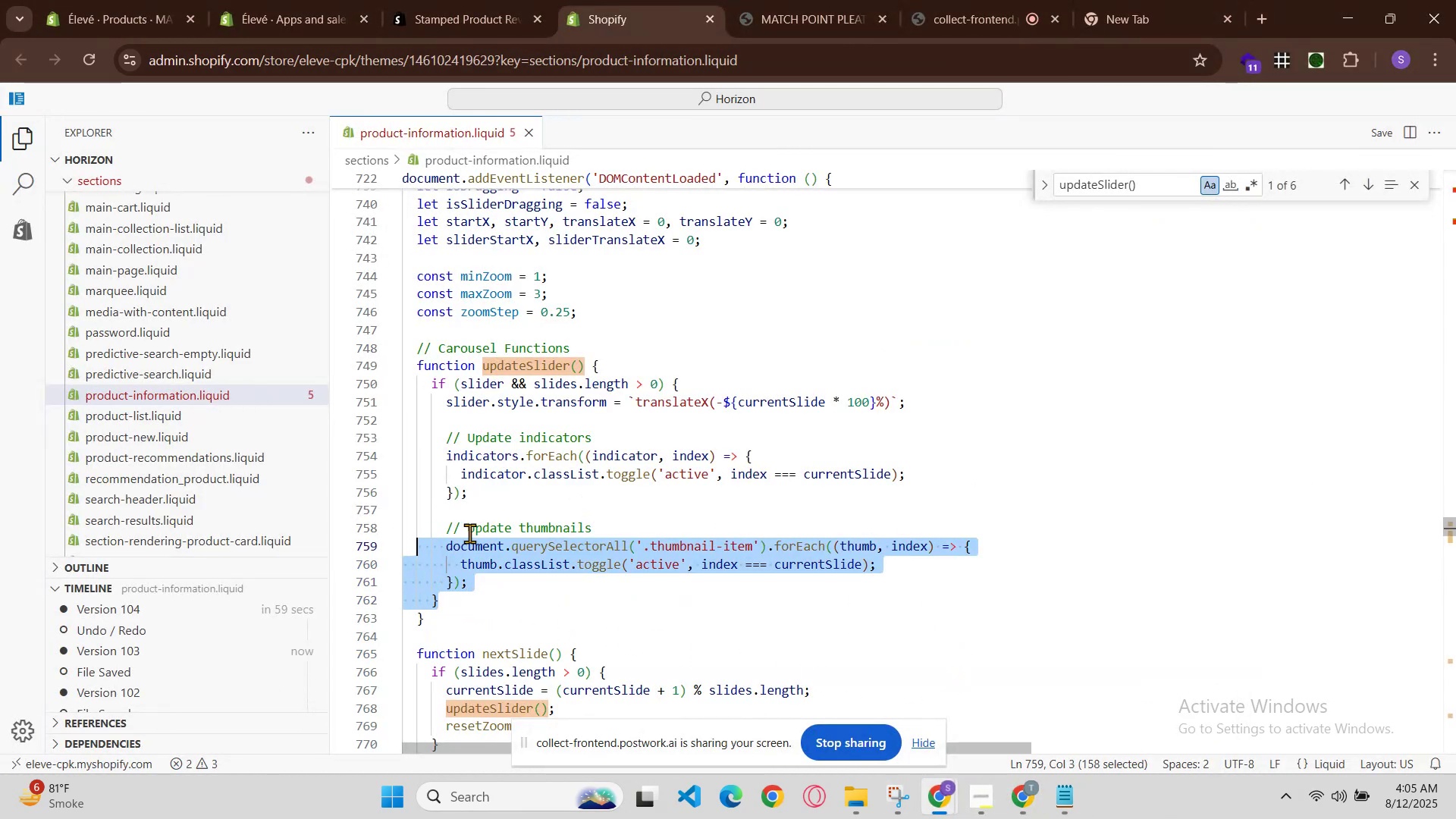 
key(Control+V)
 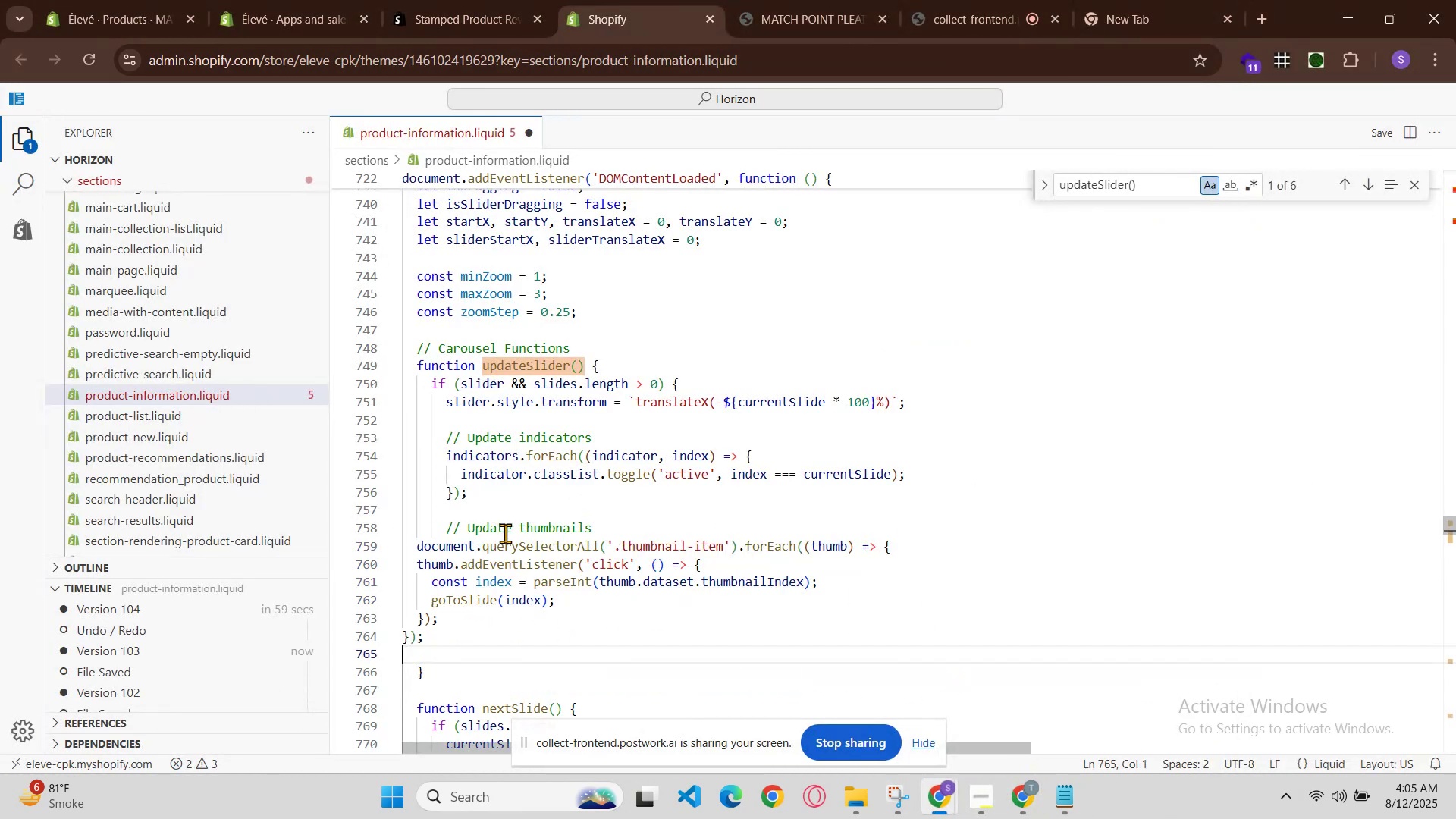 
hold_key(key=ControlLeft, duration=0.66)
 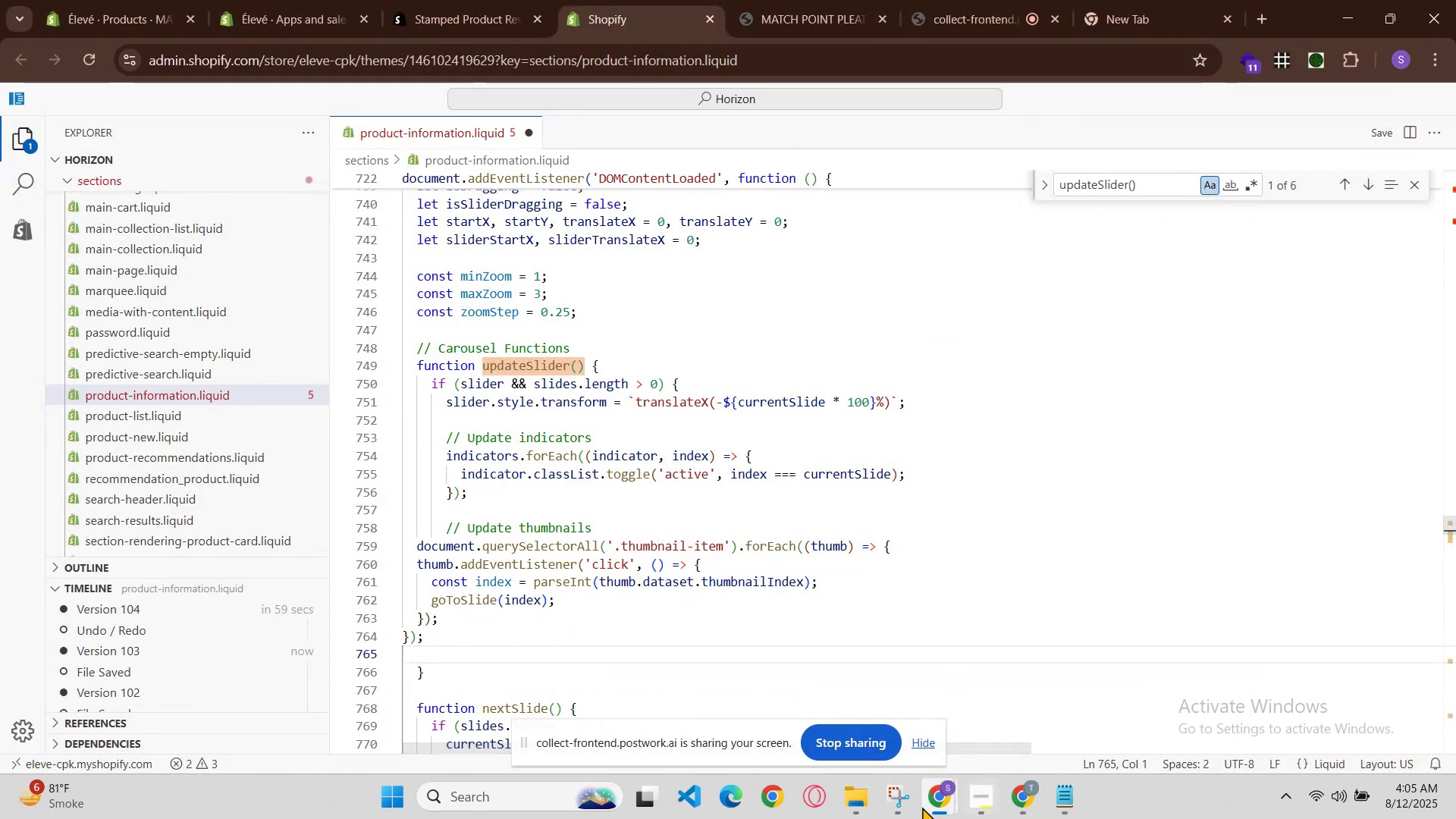 
hold_key(key=S, duration=0.41)
 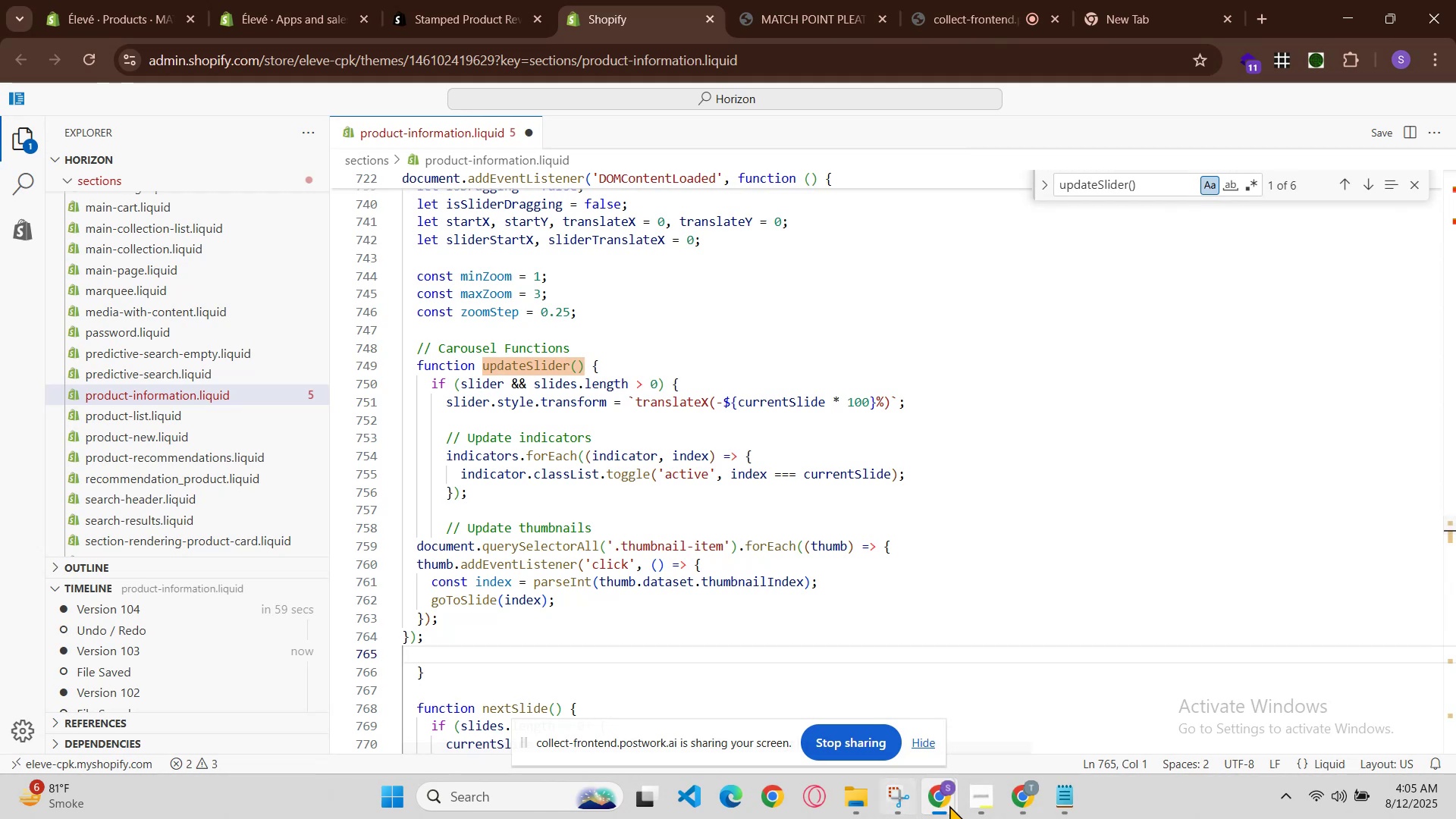 
left_click([952, 804])
 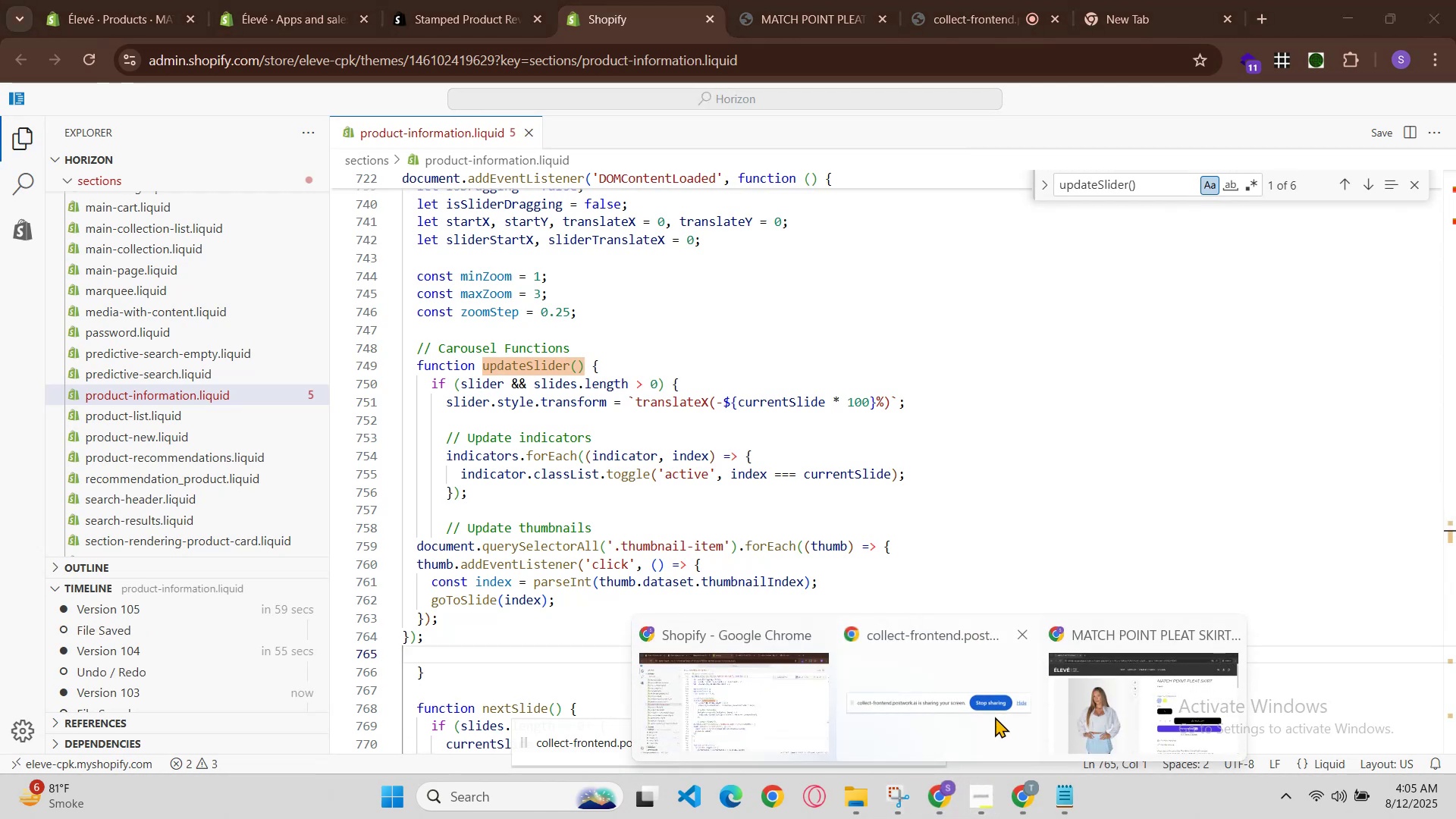 
left_click([996, 716])
 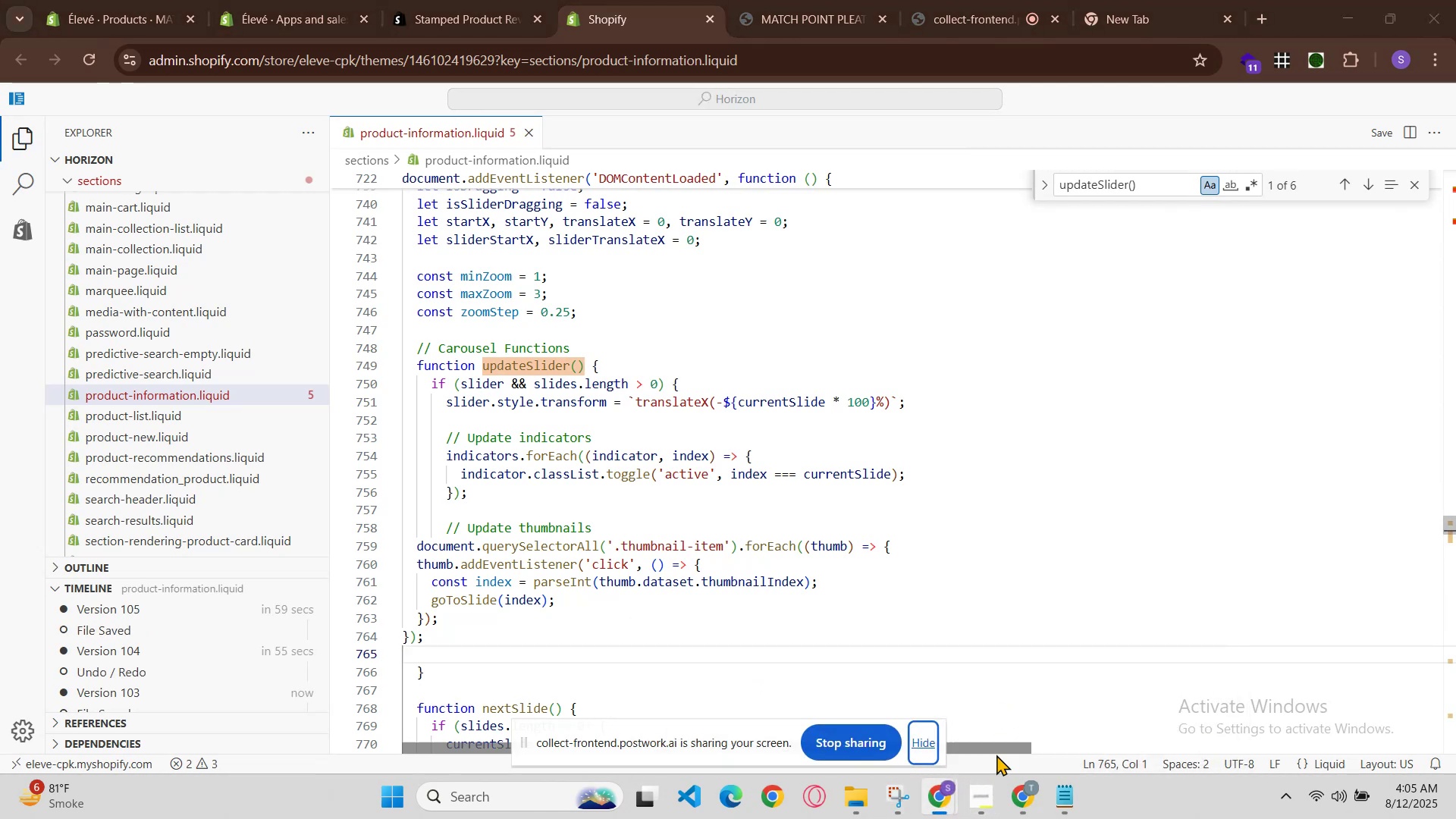 
left_click_drag(start_coordinate=[949, 786], to_coordinate=[954, 786])
 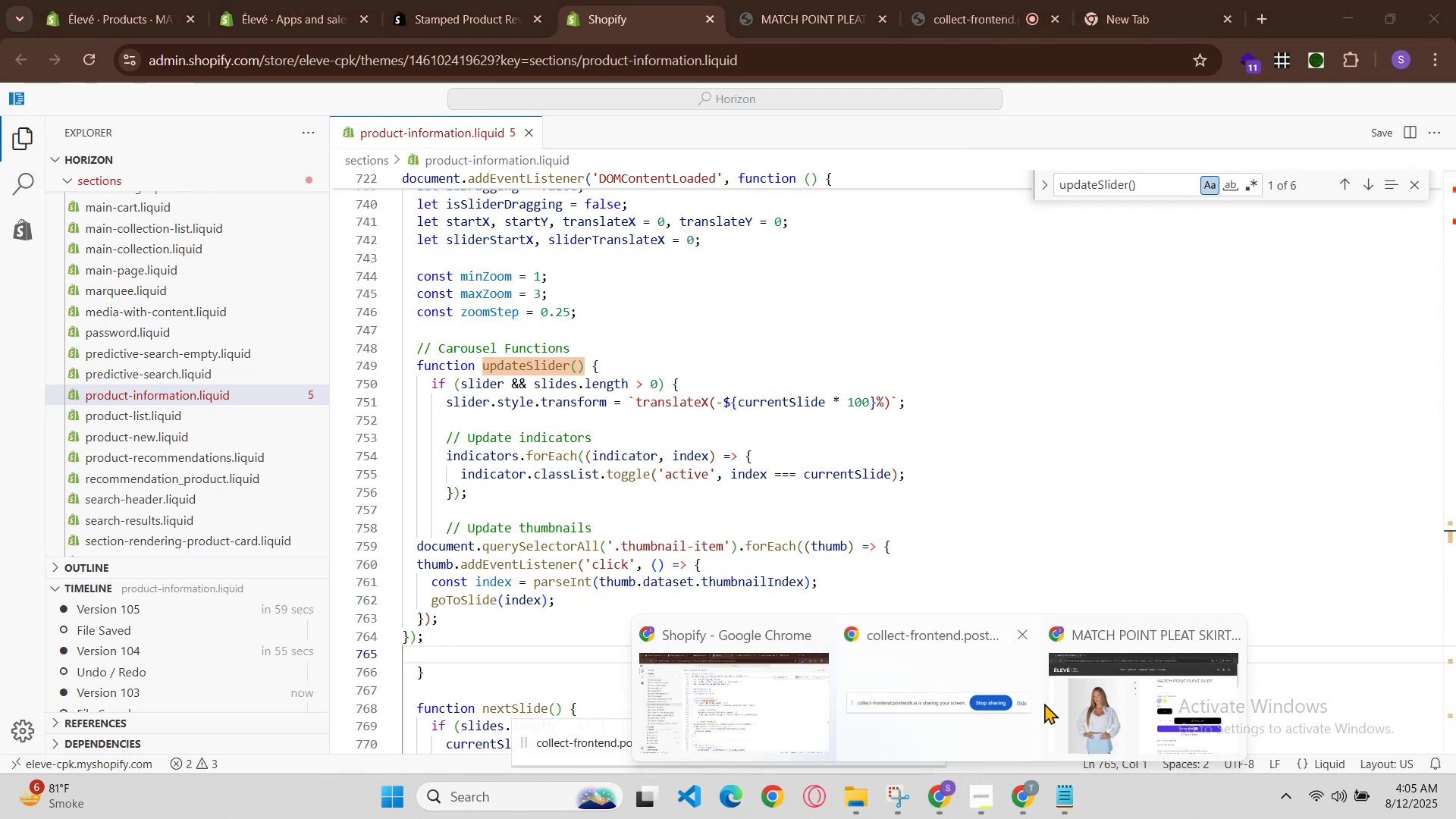 
left_click([1112, 686])
 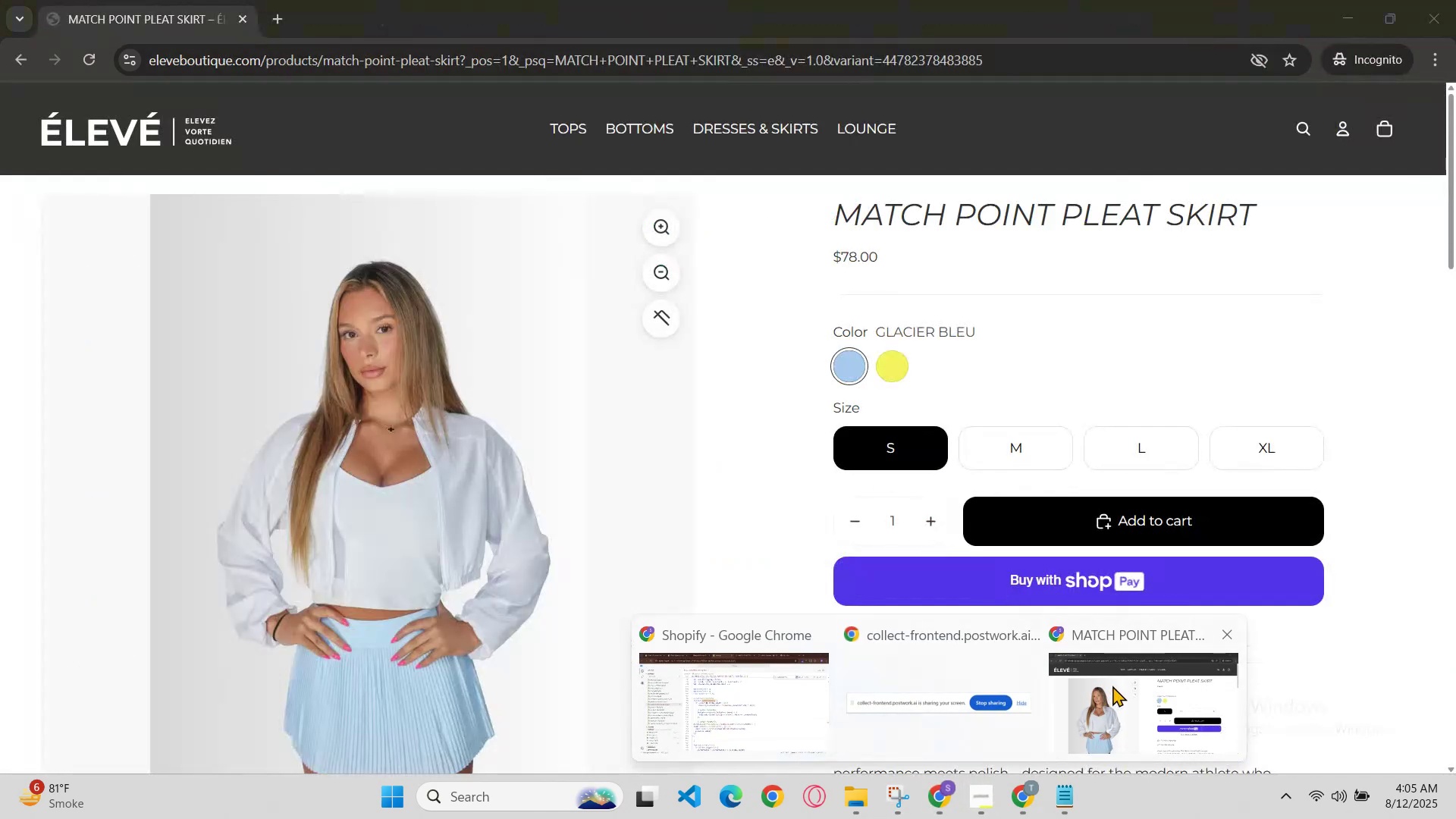 
key(Control+R)
 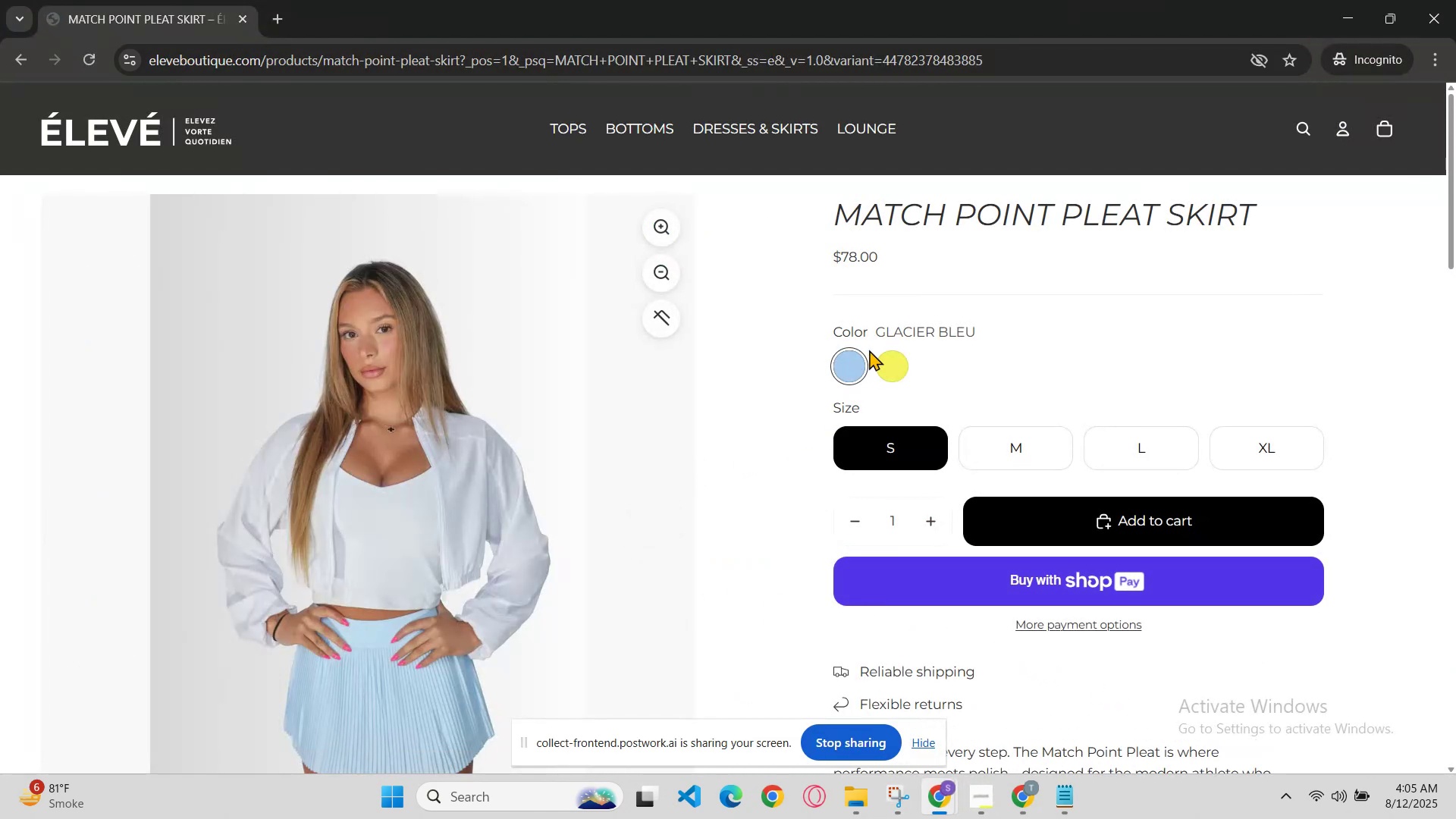 
left_click([837, 365])
 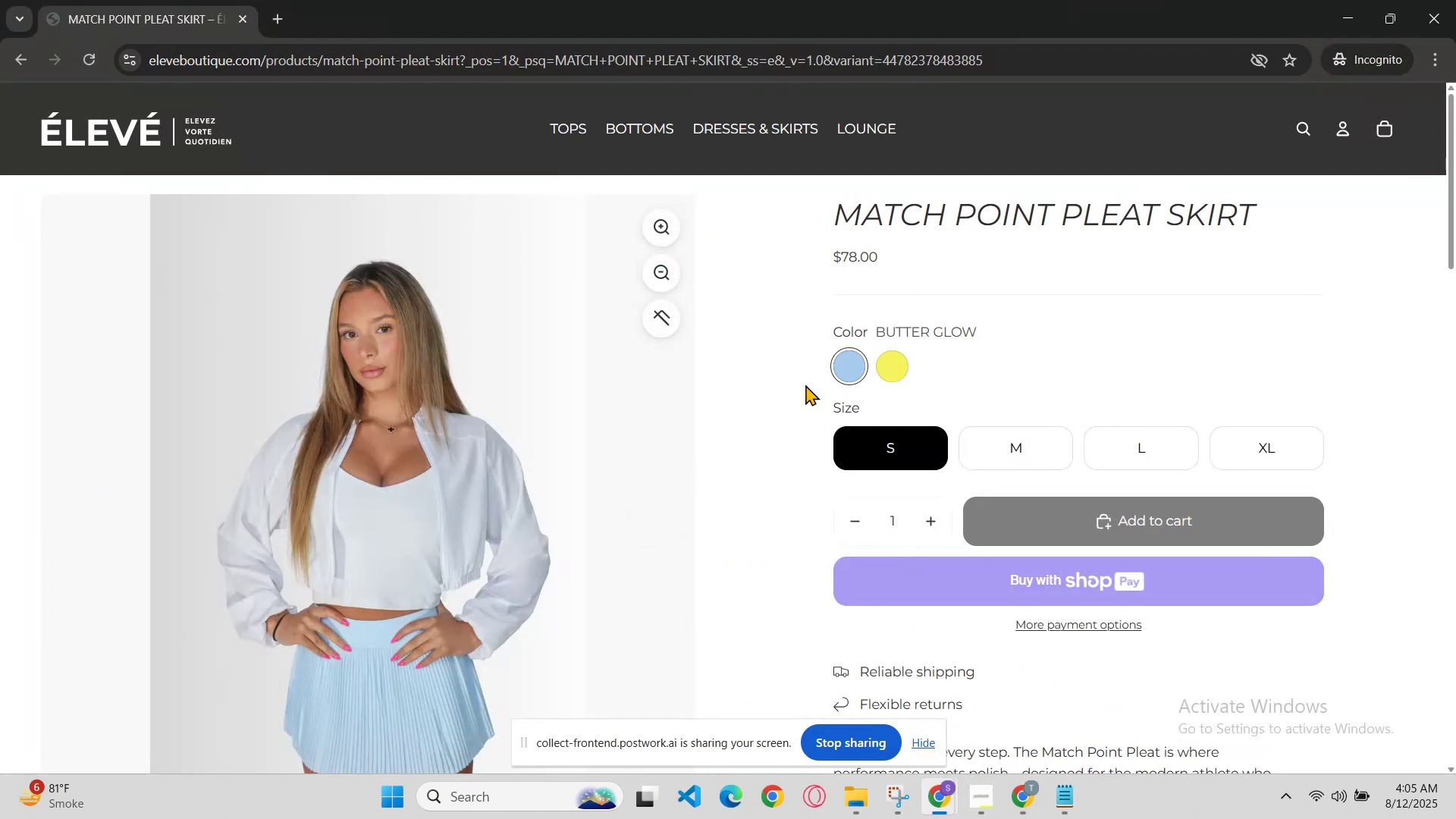 
key(Control+R)
 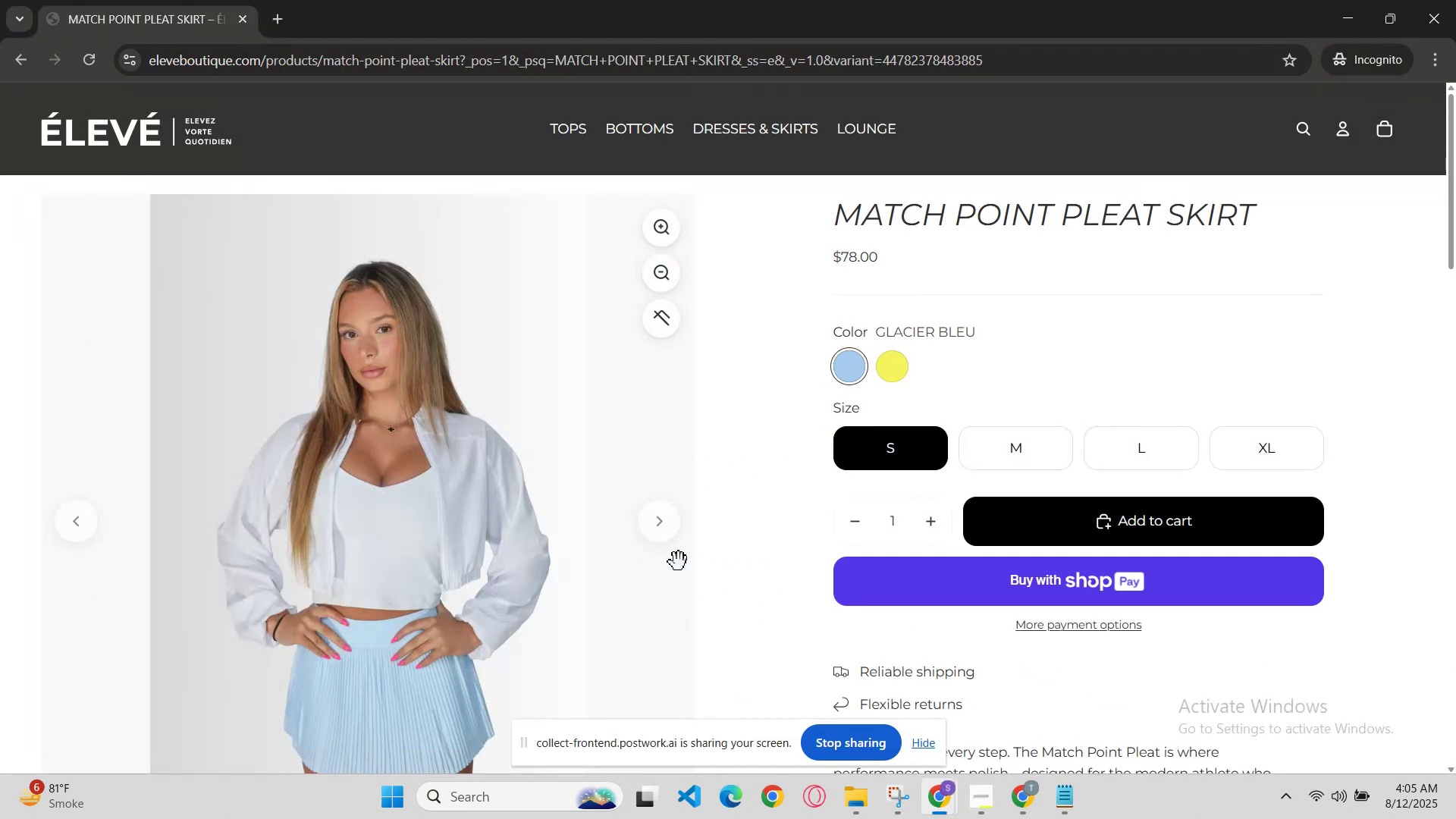 
left_click([673, 548])
 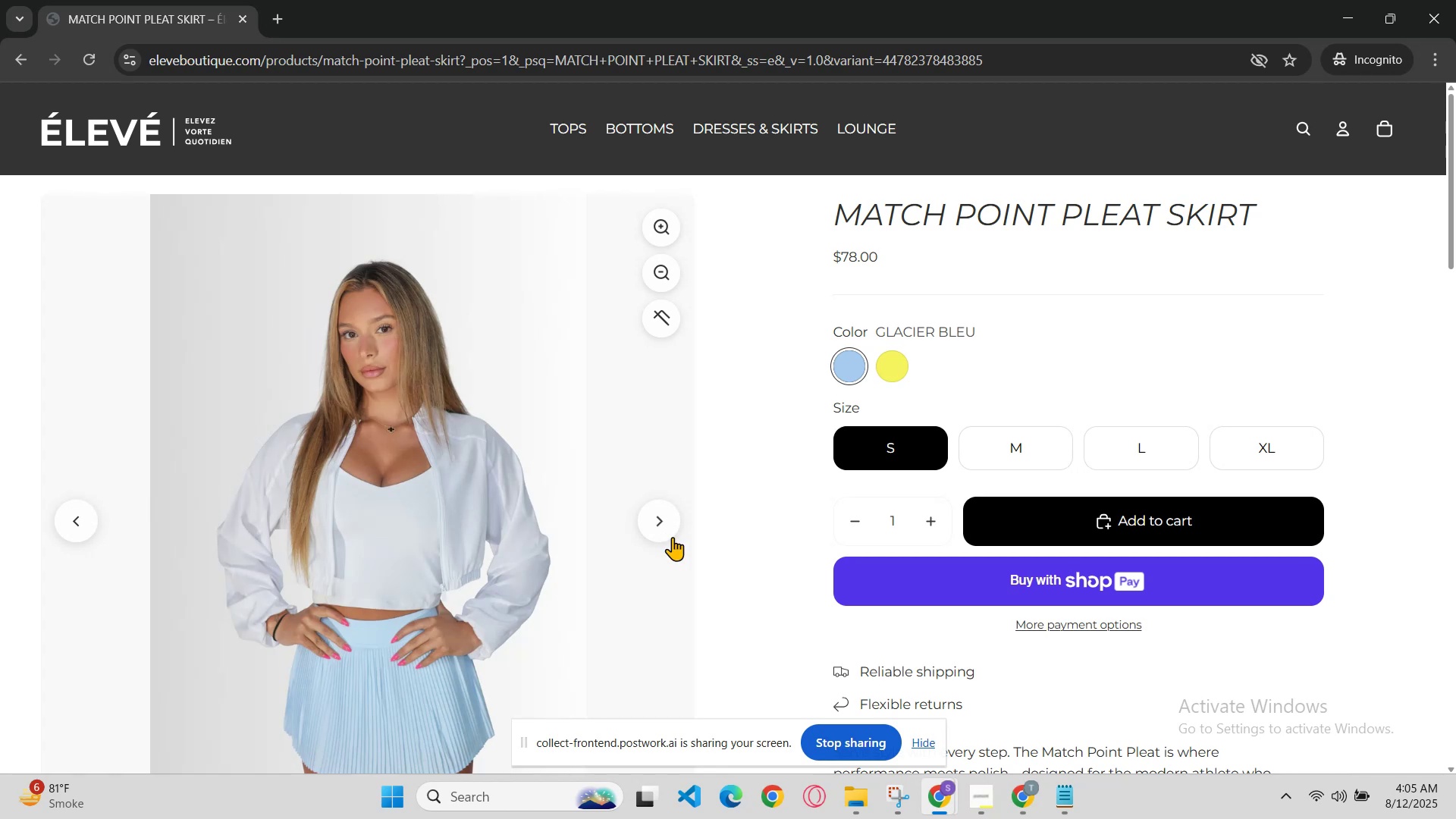 
key(Control+R)
 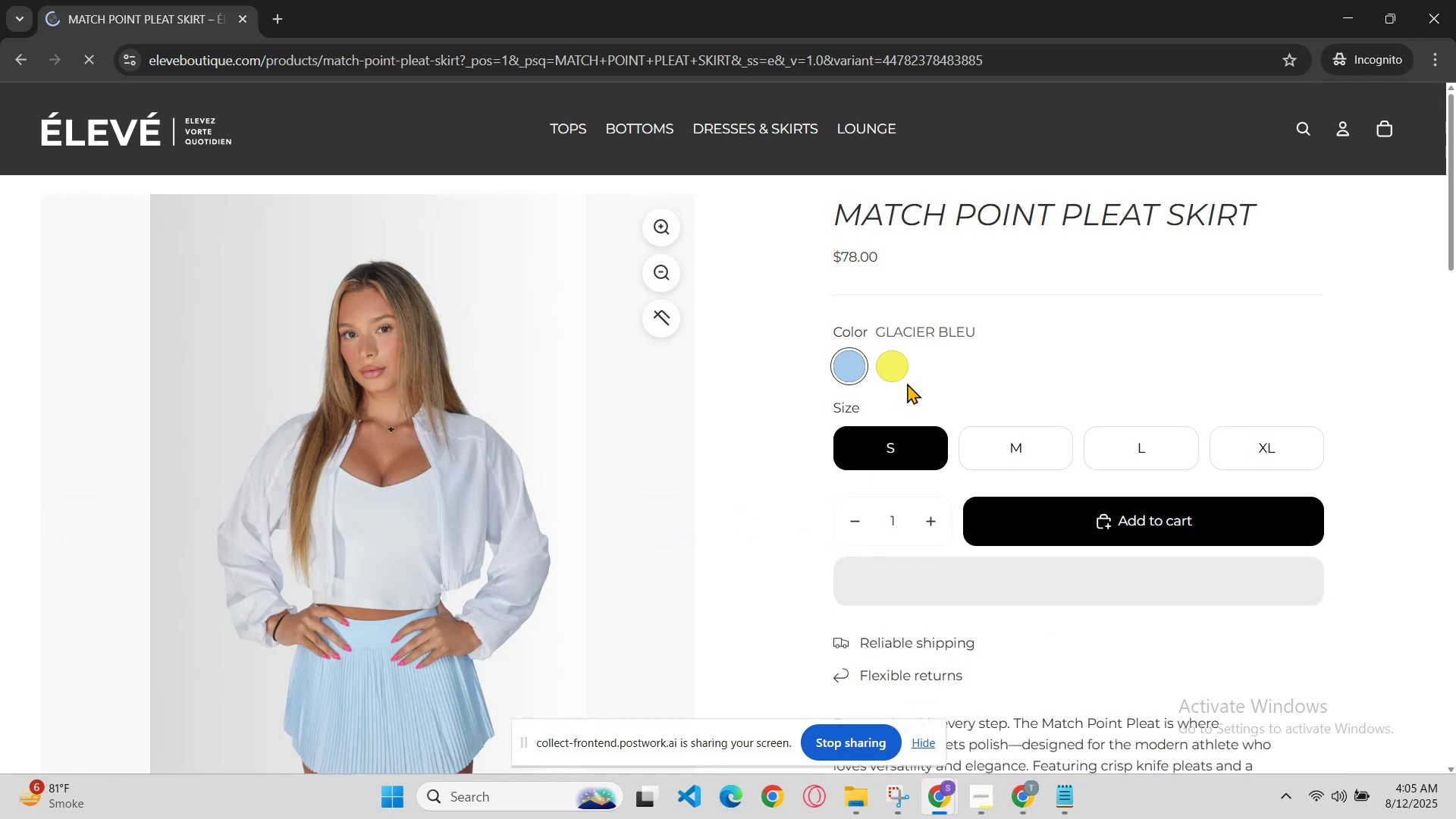 
left_click([908, 382])
 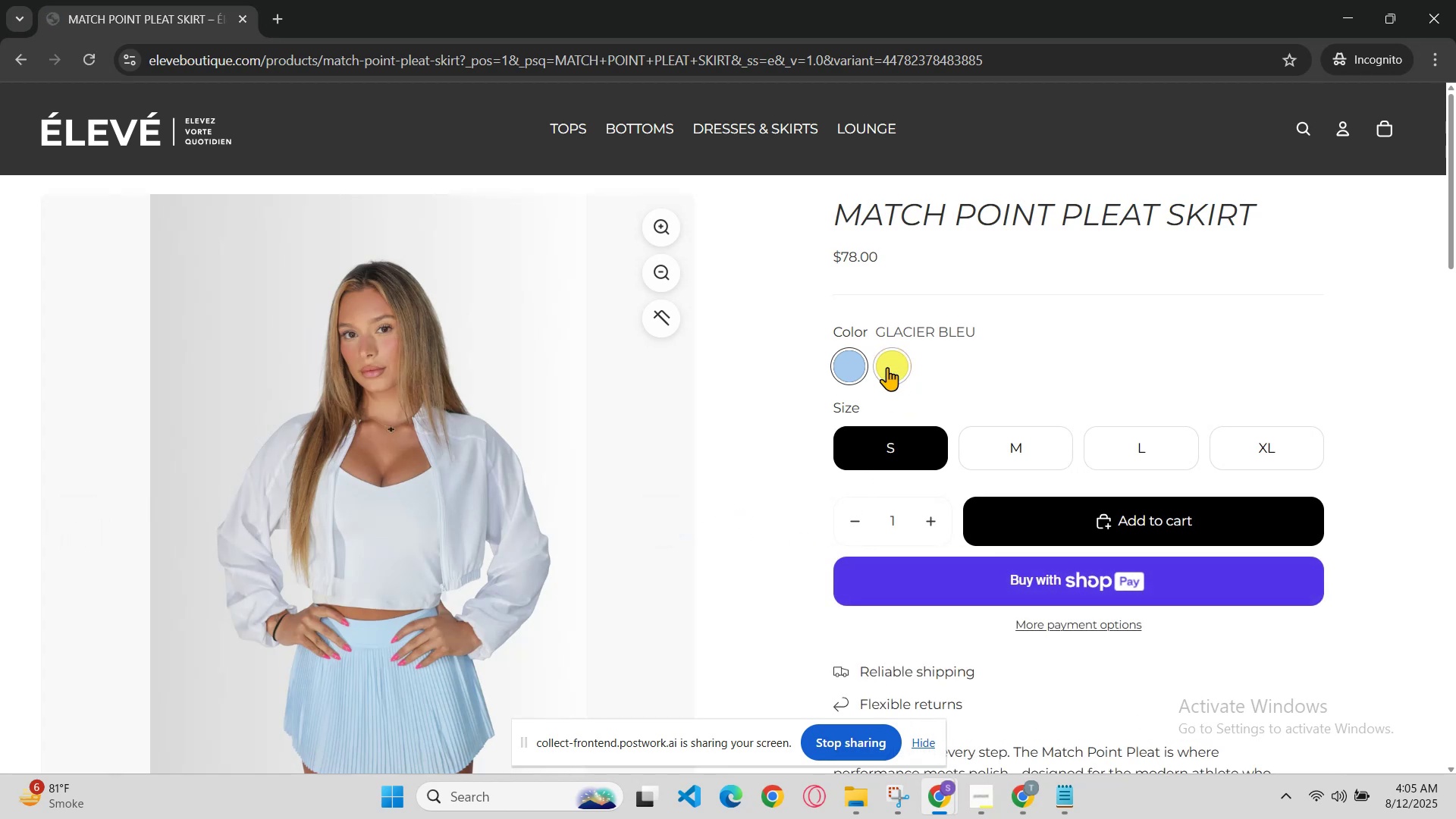 
left_click([887, 367])
 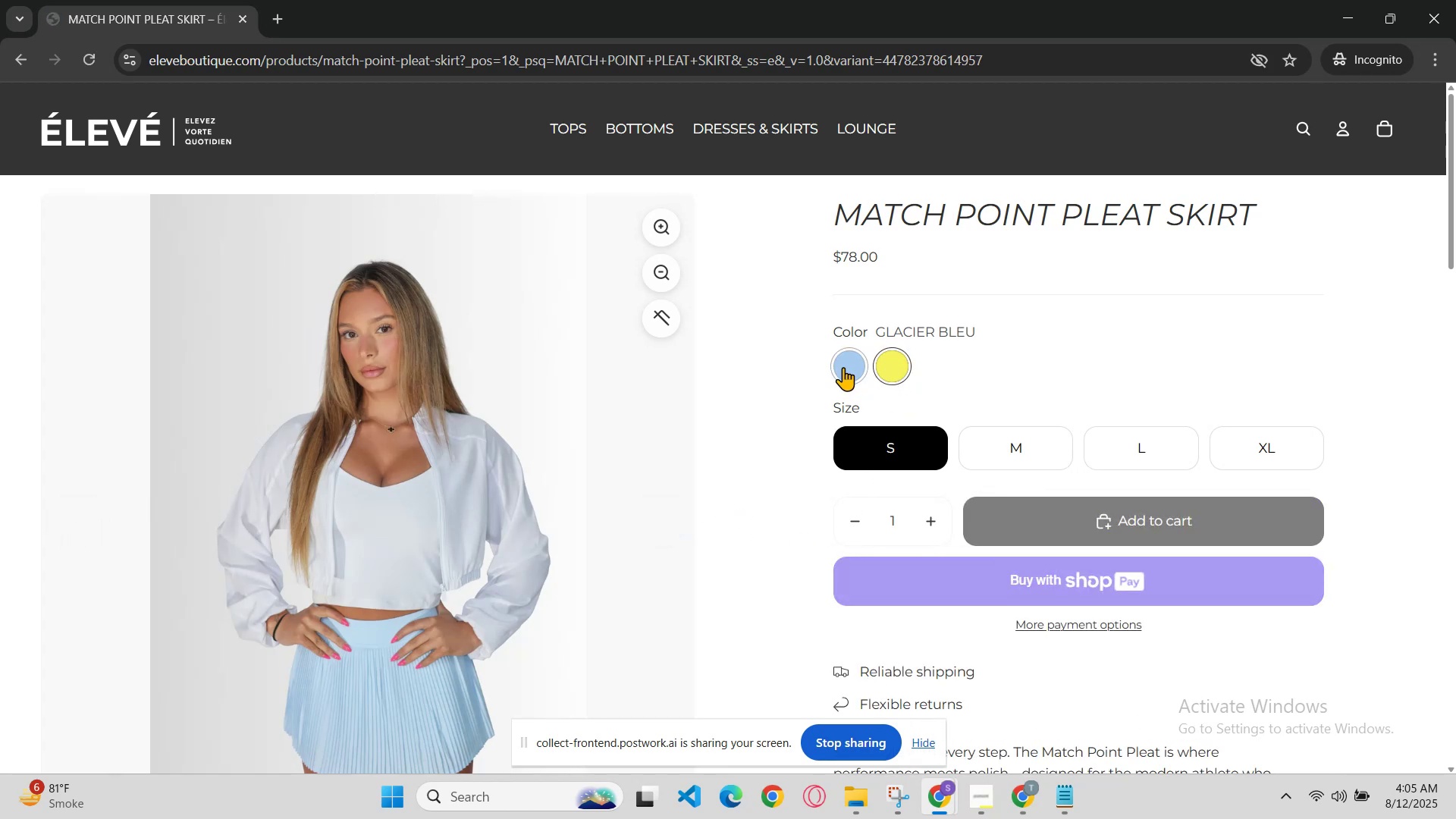 
left_click([843, 367])
 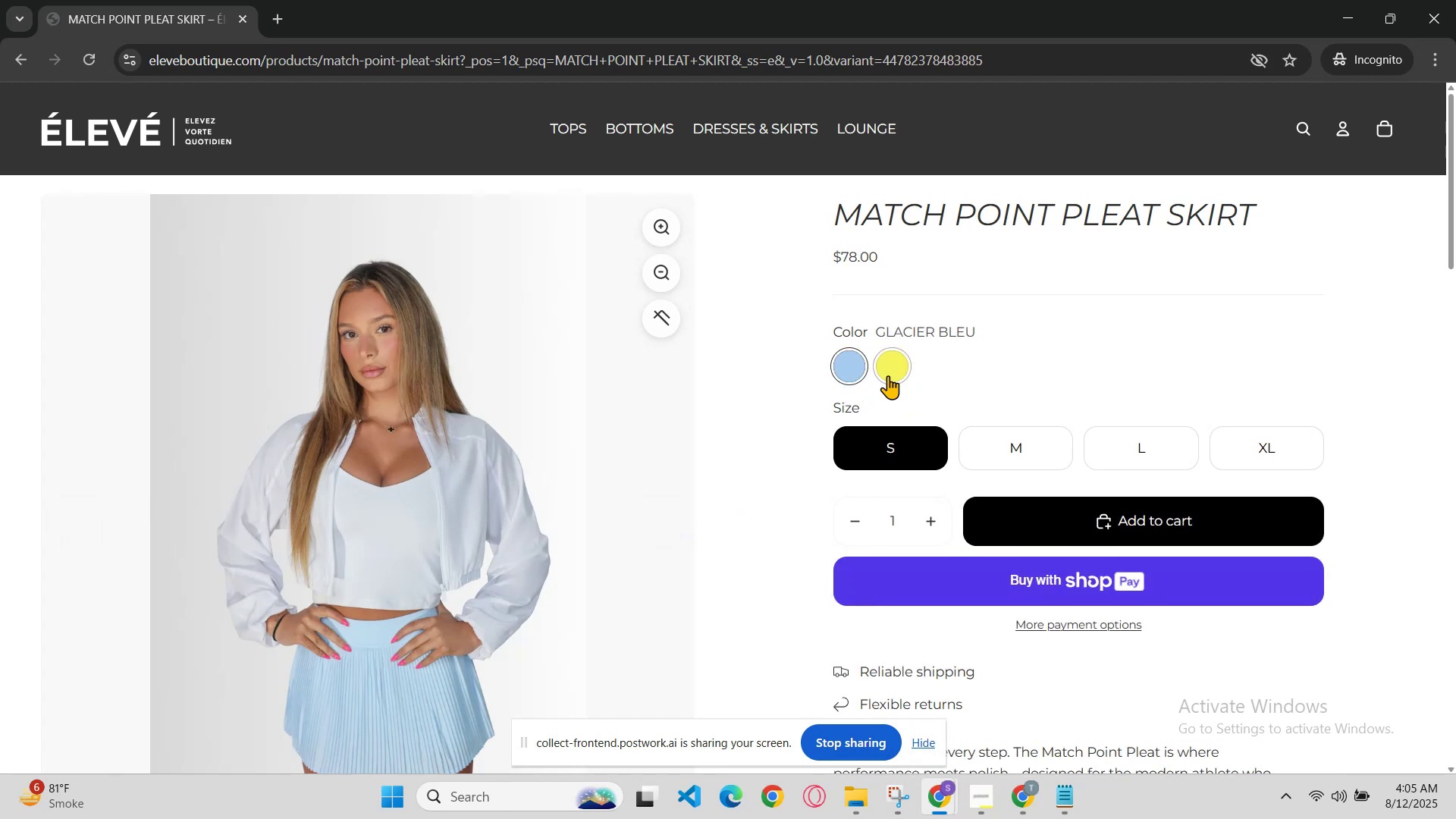 
left_click([902, 367])
 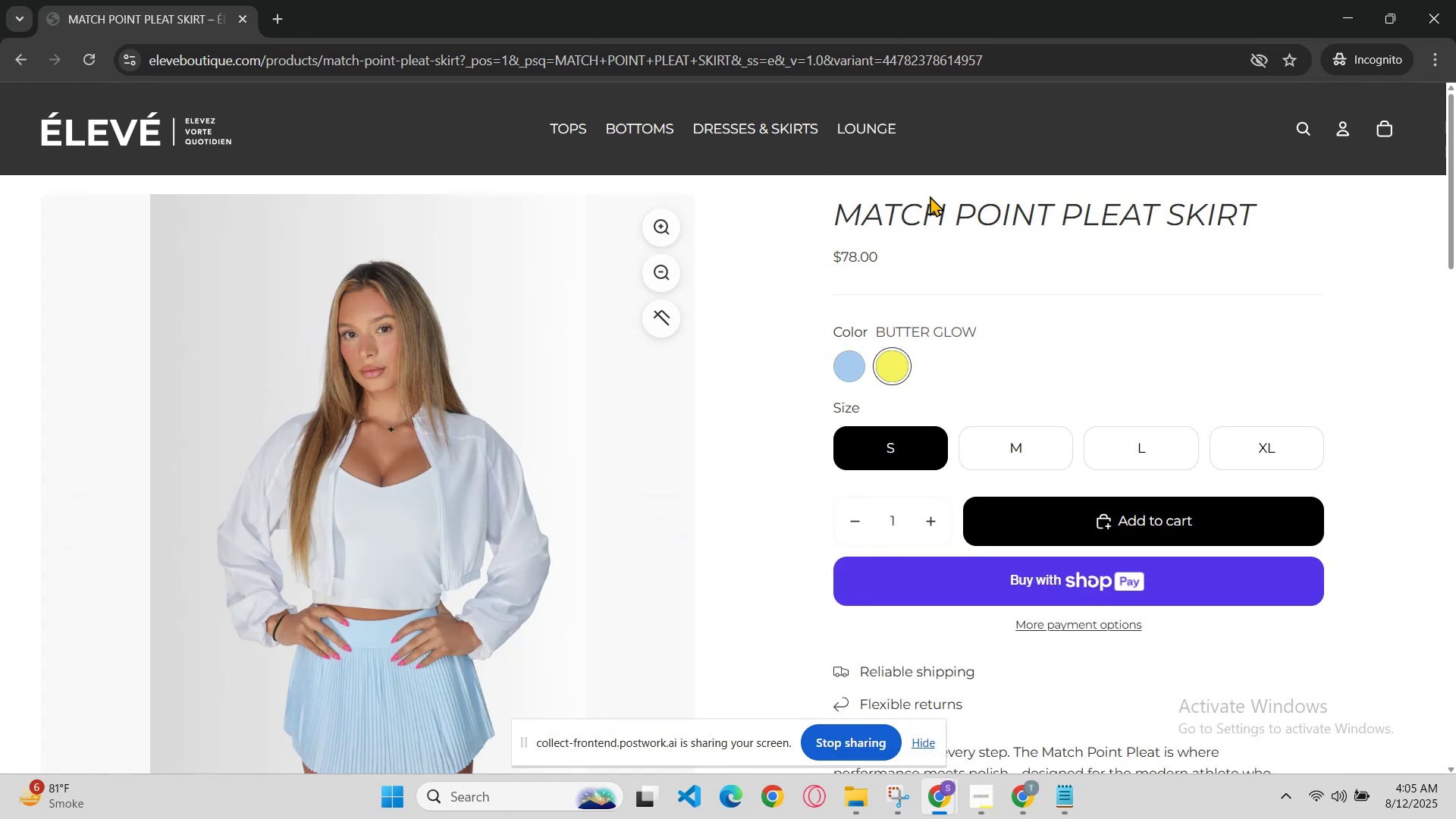 
double_click([984, 218])
 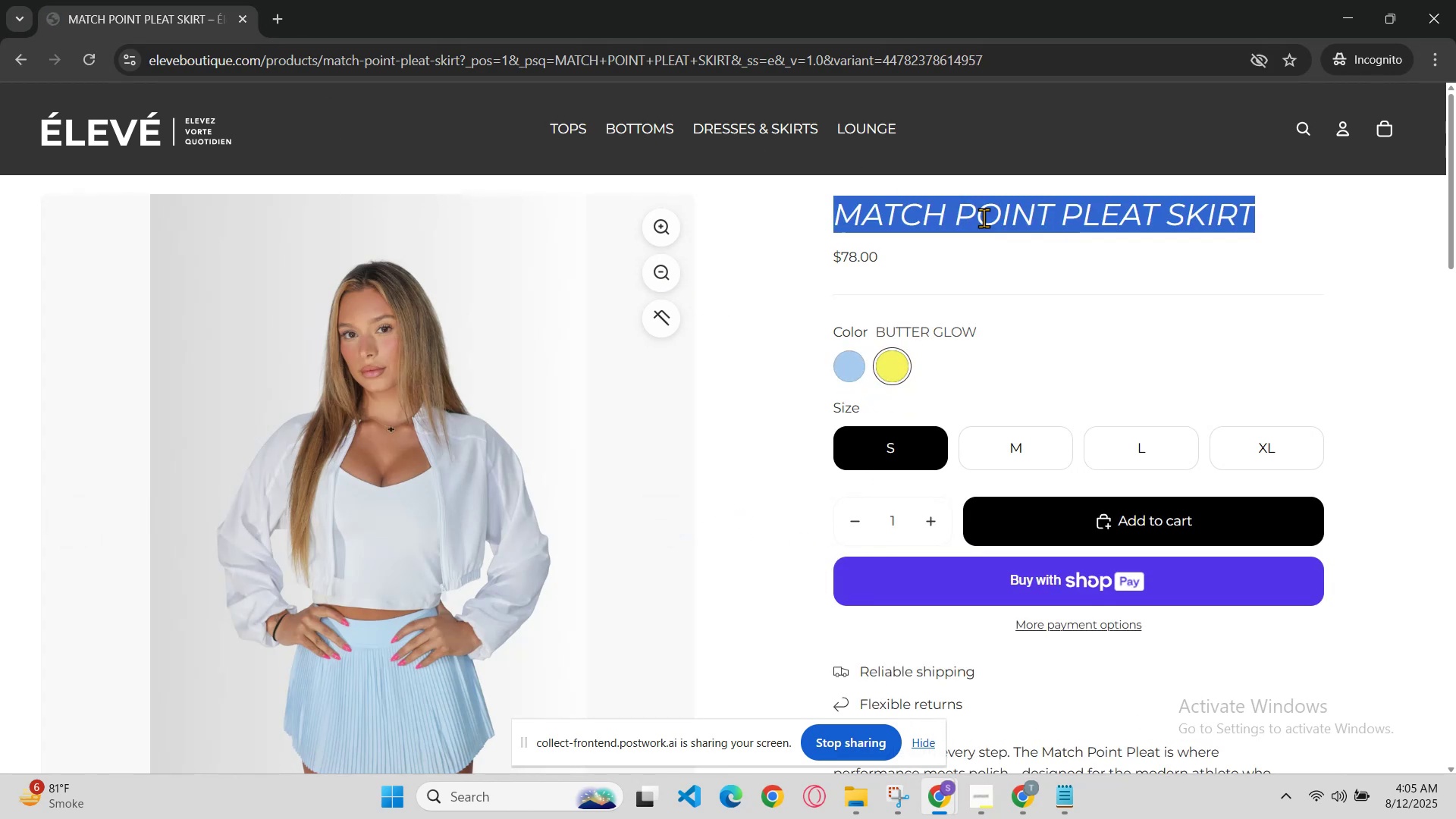 
triple_click([984, 218])
 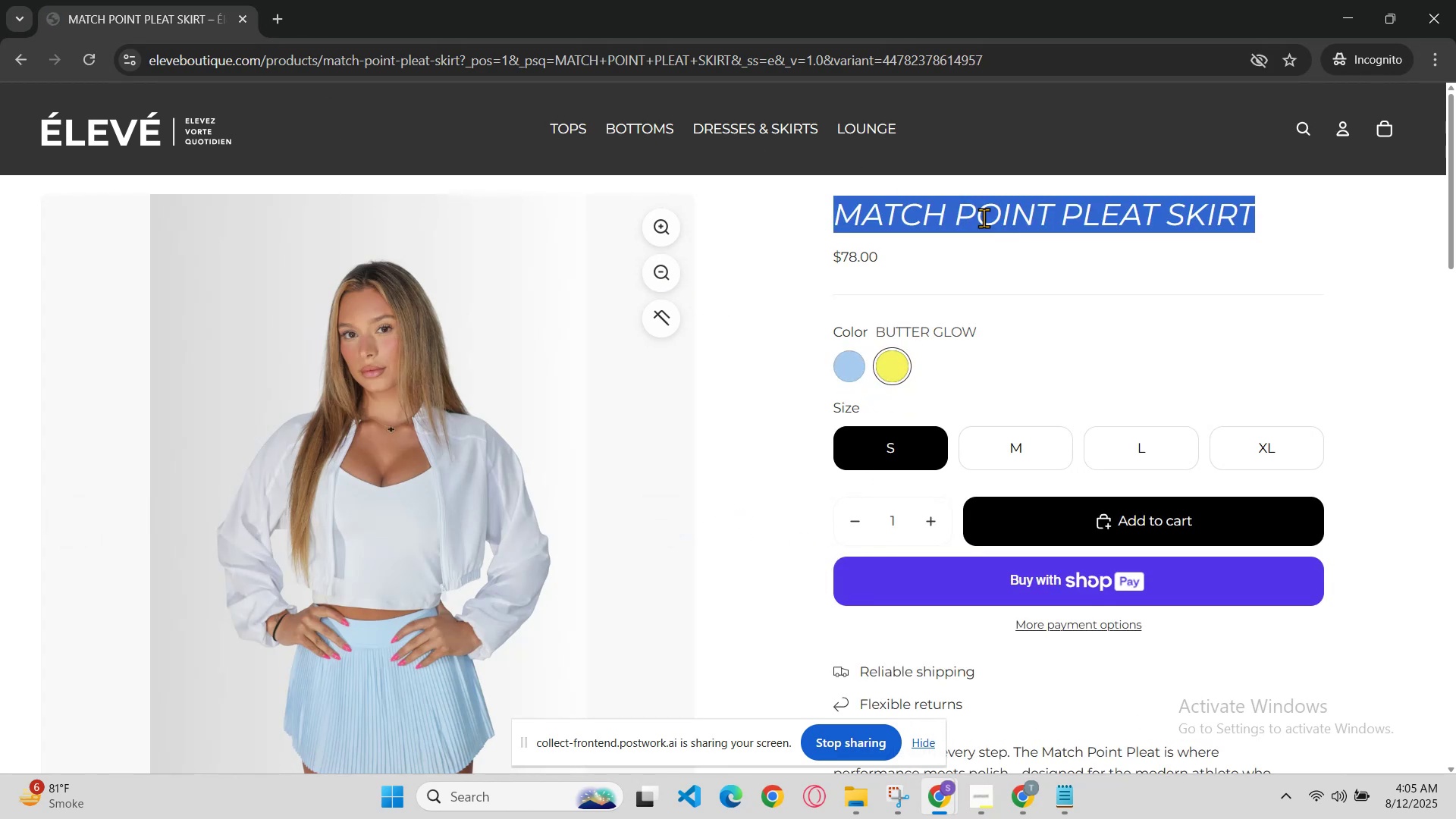 
key(Control+C)
 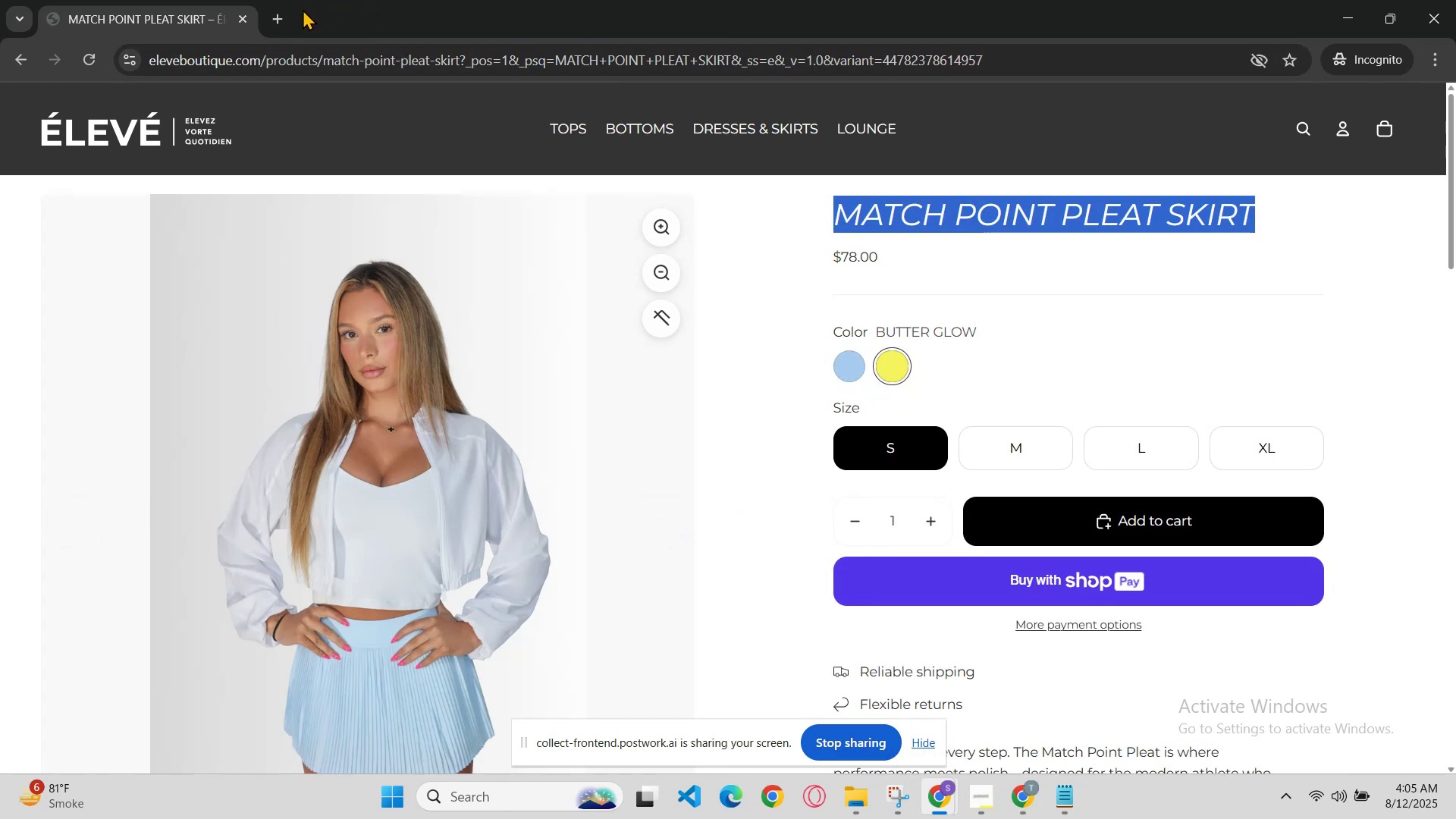 
left_click([281, 16])
 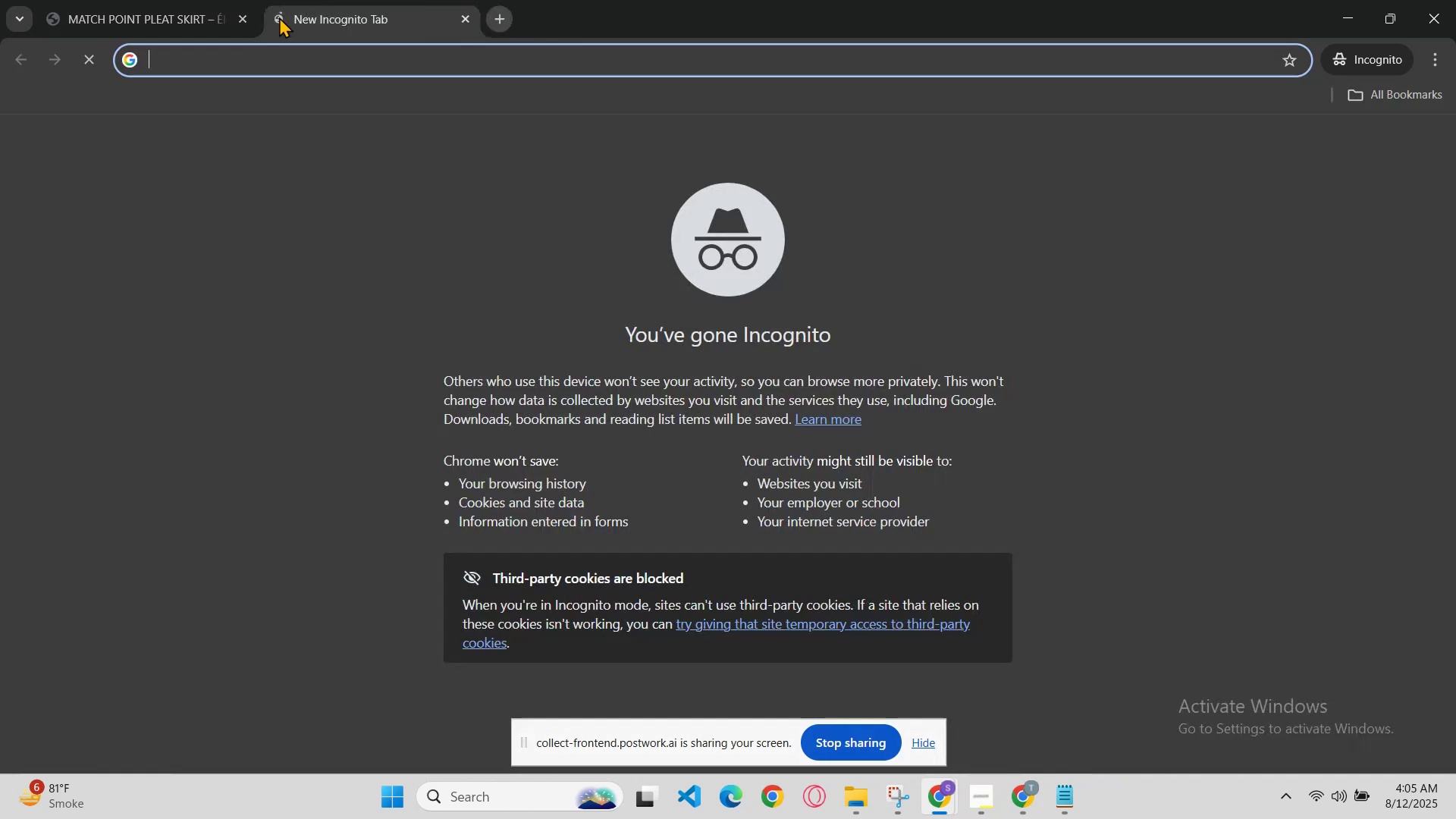 
key(R)
 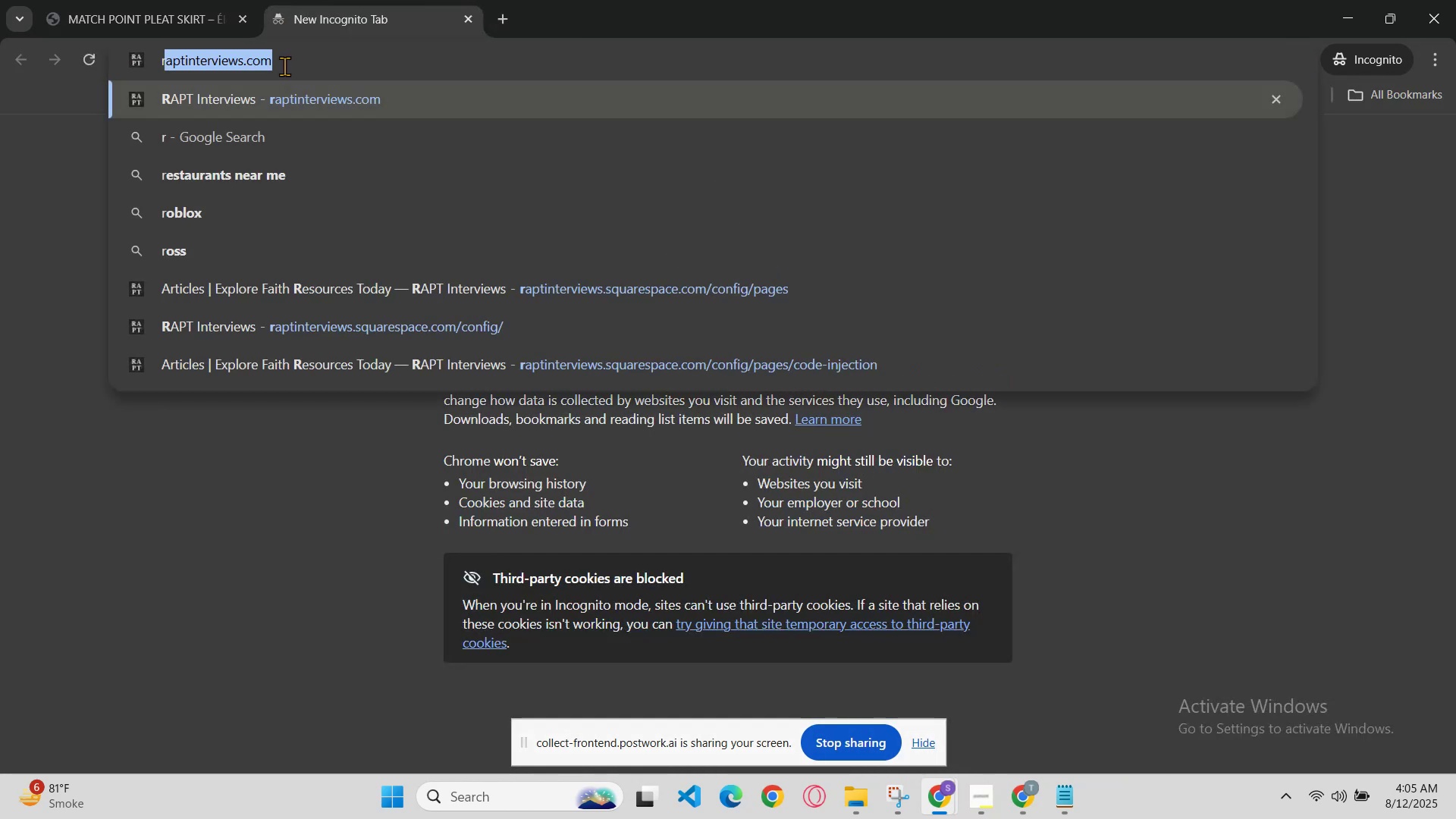 
left_click([302, 102])
 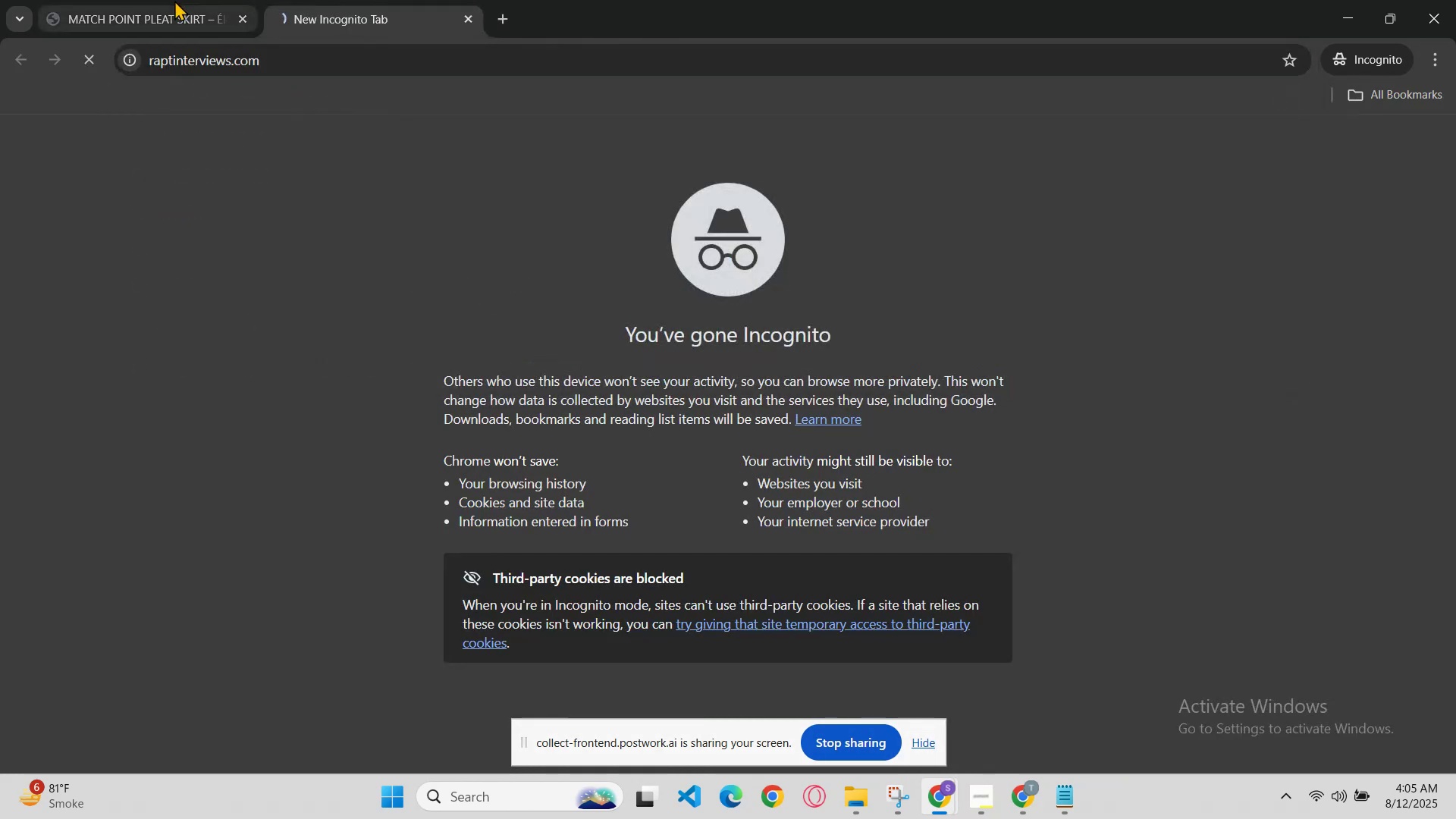 
left_click([173, 0])
 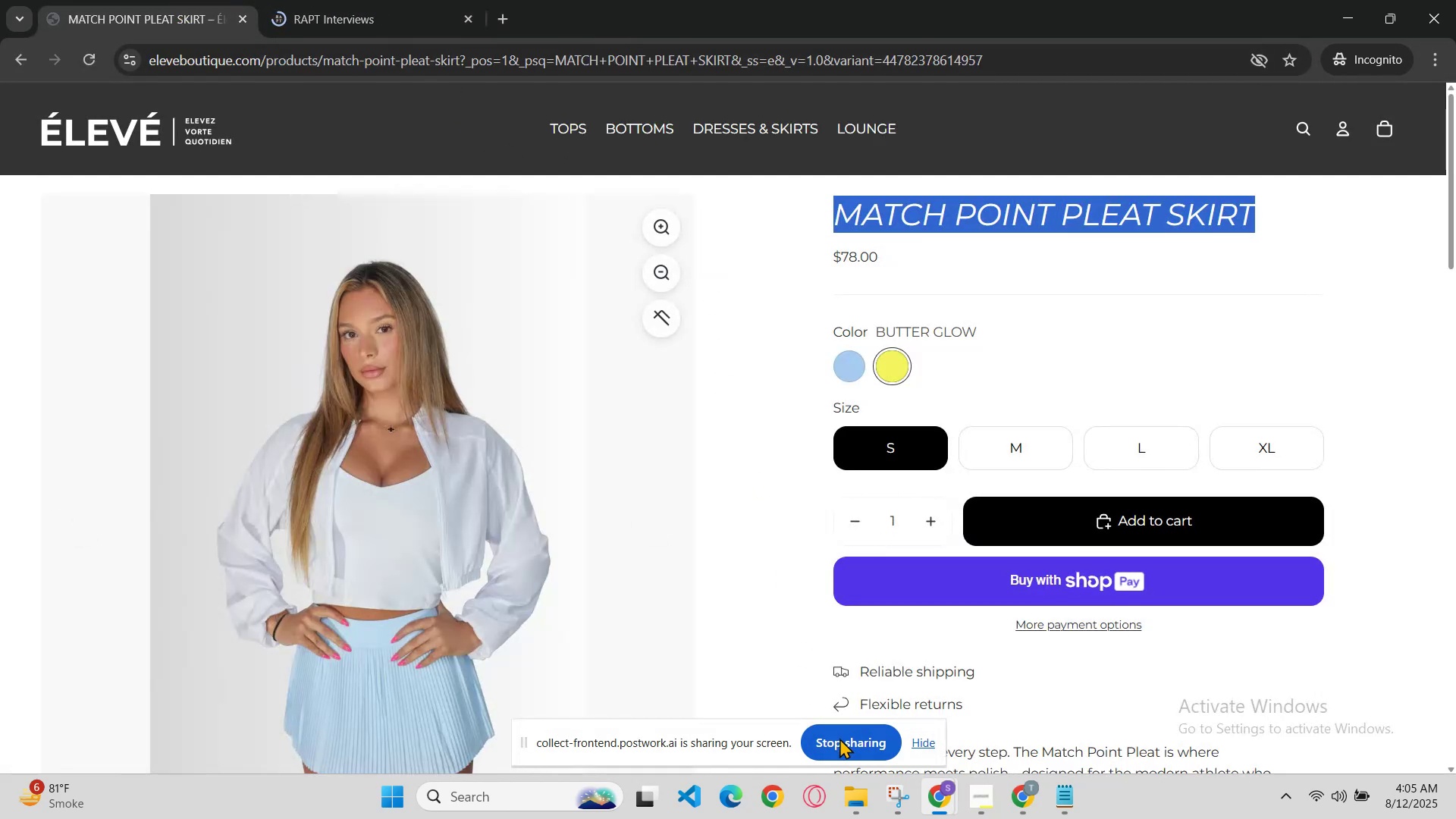 
left_click([942, 798])
 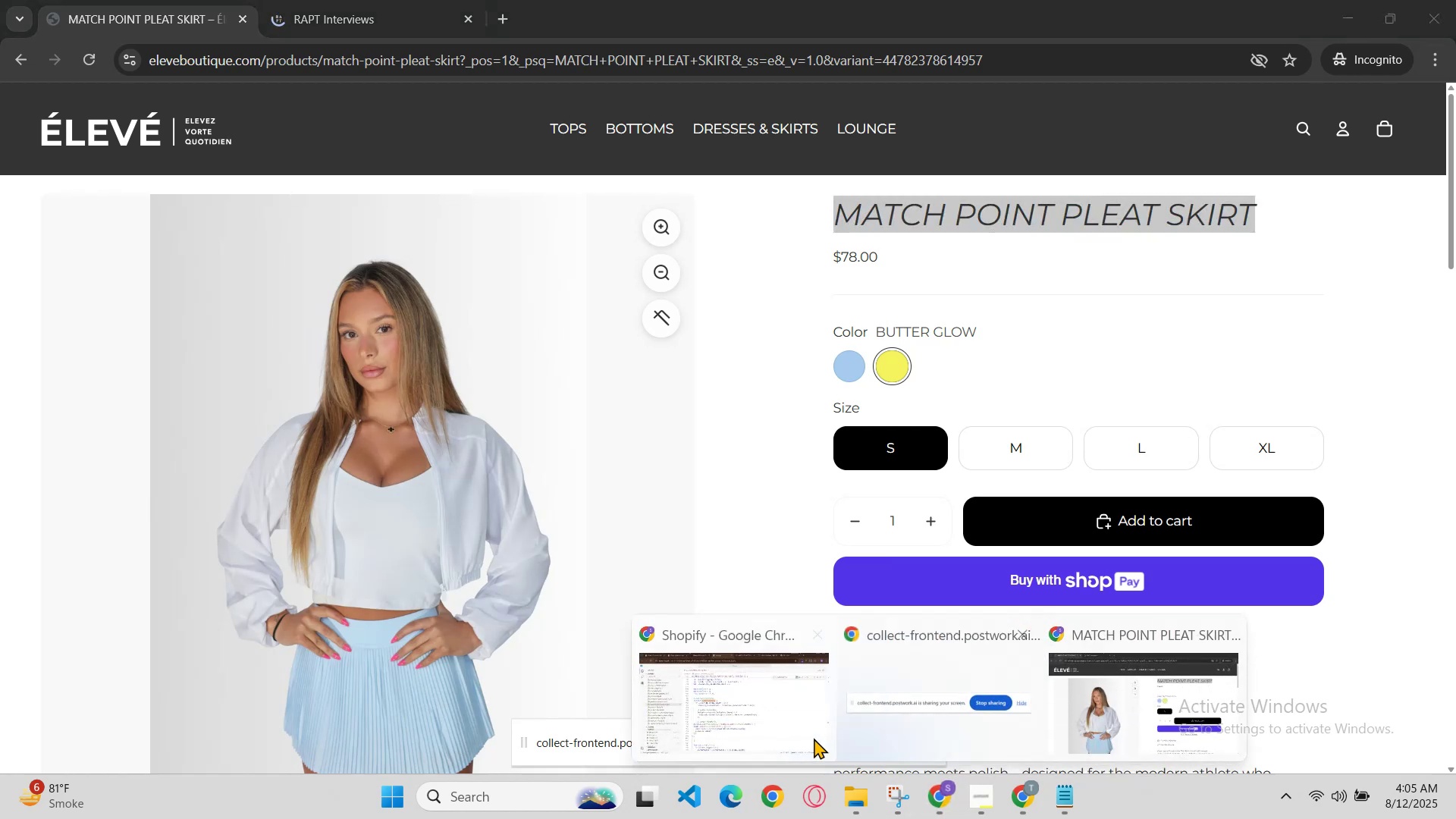 
left_click([797, 731])
 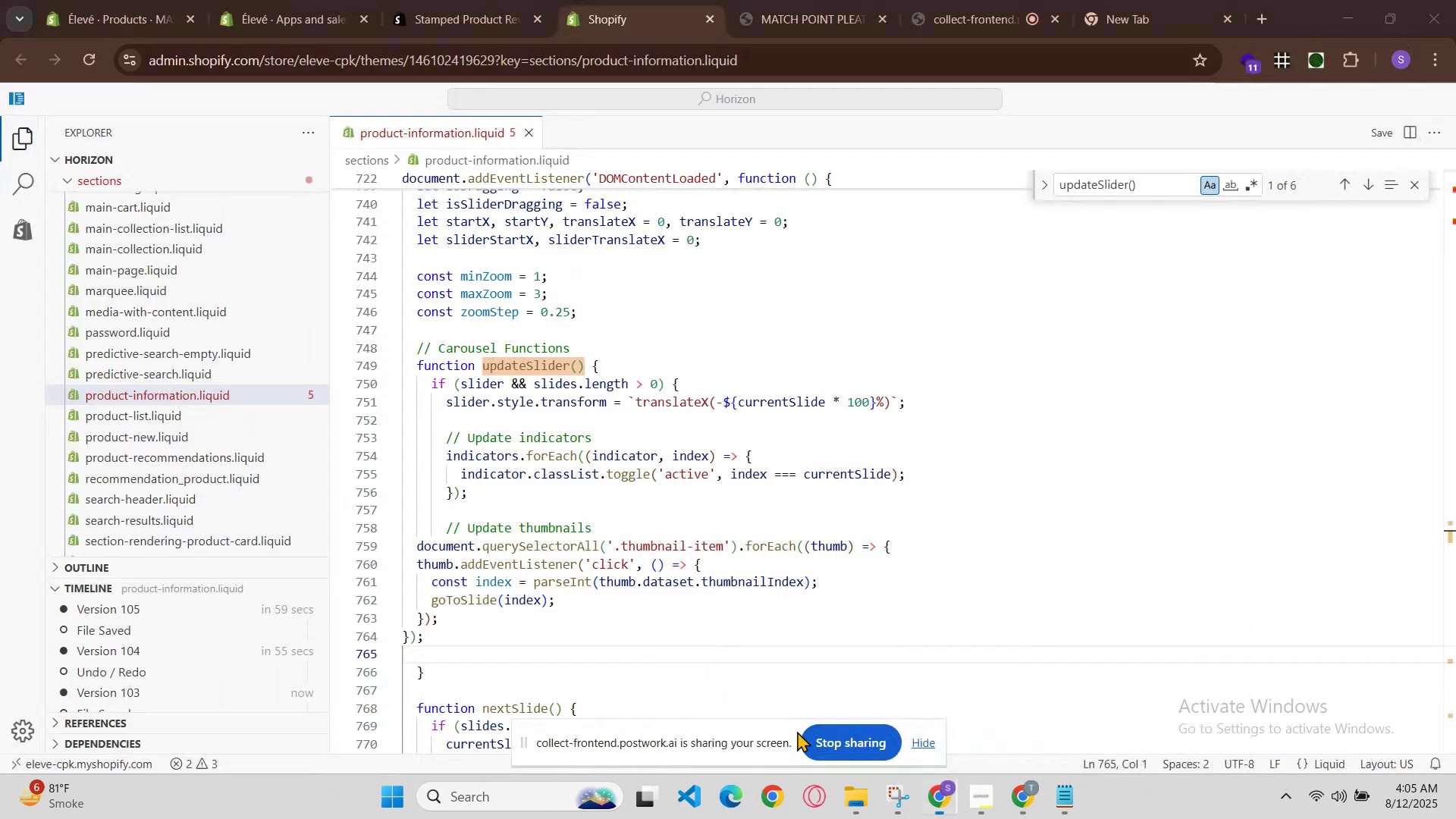 
key(Control+Z)
 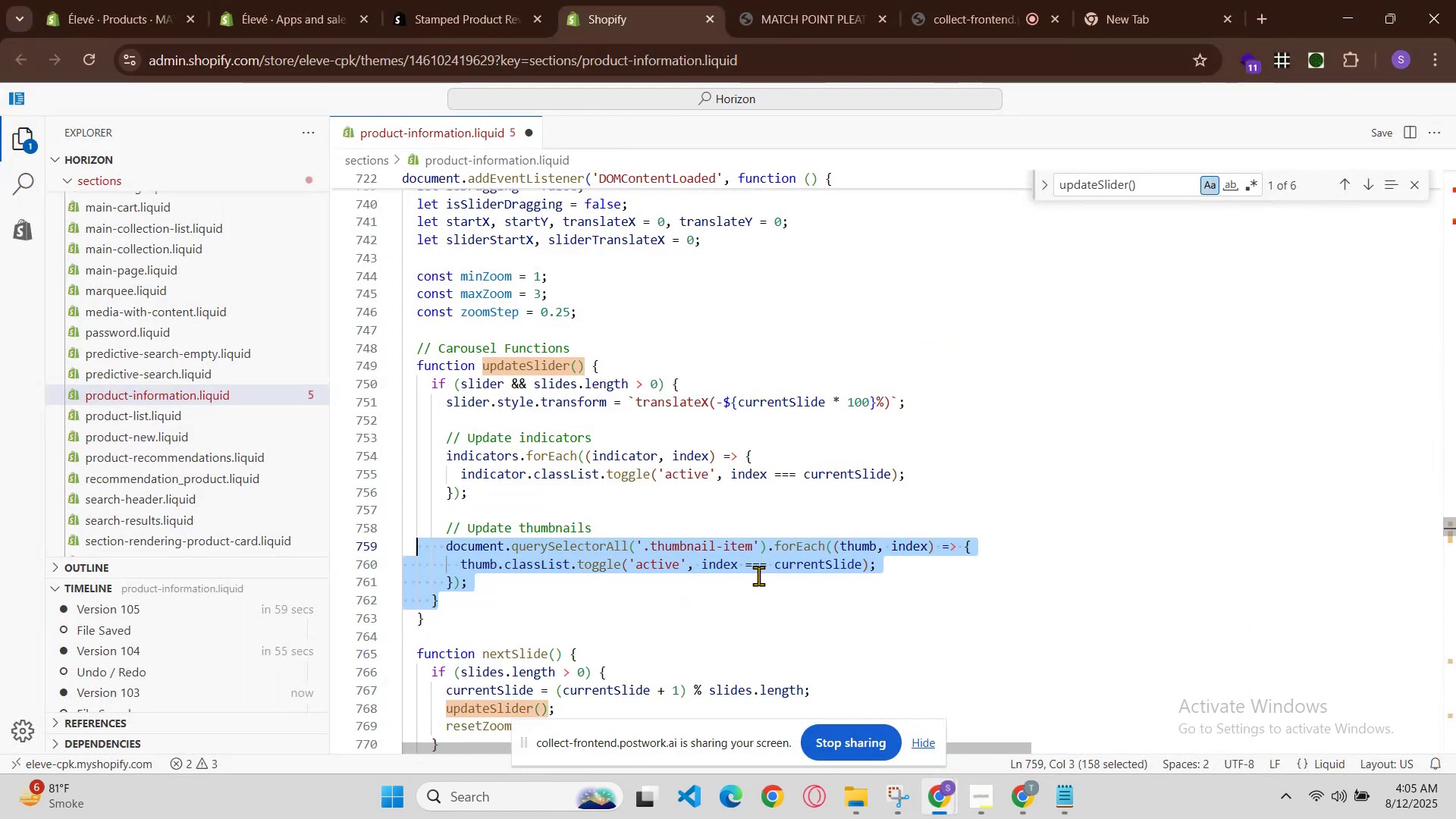 
key(Control+Z)
 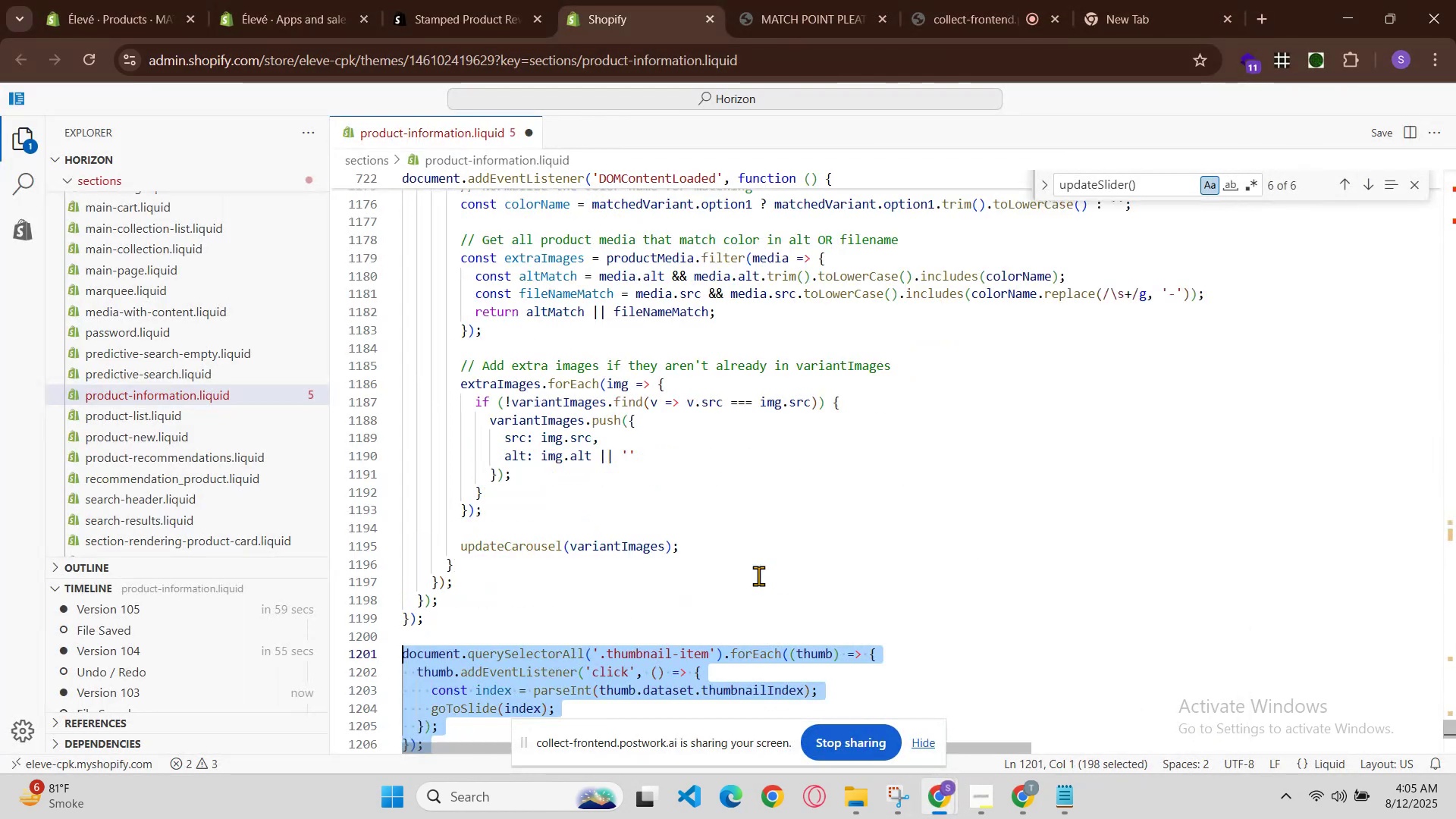 
key(Control+Z)
 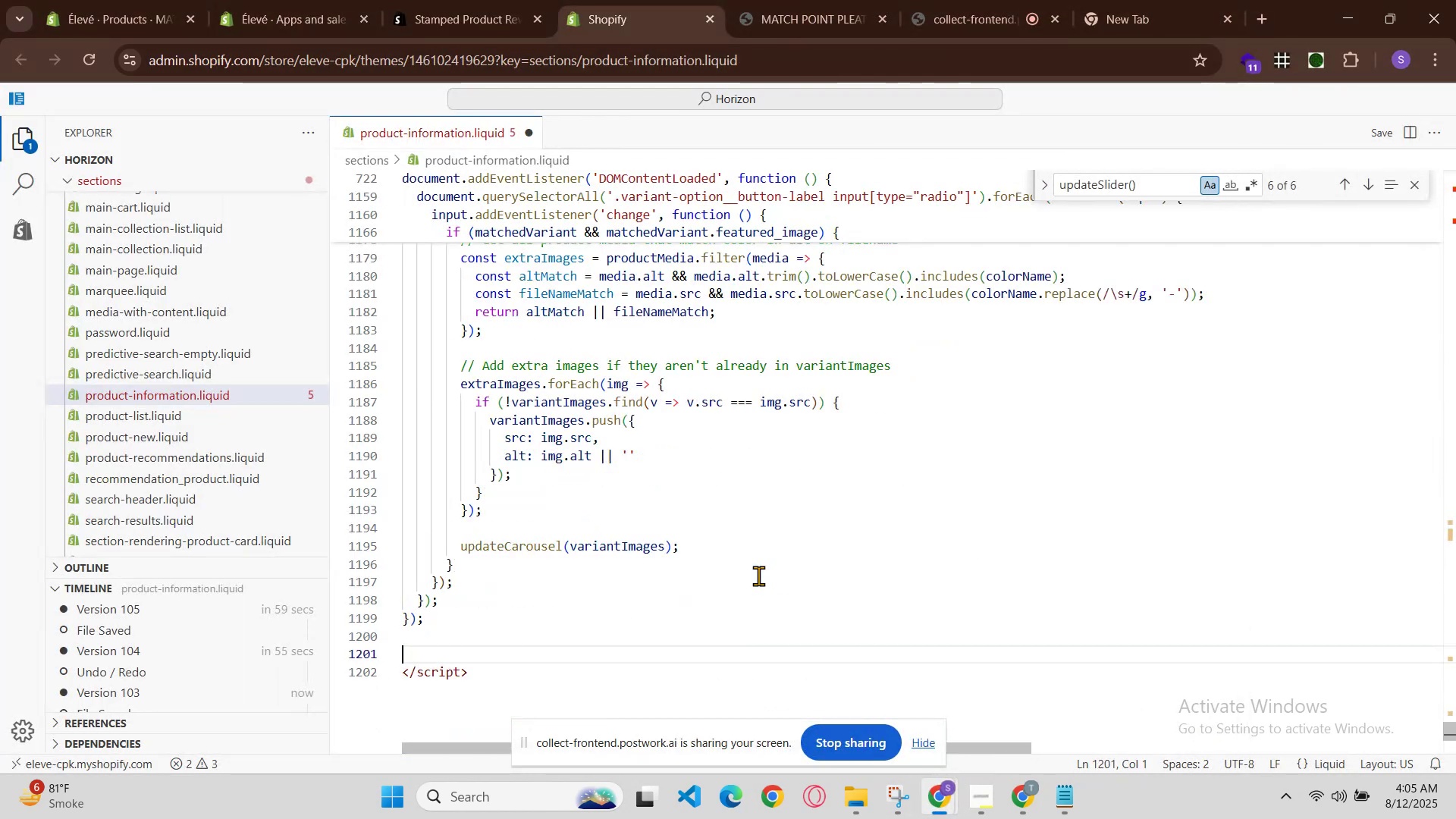 
key(Control+Z)
 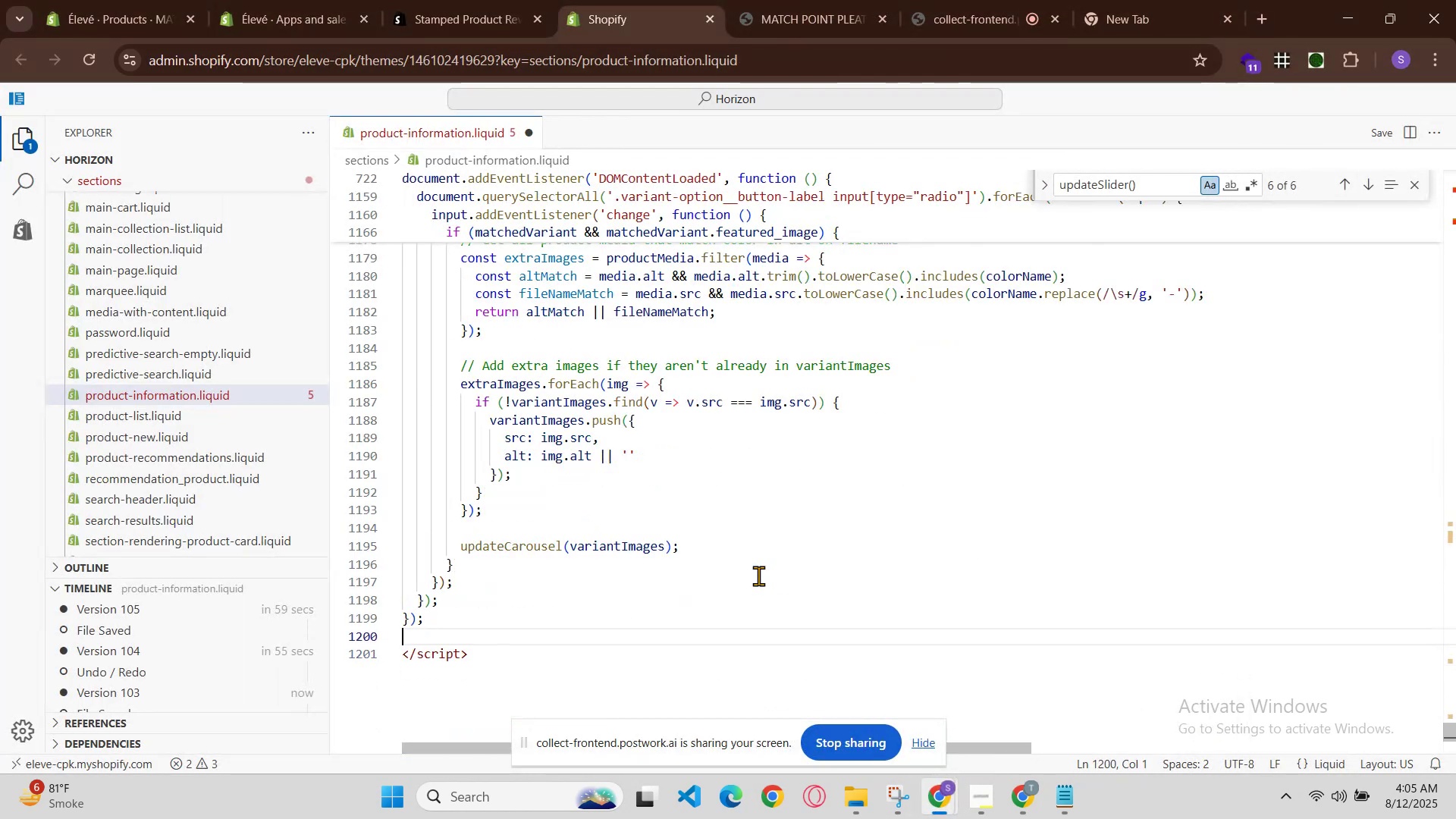 
key(Control+Z)
 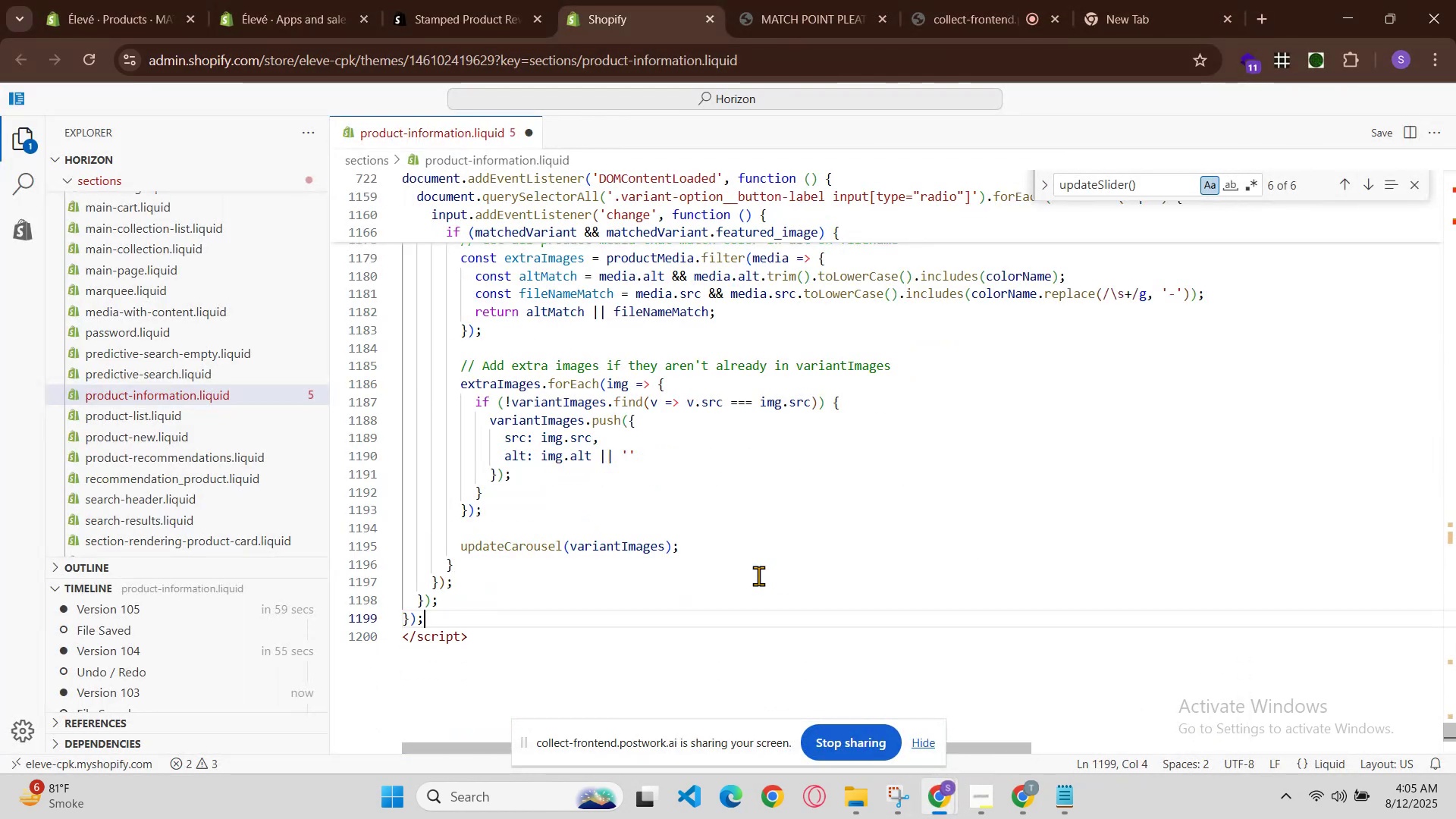 
key(Control+Z)
 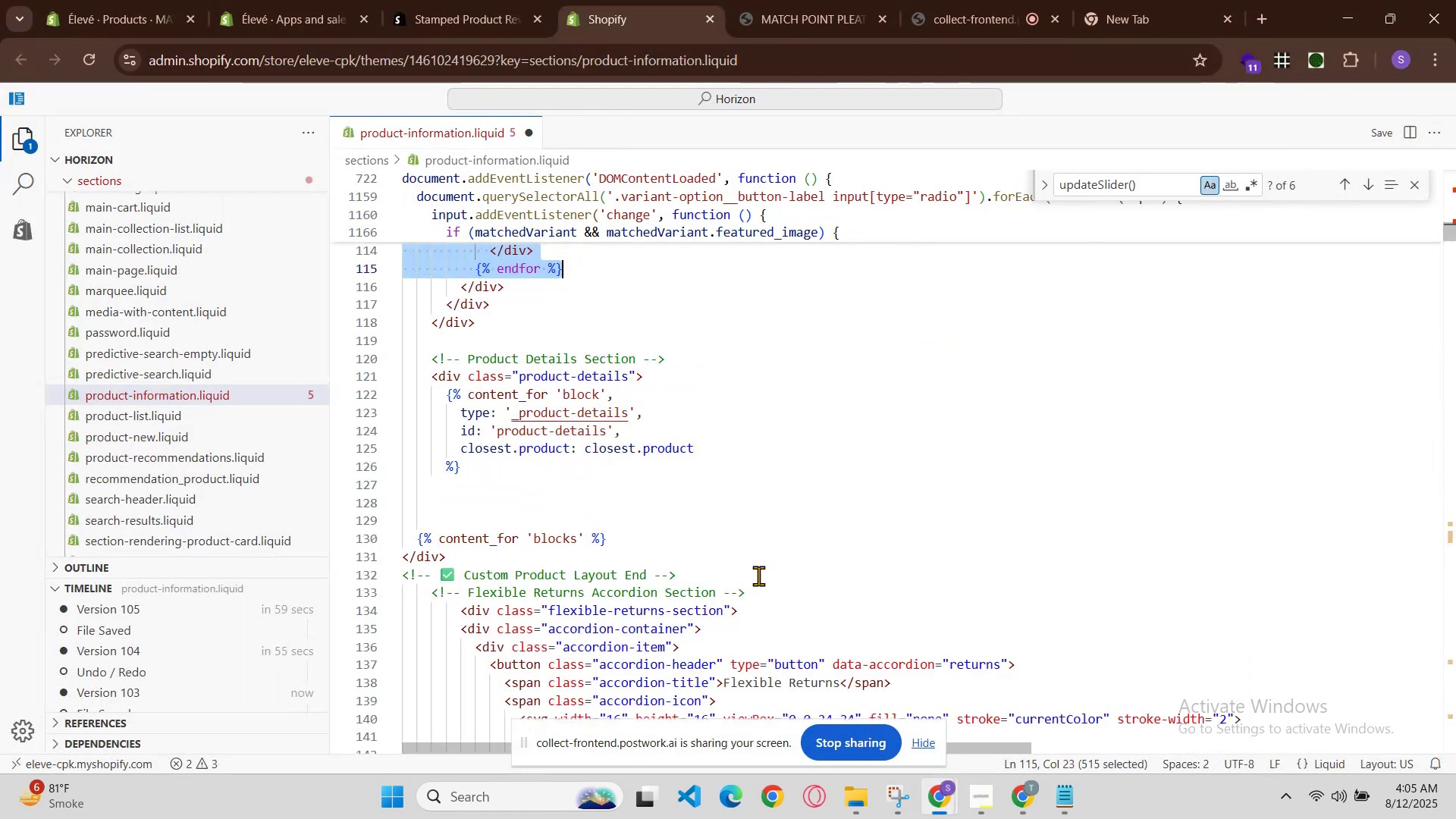 
key(Control+Z)
 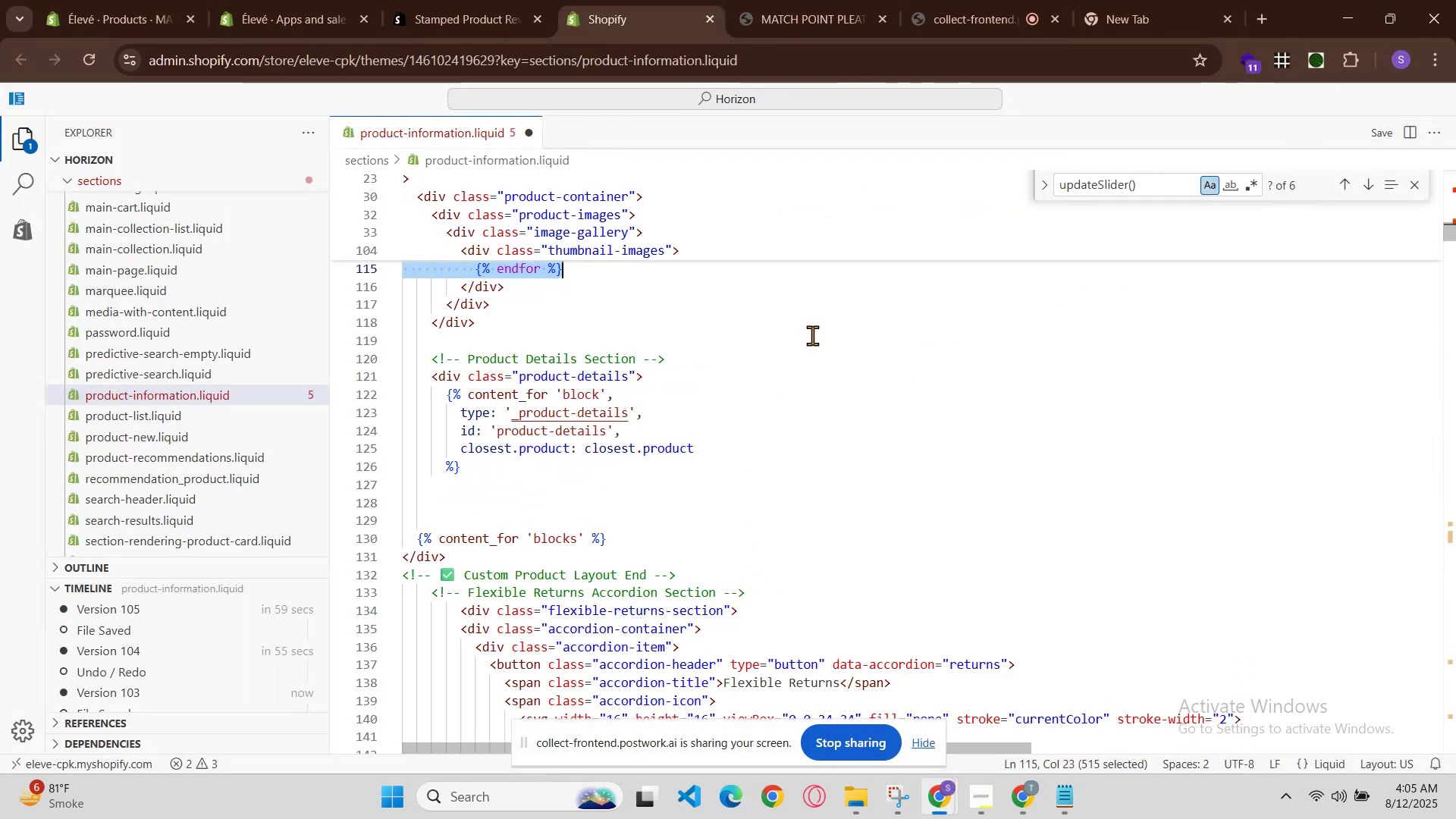 
double_click([817, 333])
 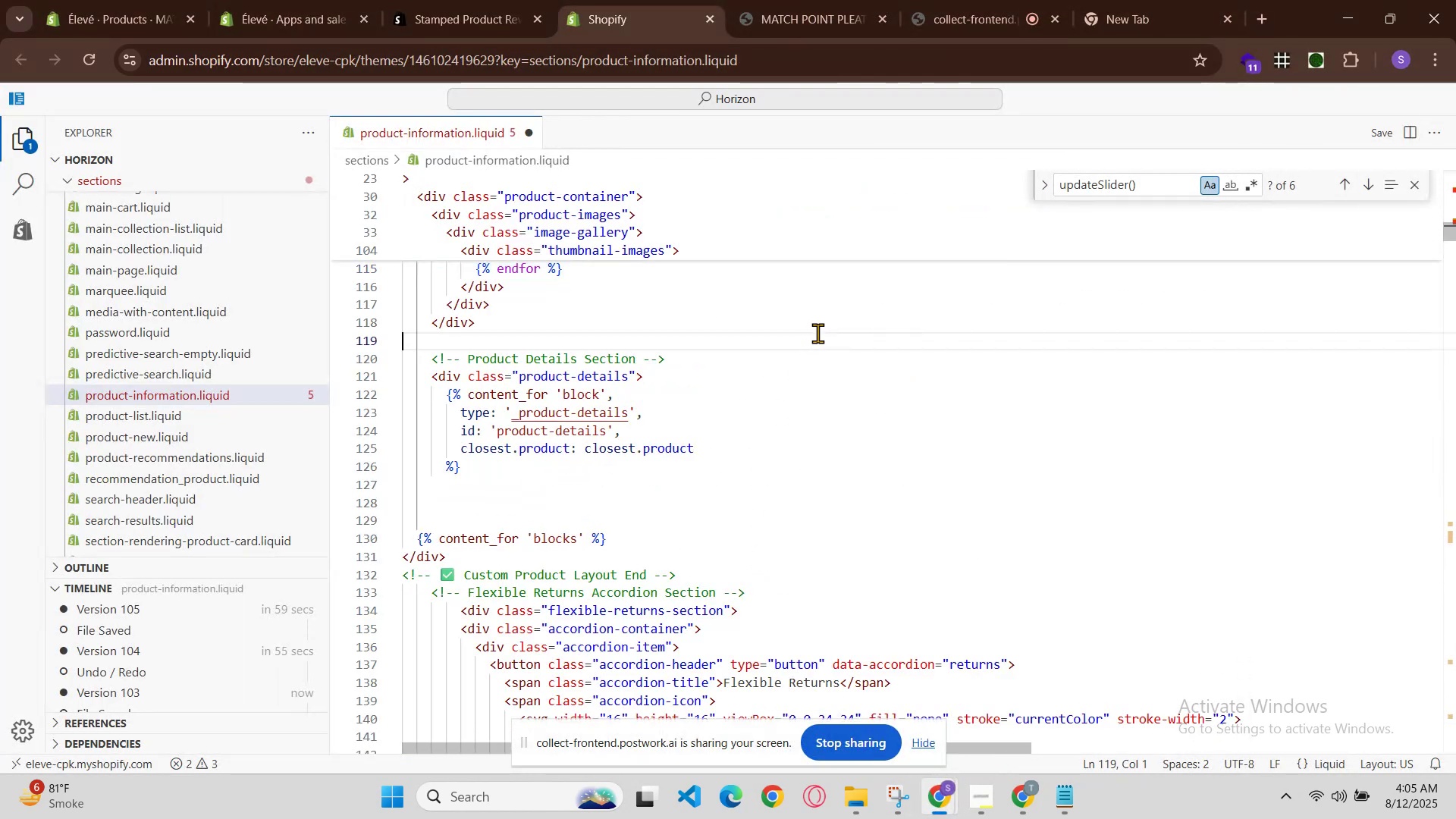 
hold_key(key=ControlLeft, duration=0.68)
 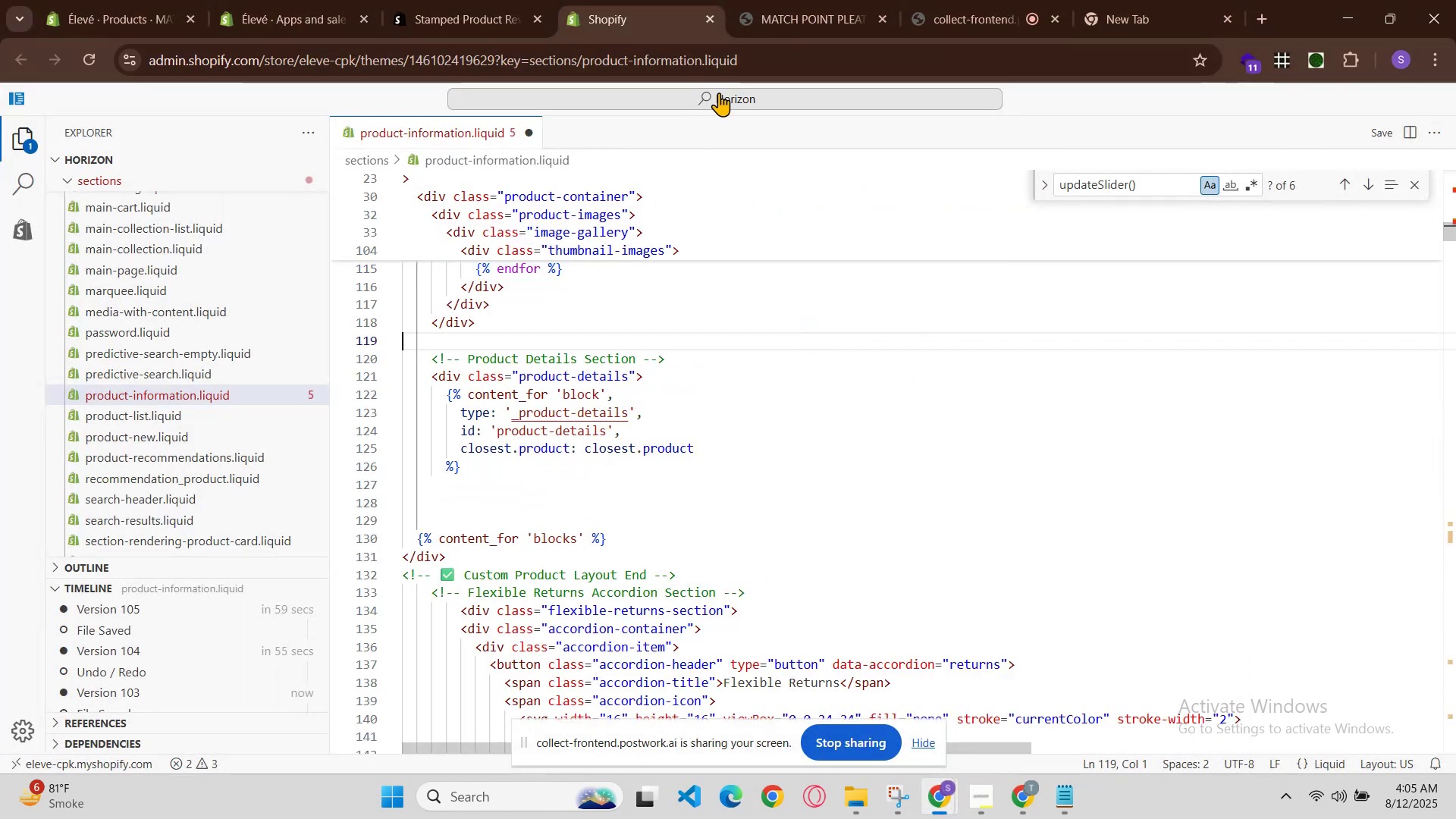 
hold_key(key=S, duration=0.37)
 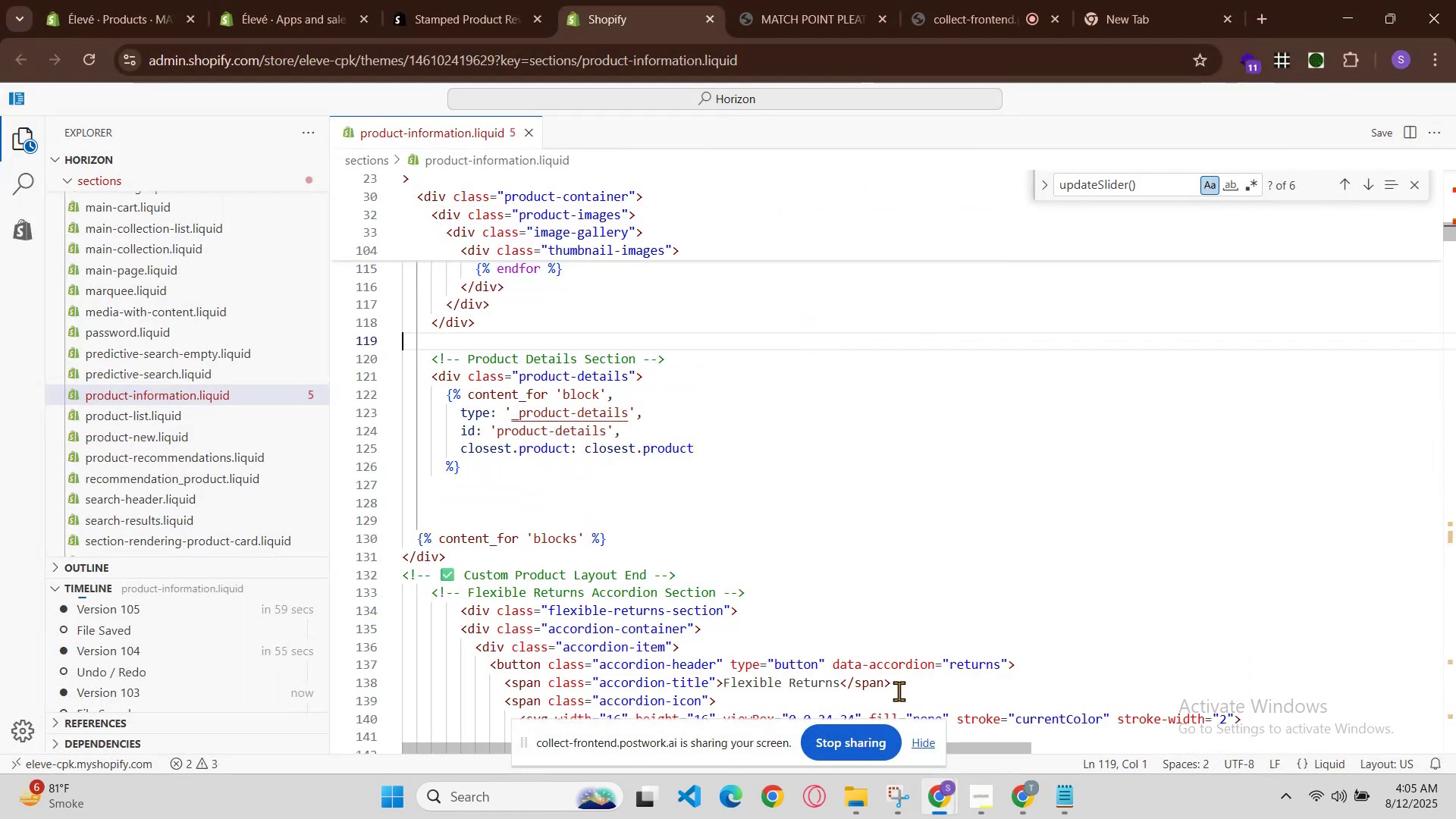 
left_click([941, 803])
 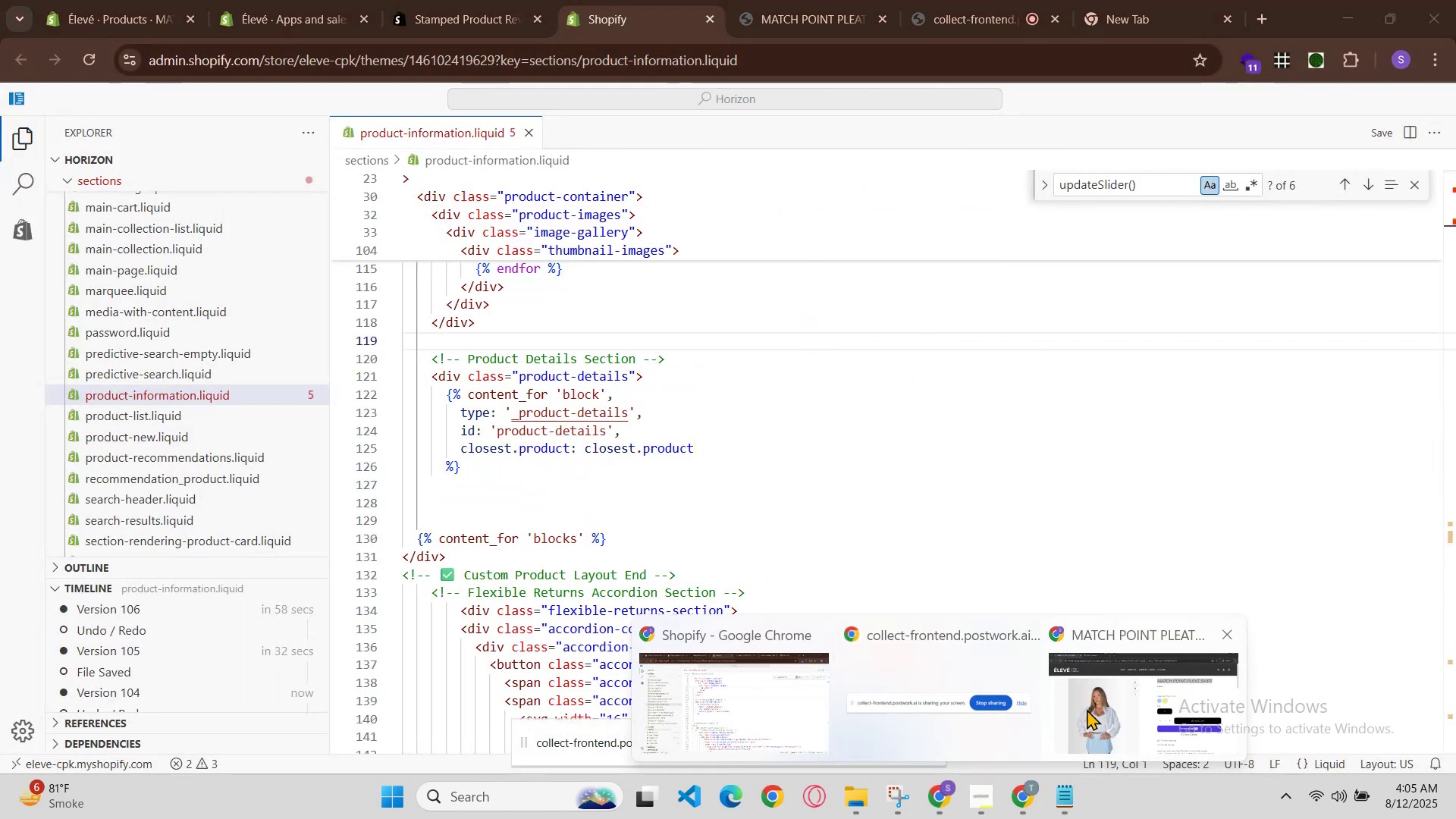 
left_click([1102, 707])
 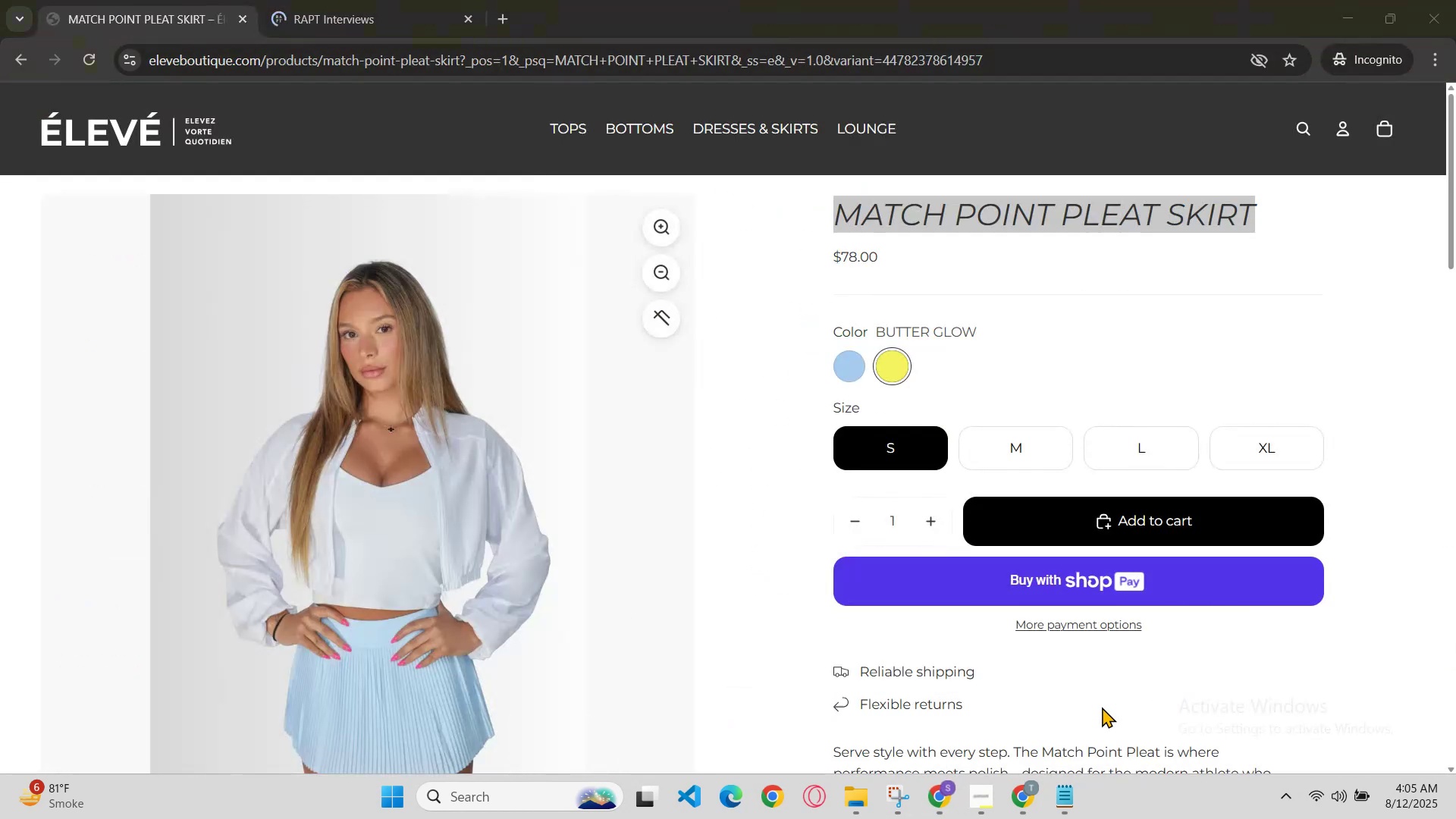 
key(Control+R)
 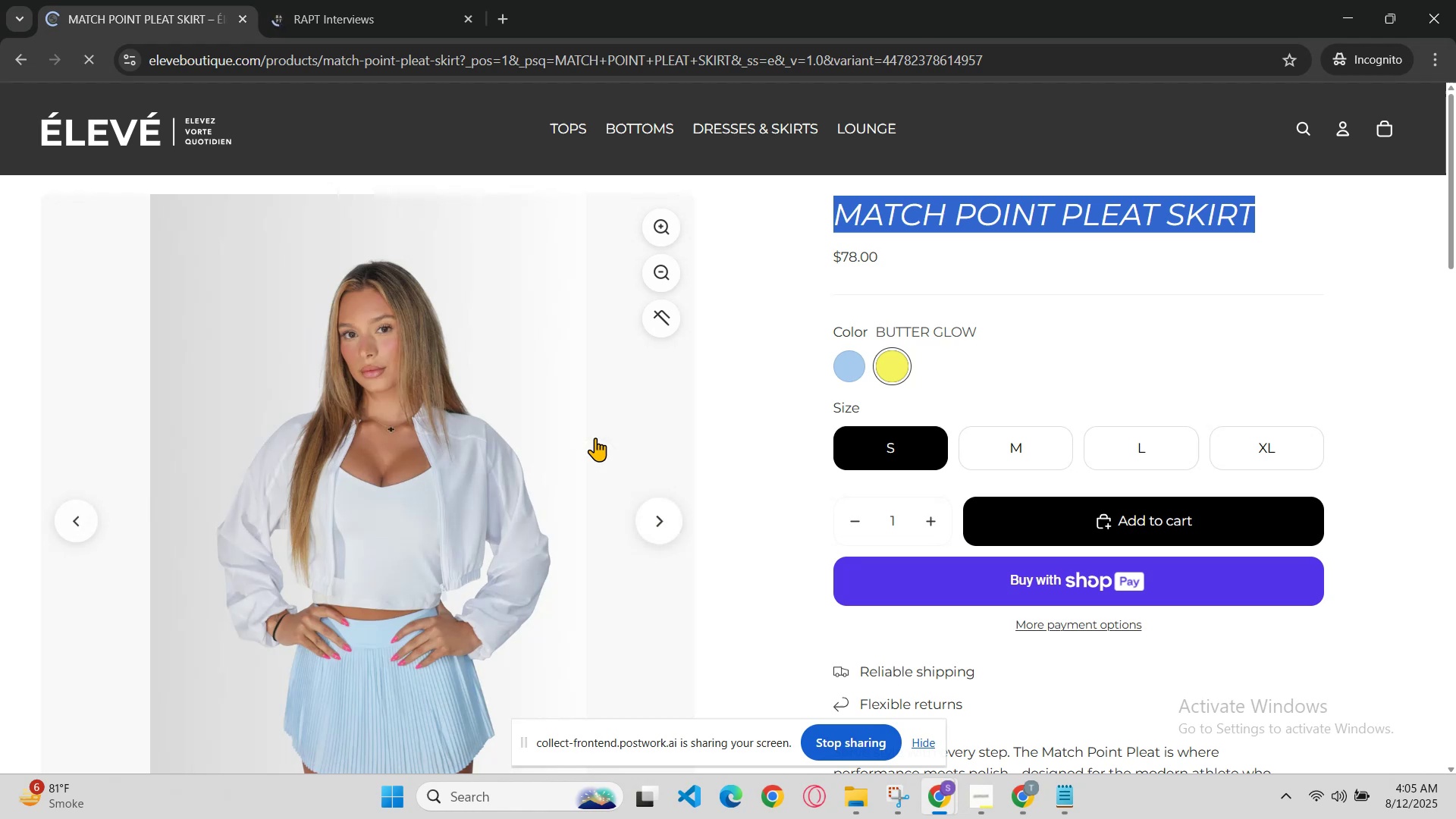 
left_click([384, 0])
 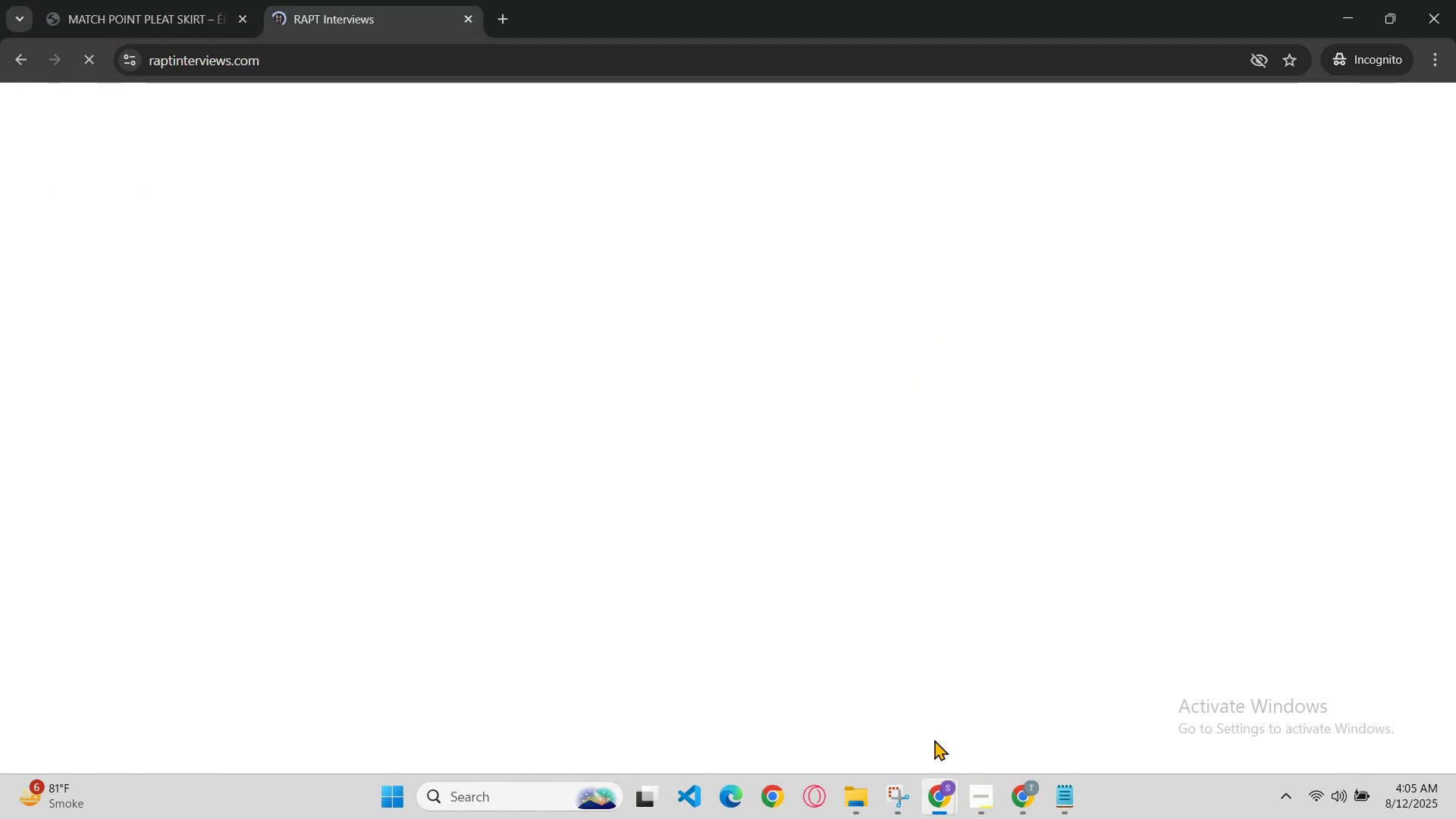 
left_click([173, 0])
 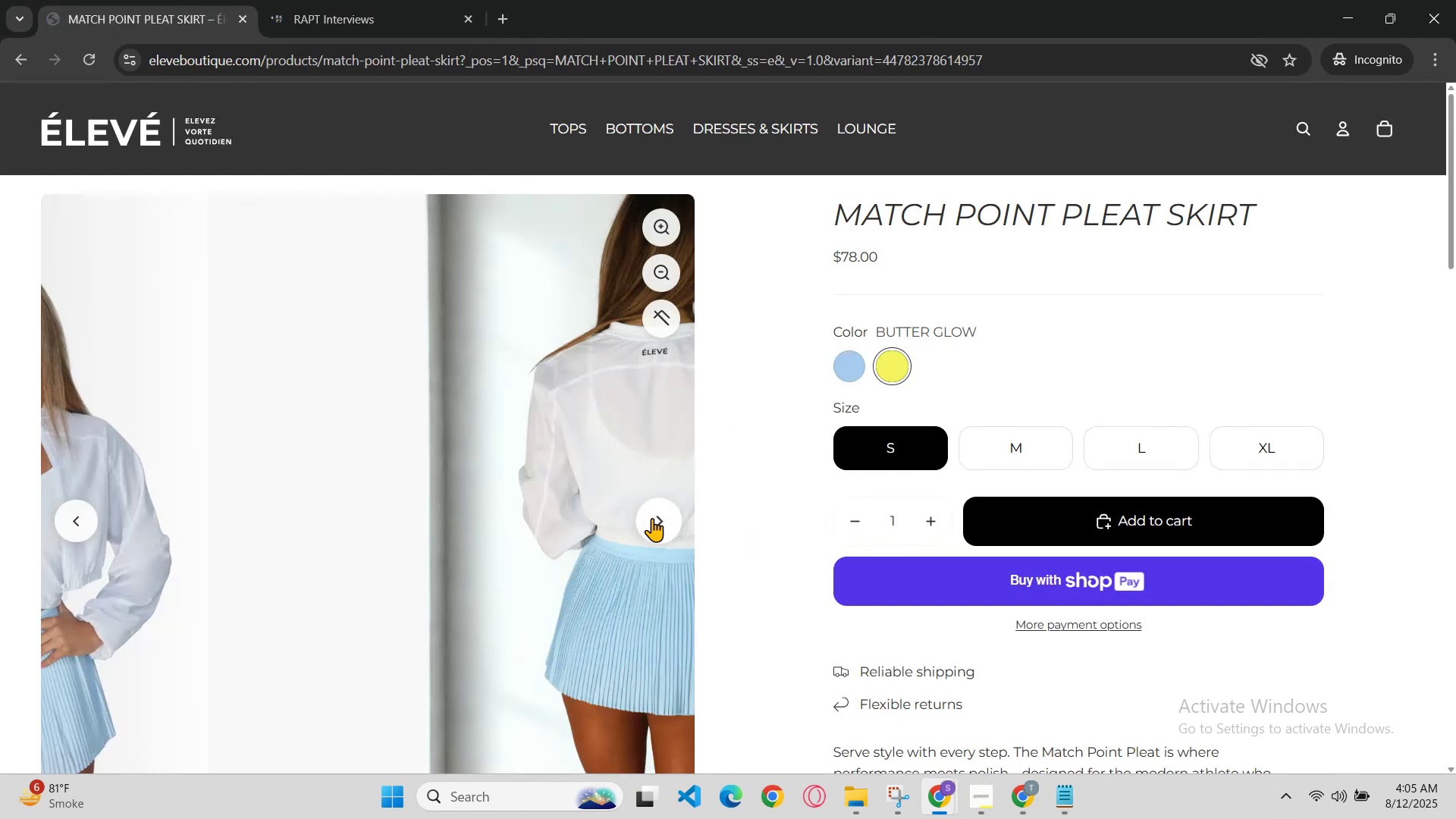 
double_click([652, 518])
 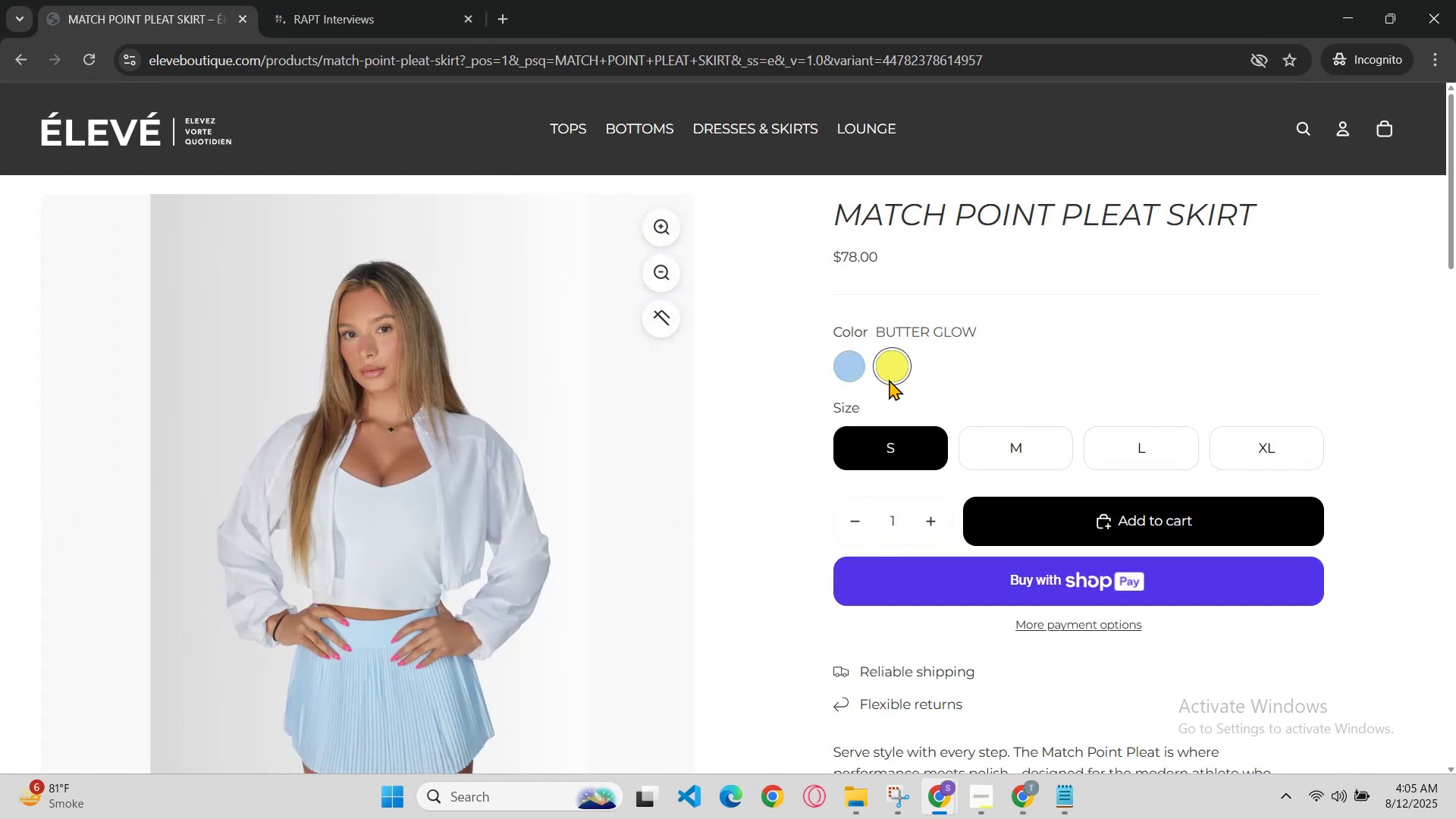 
left_click([835, 359])
 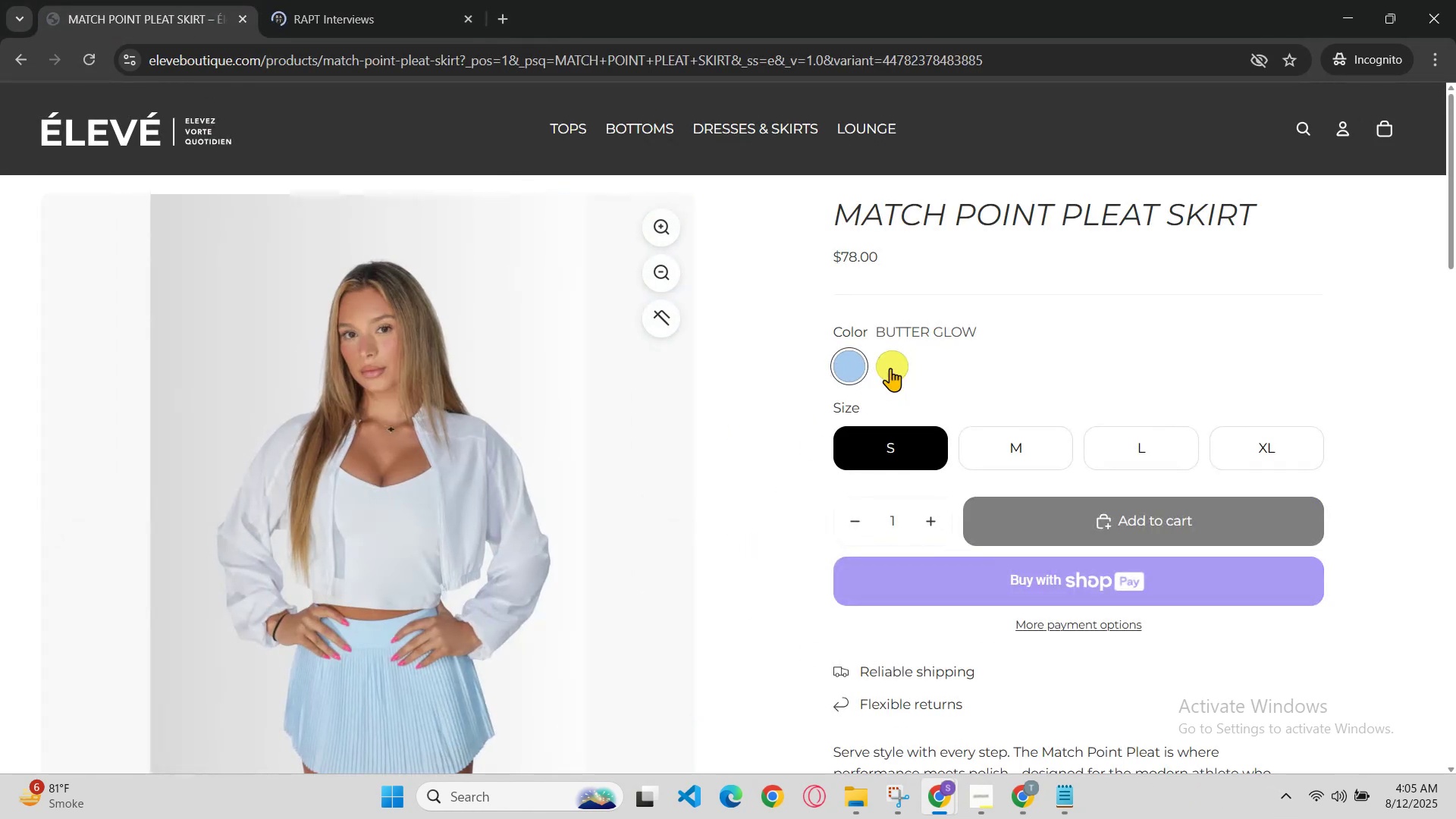 
left_click([896, 368])
 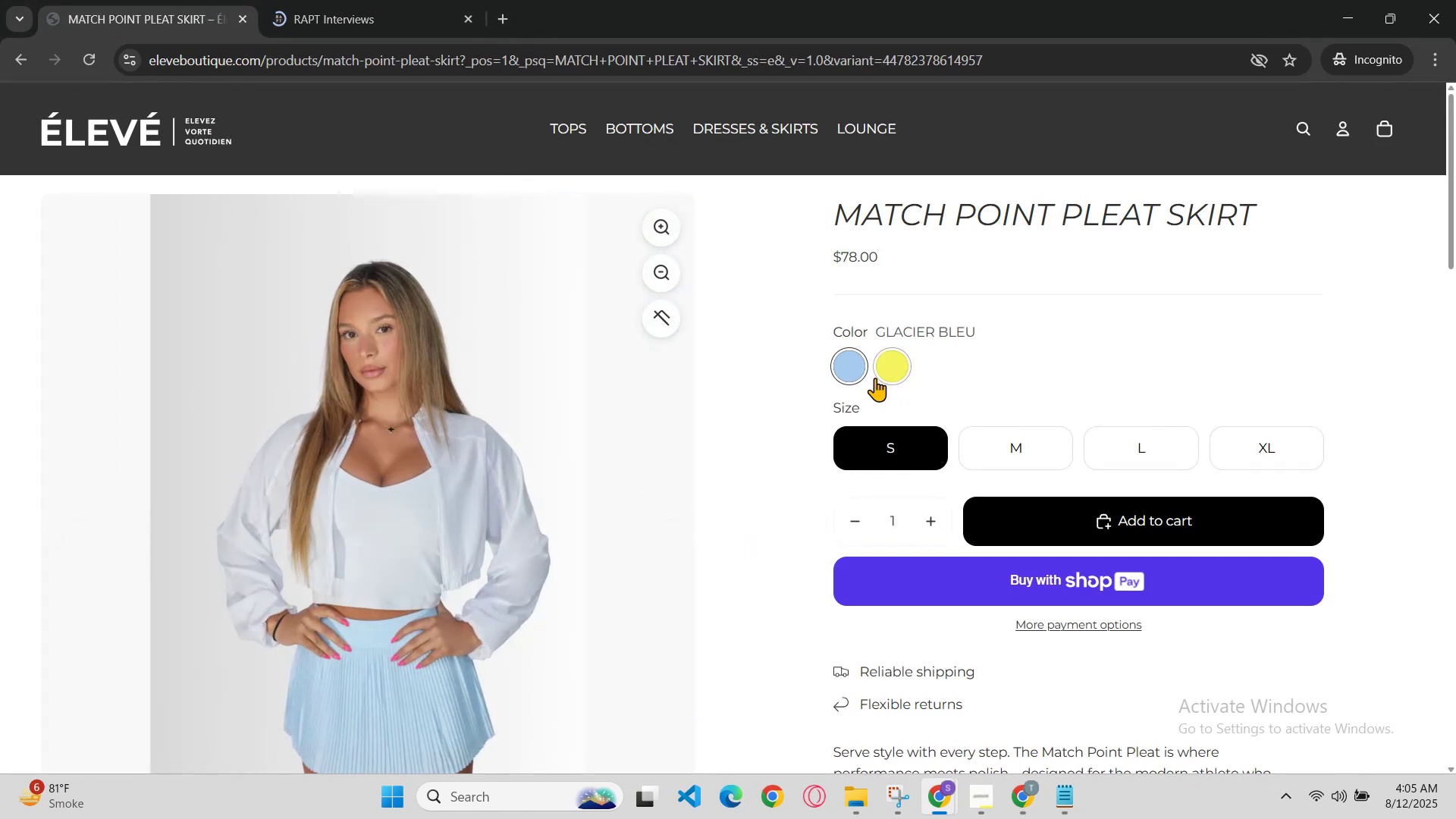 
scroll: coordinate [846, 418], scroll_direction: up, amount: 1.0
 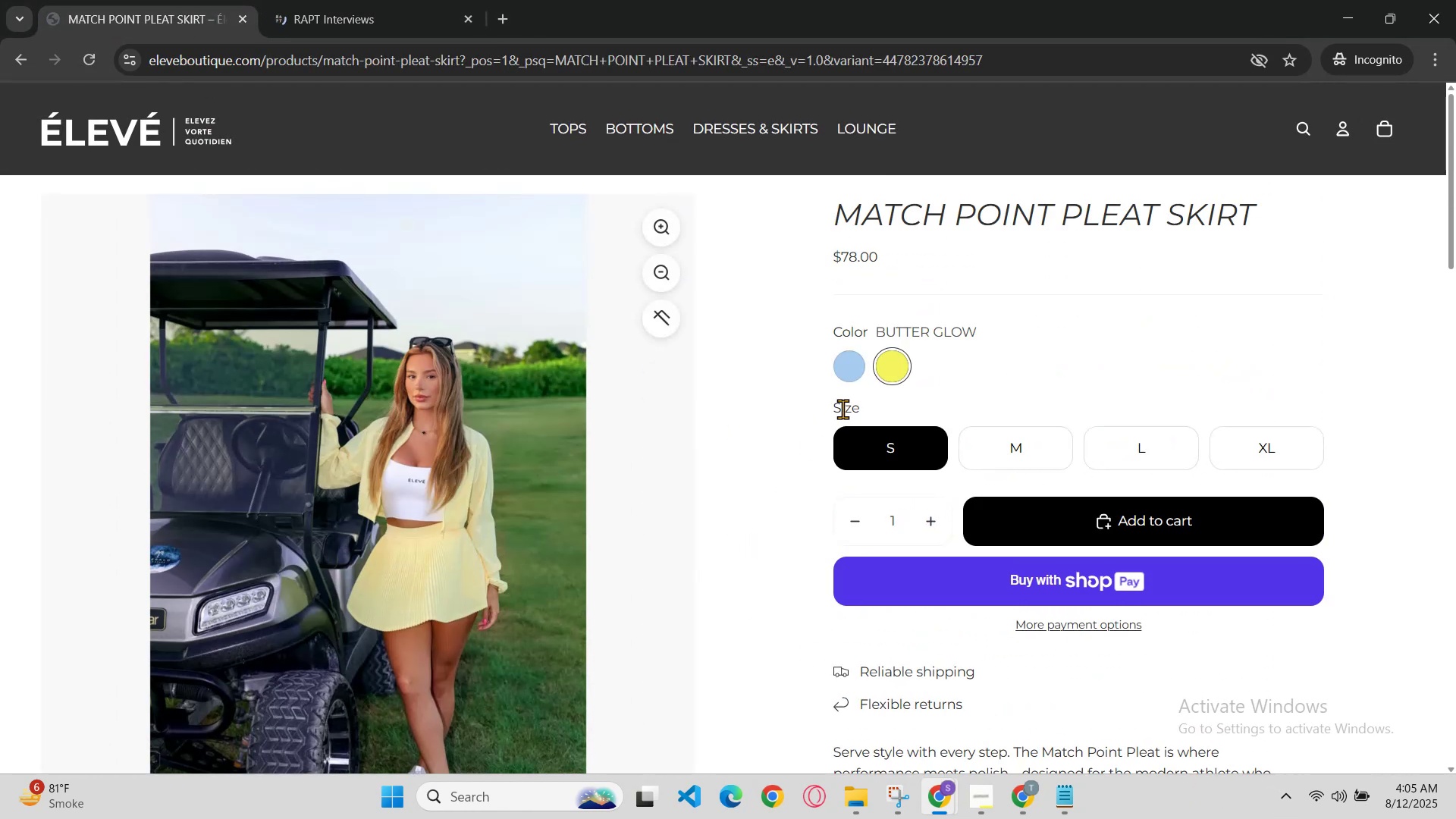 
left_click([852, 378])
 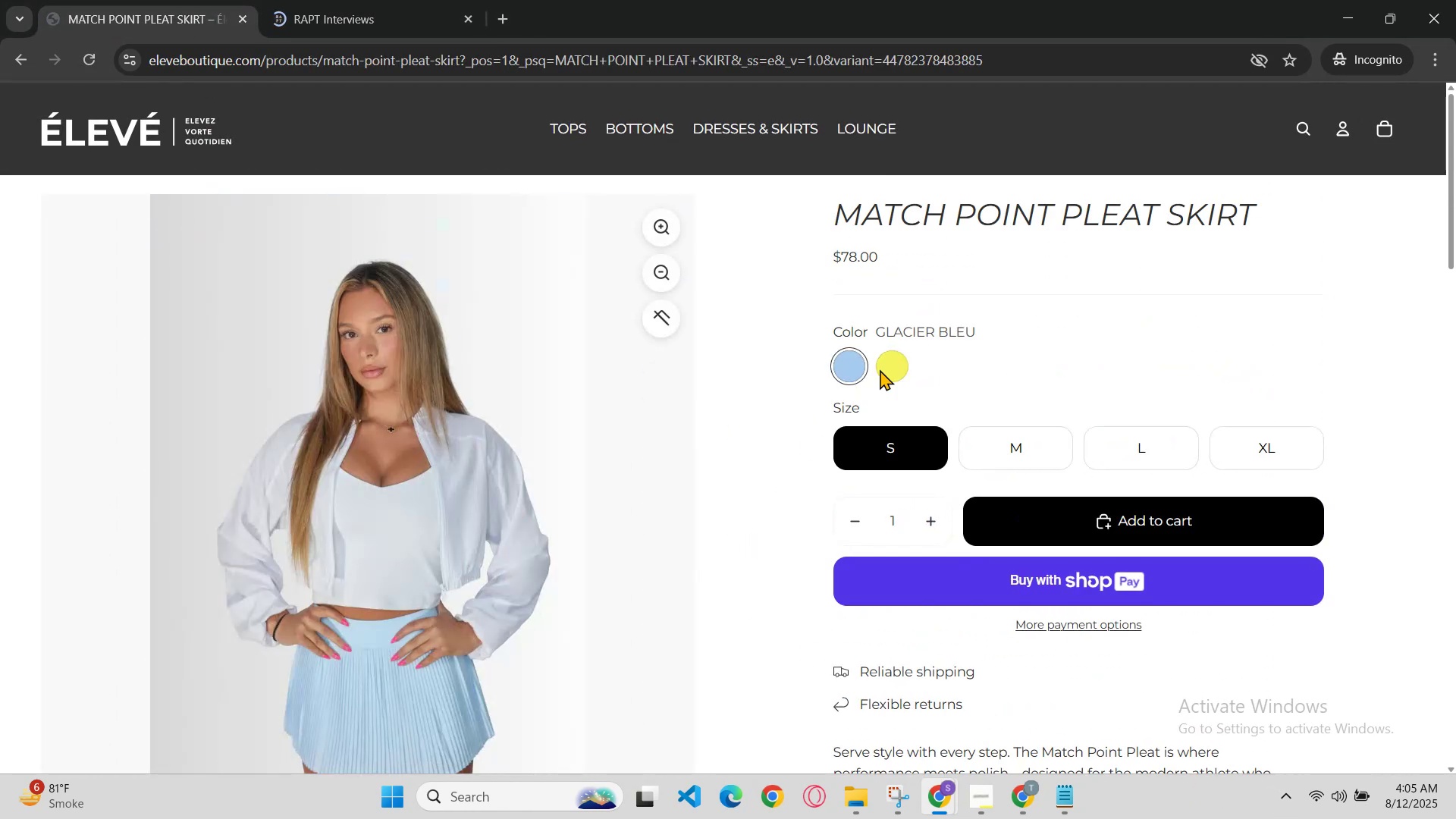 
left_click([889, 365])
 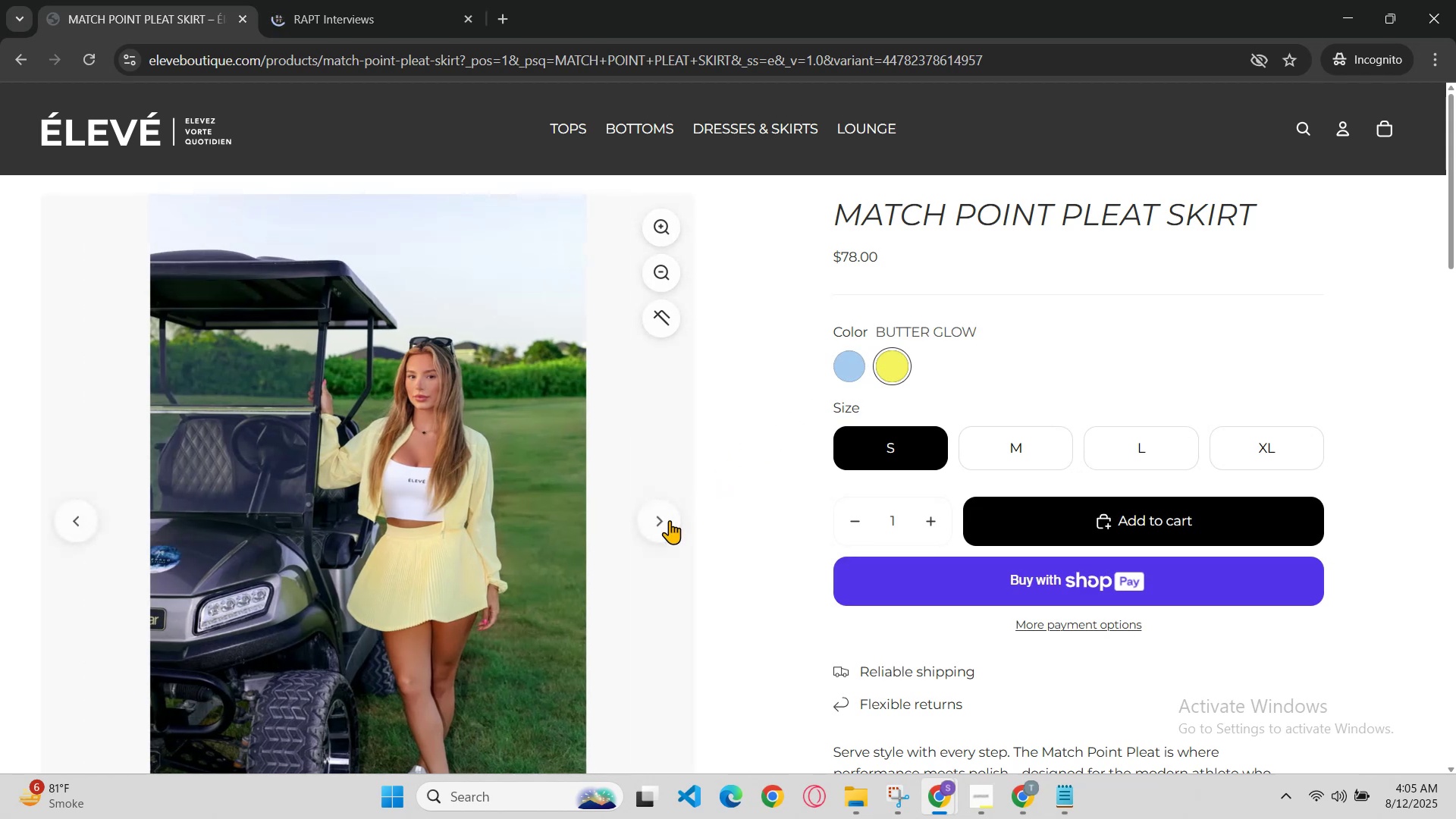 
double_click([670, 521])
 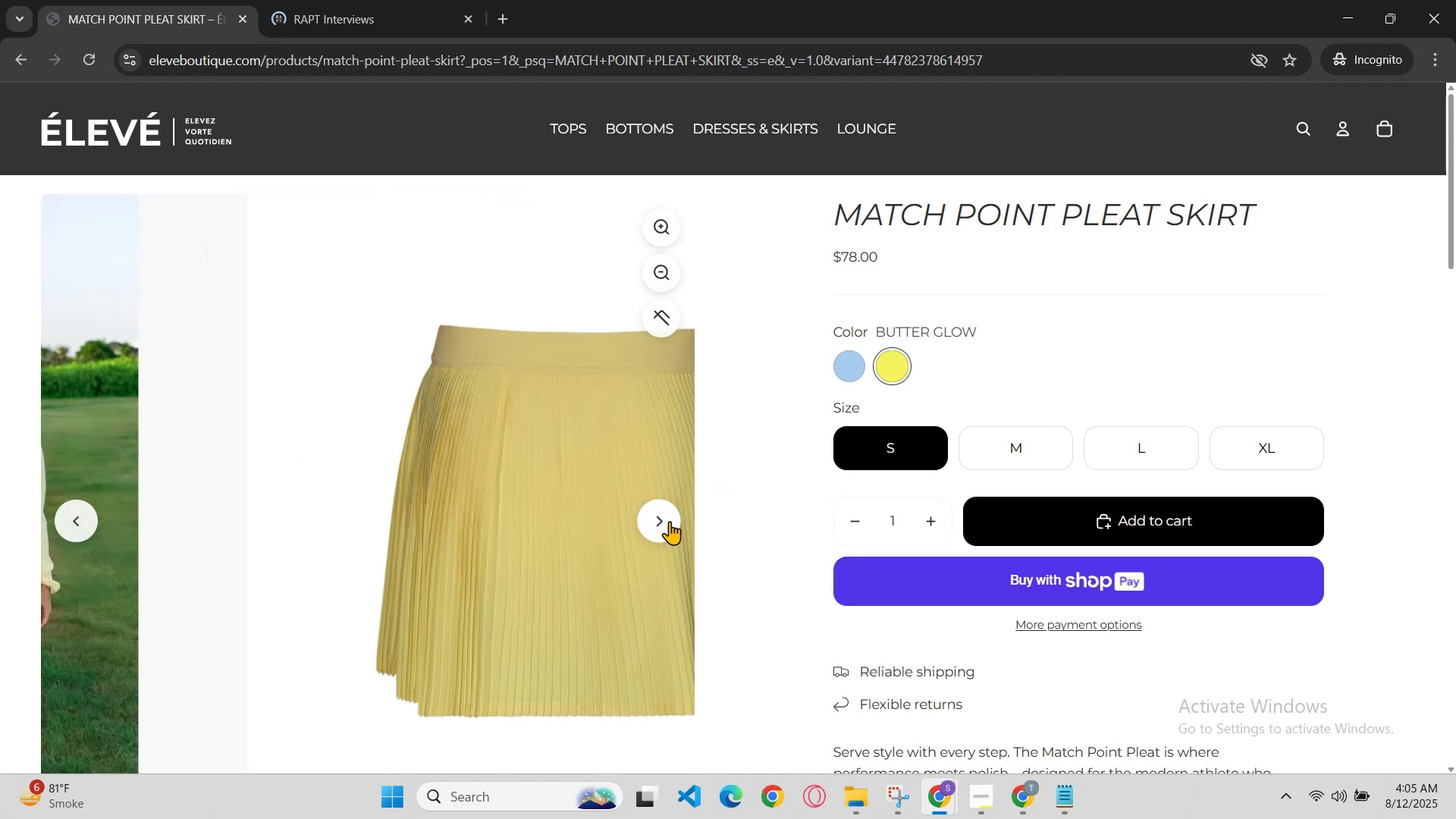 
triple_click([670, 521])
 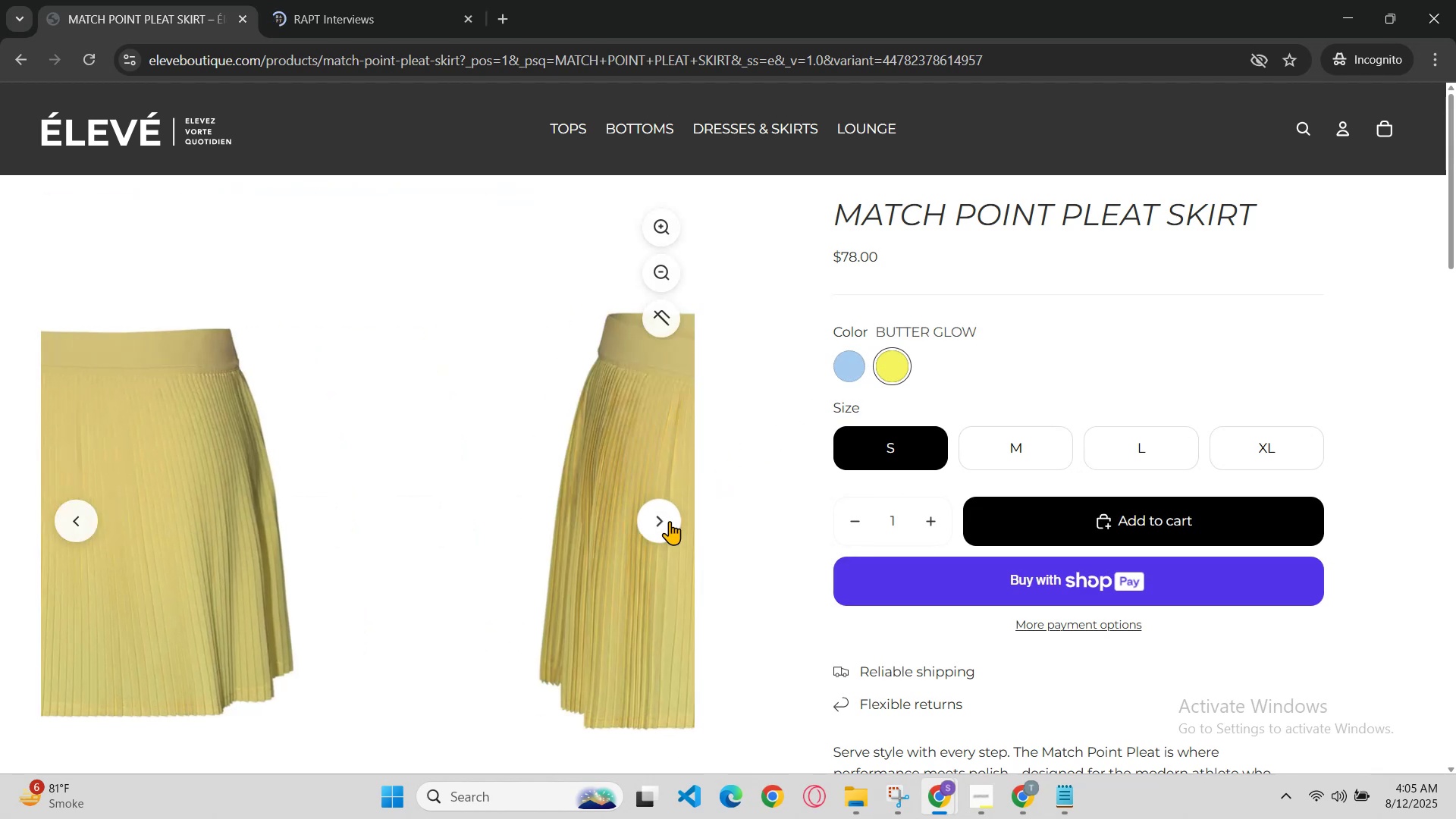 
triple_click([670, 521])
 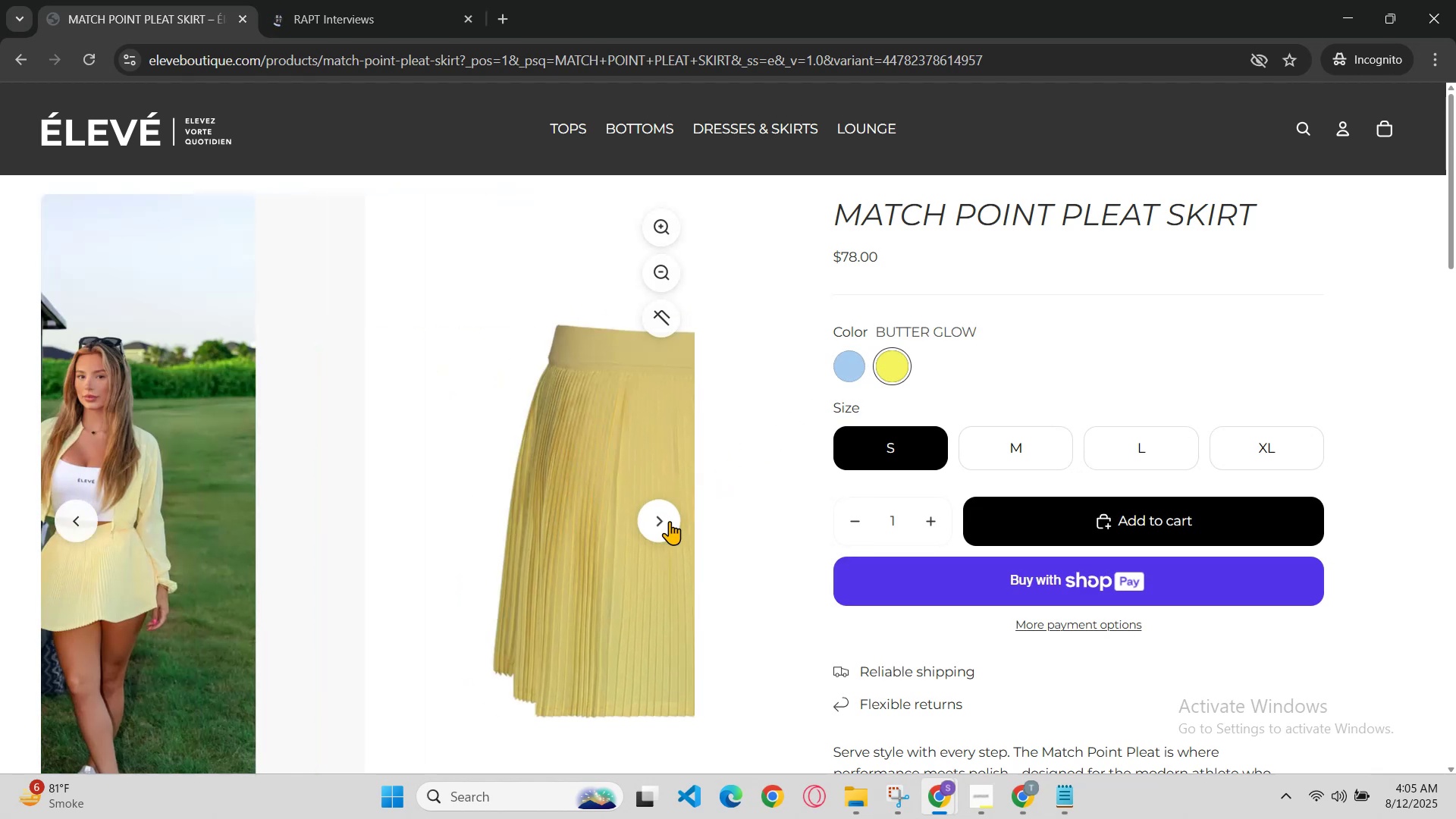 
triple_click([670, 521])
 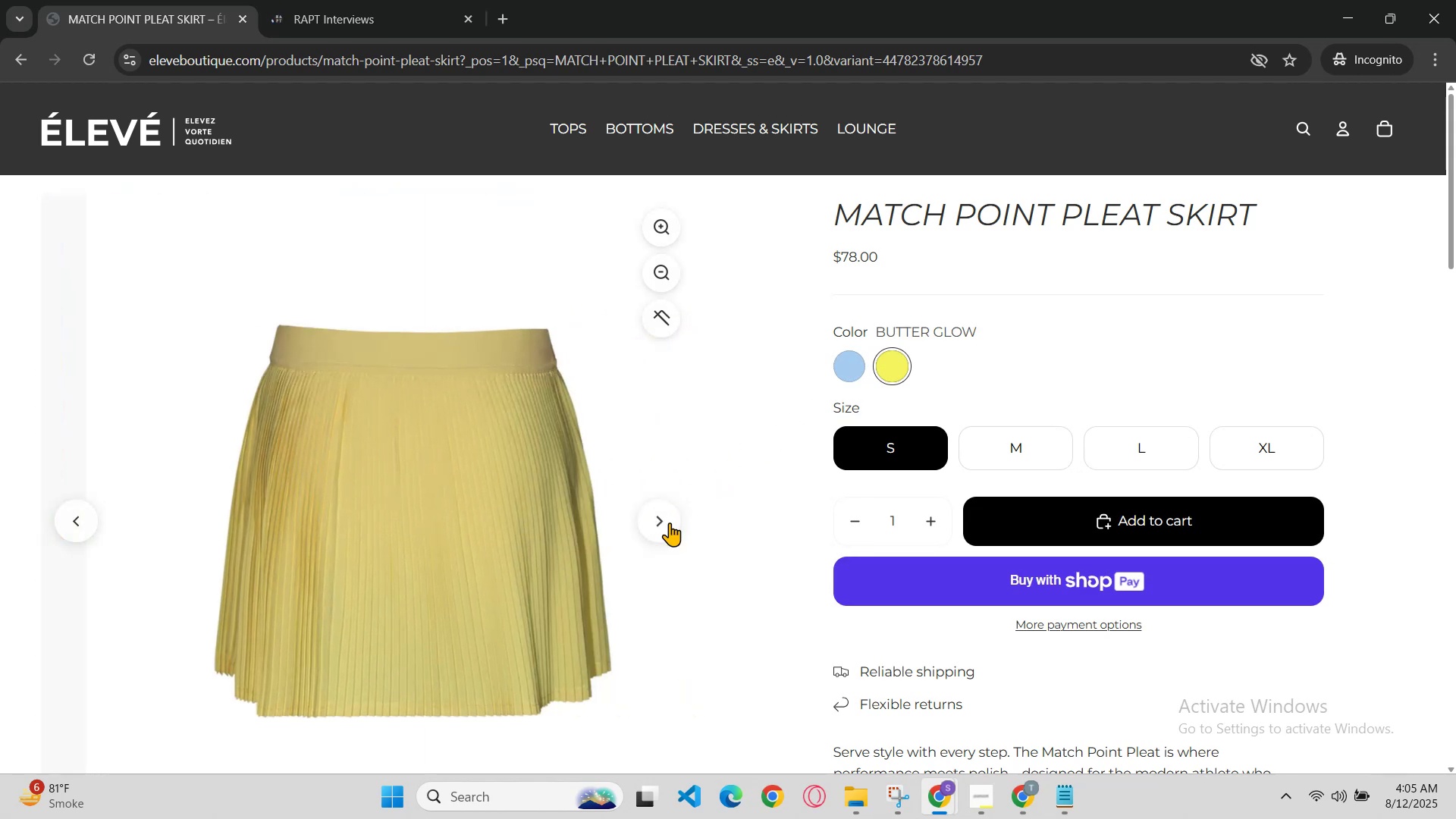 
triple_click([670, 522])
 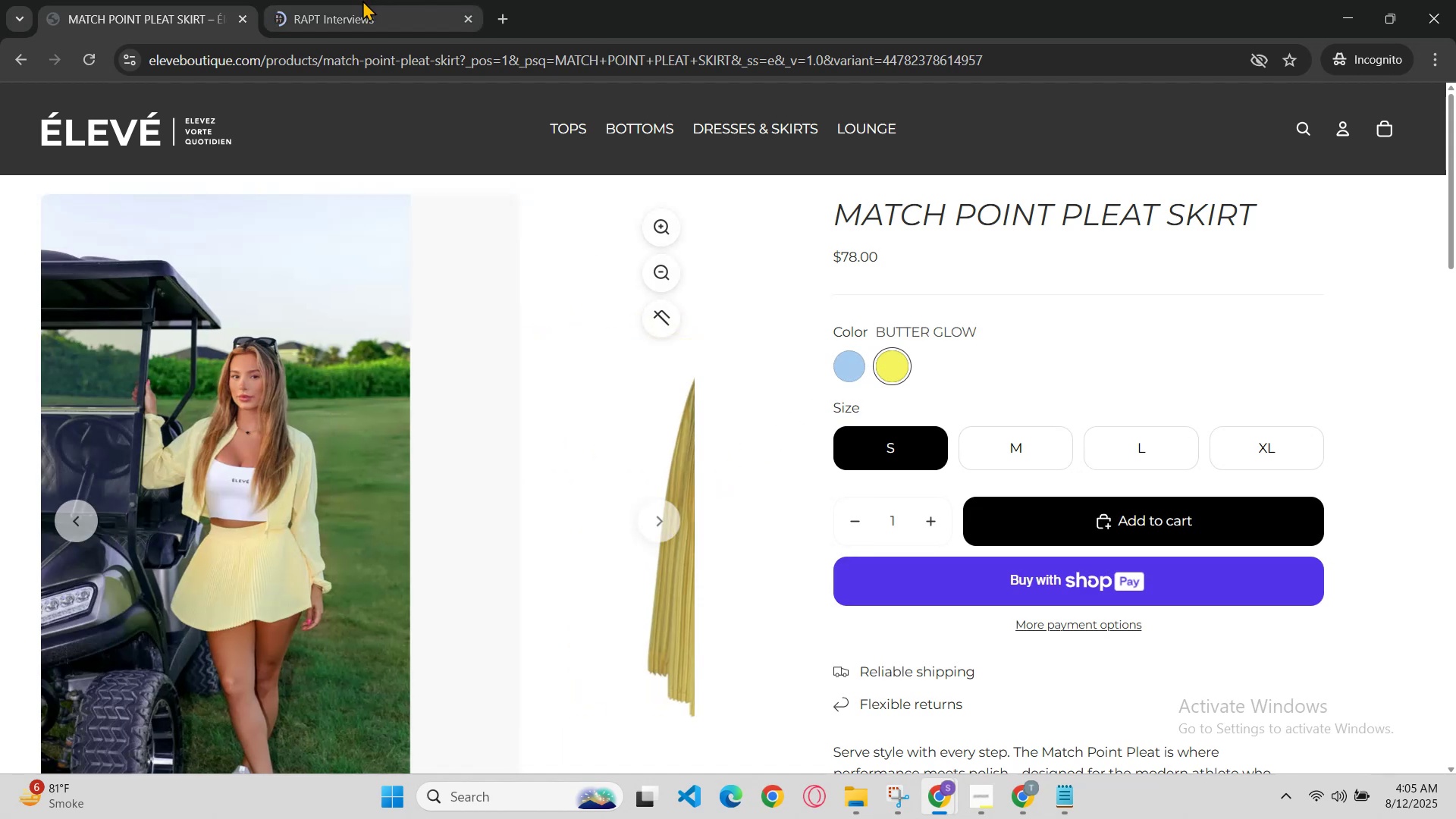 
left_click([354, 0])
 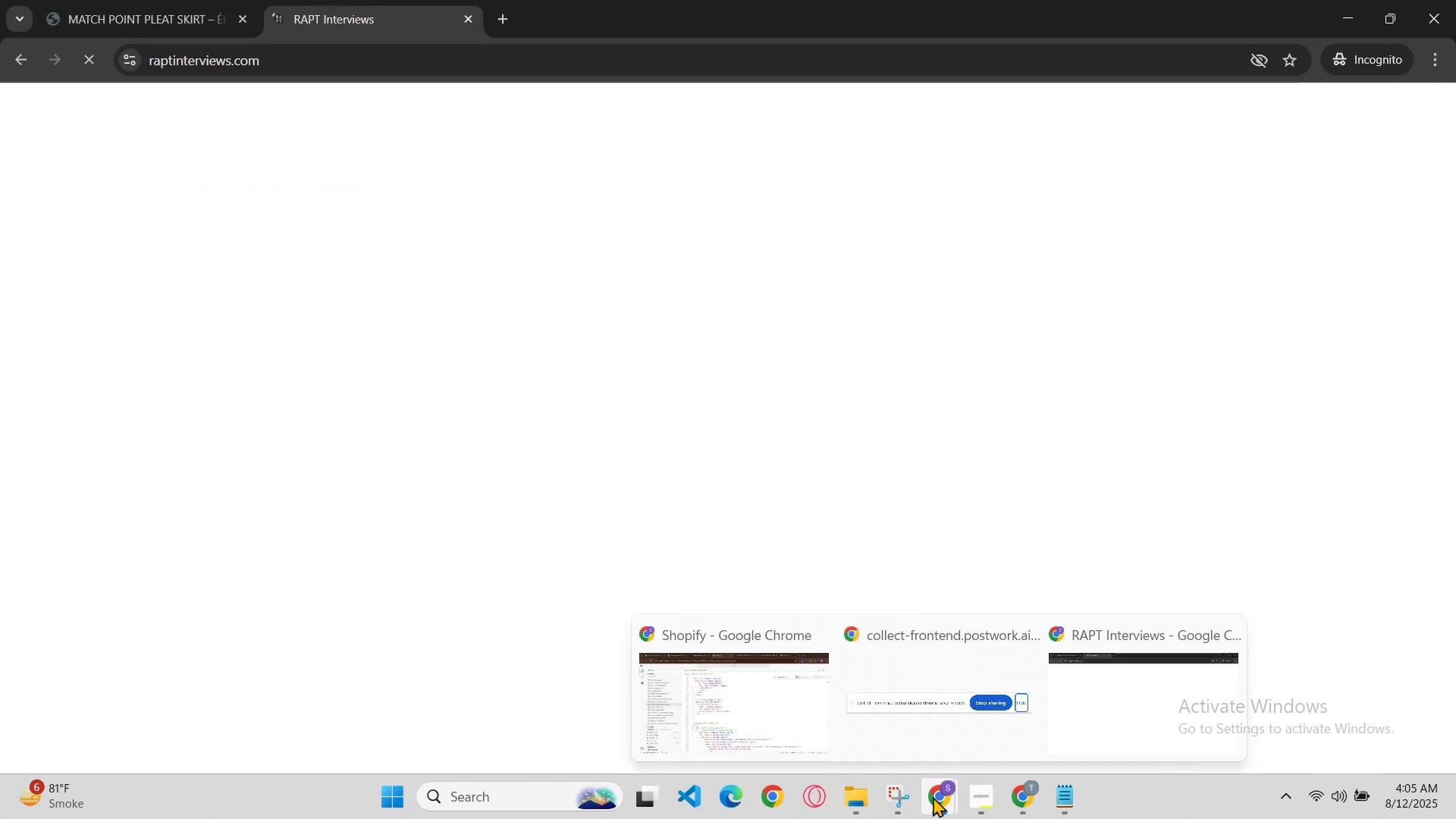 
left_click([794, 708])
 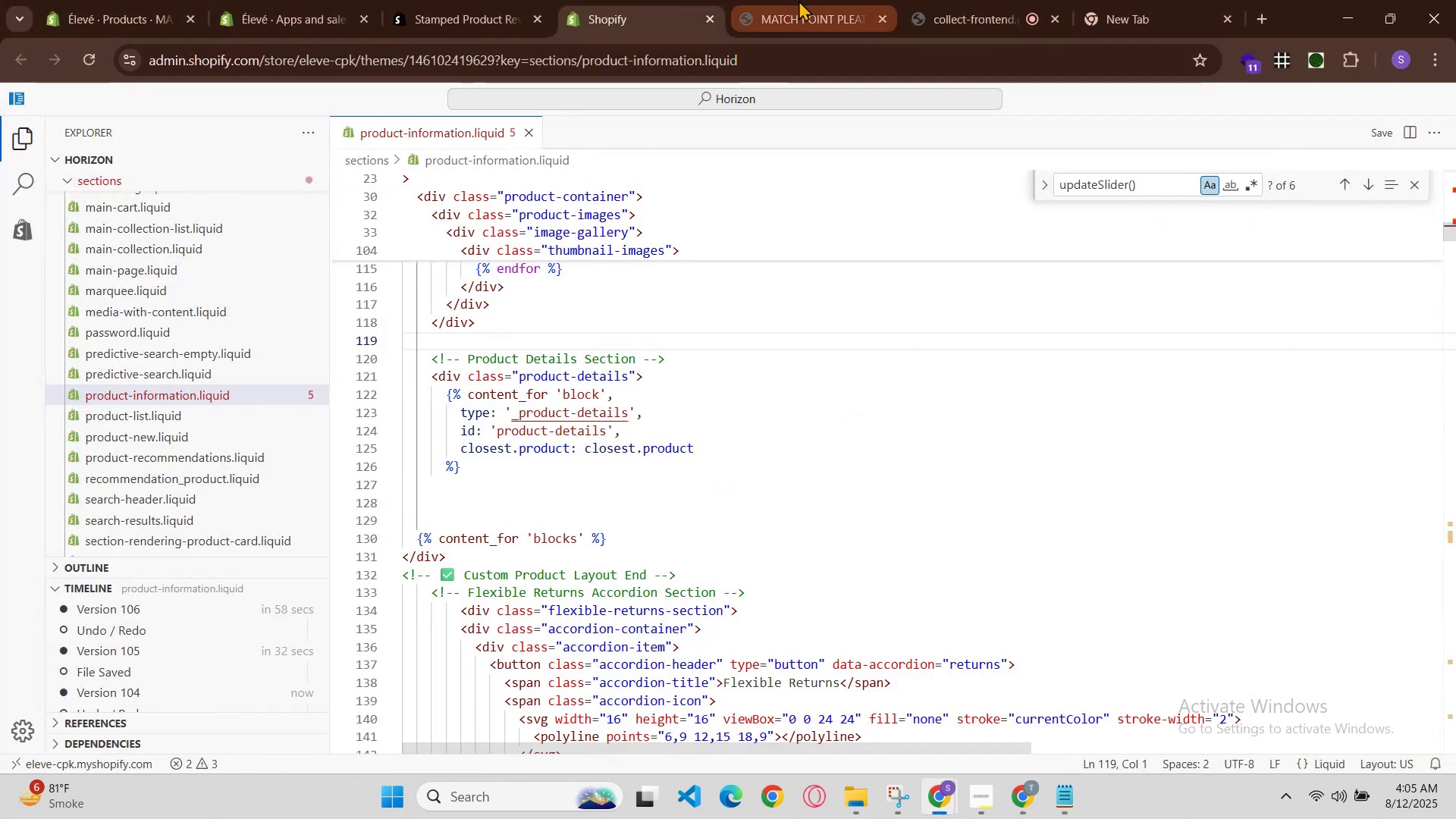 
left_click([950, 0])
 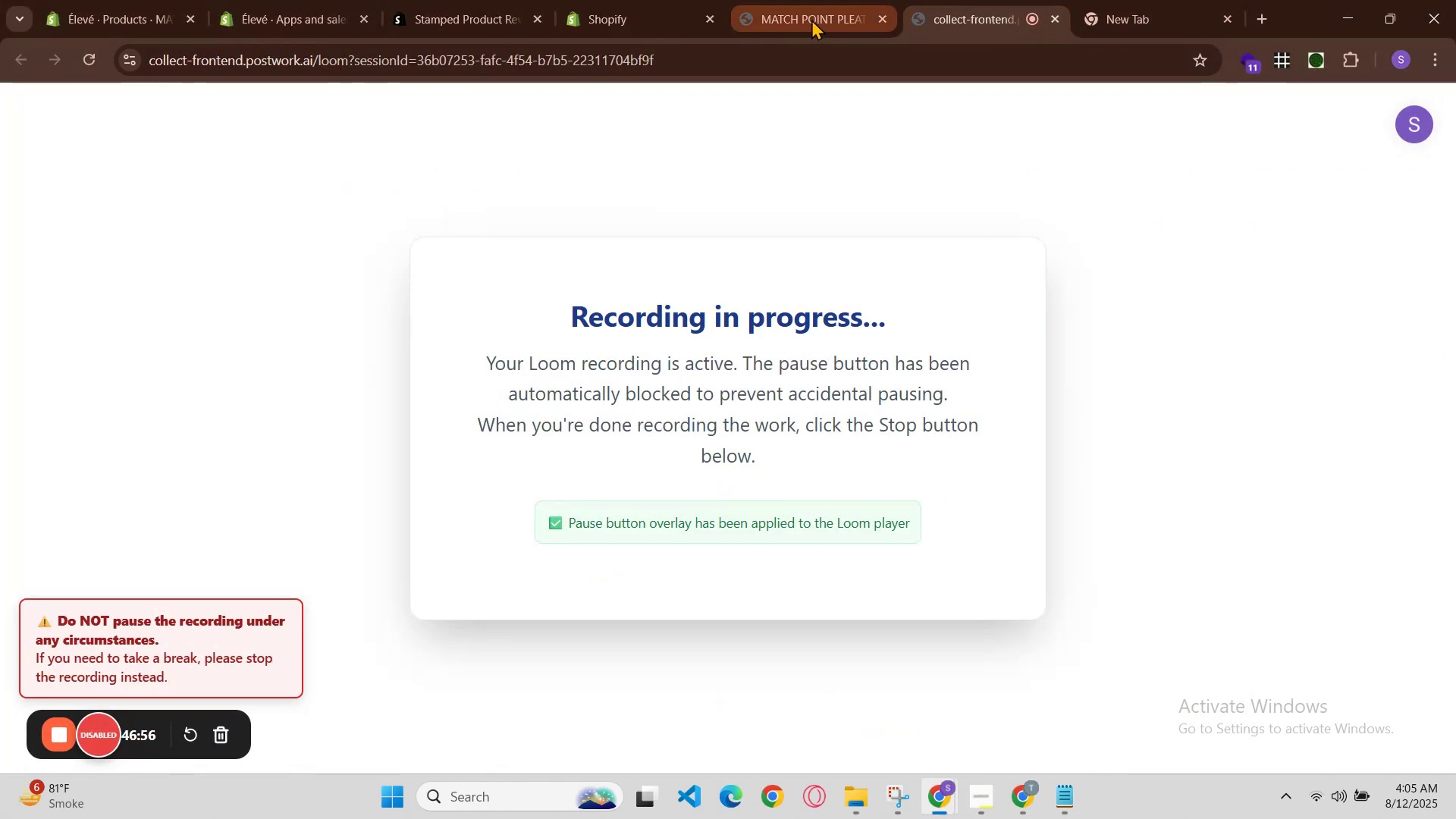 
left_click([806, 0])
 